 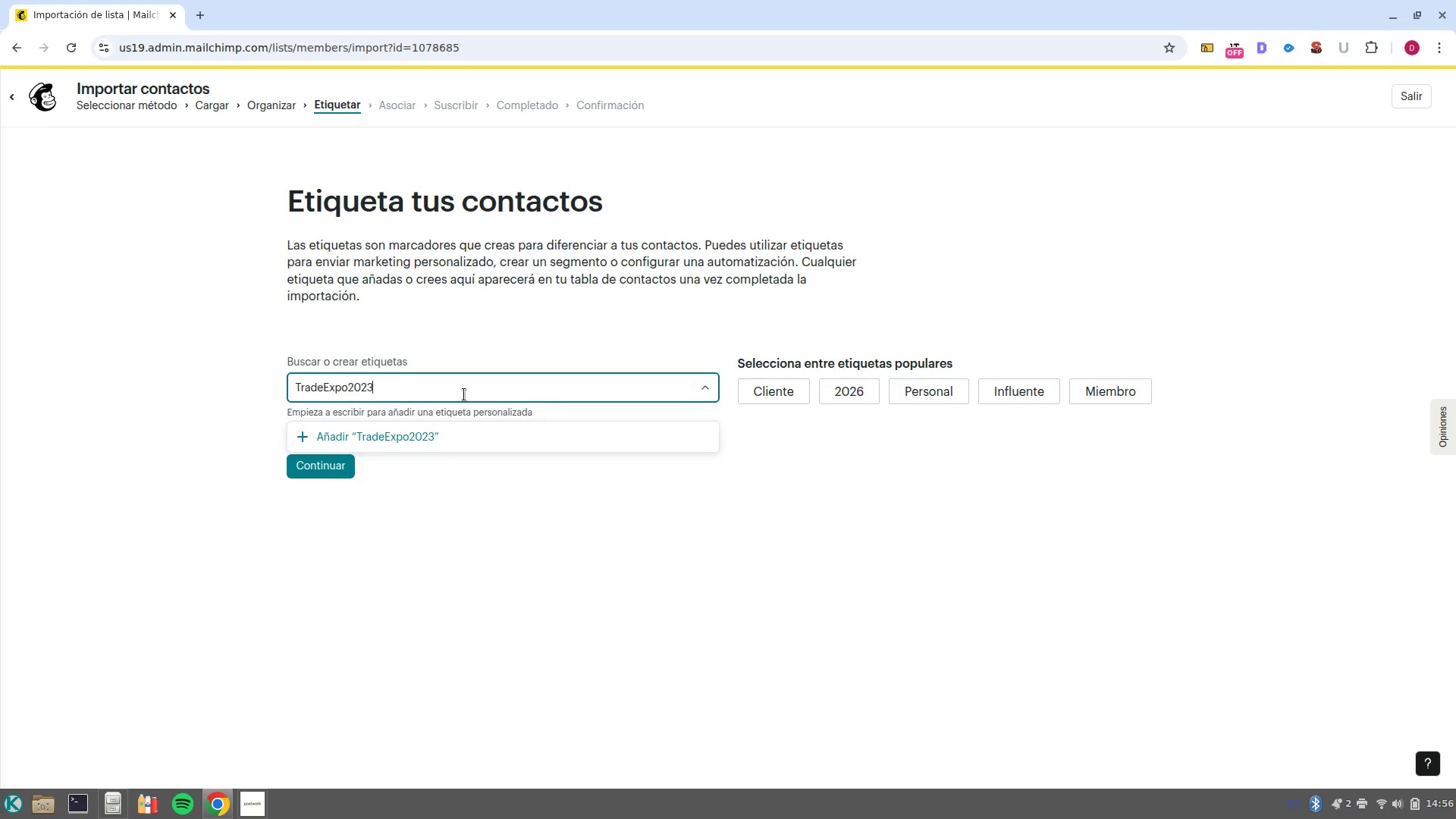 
key(3)
 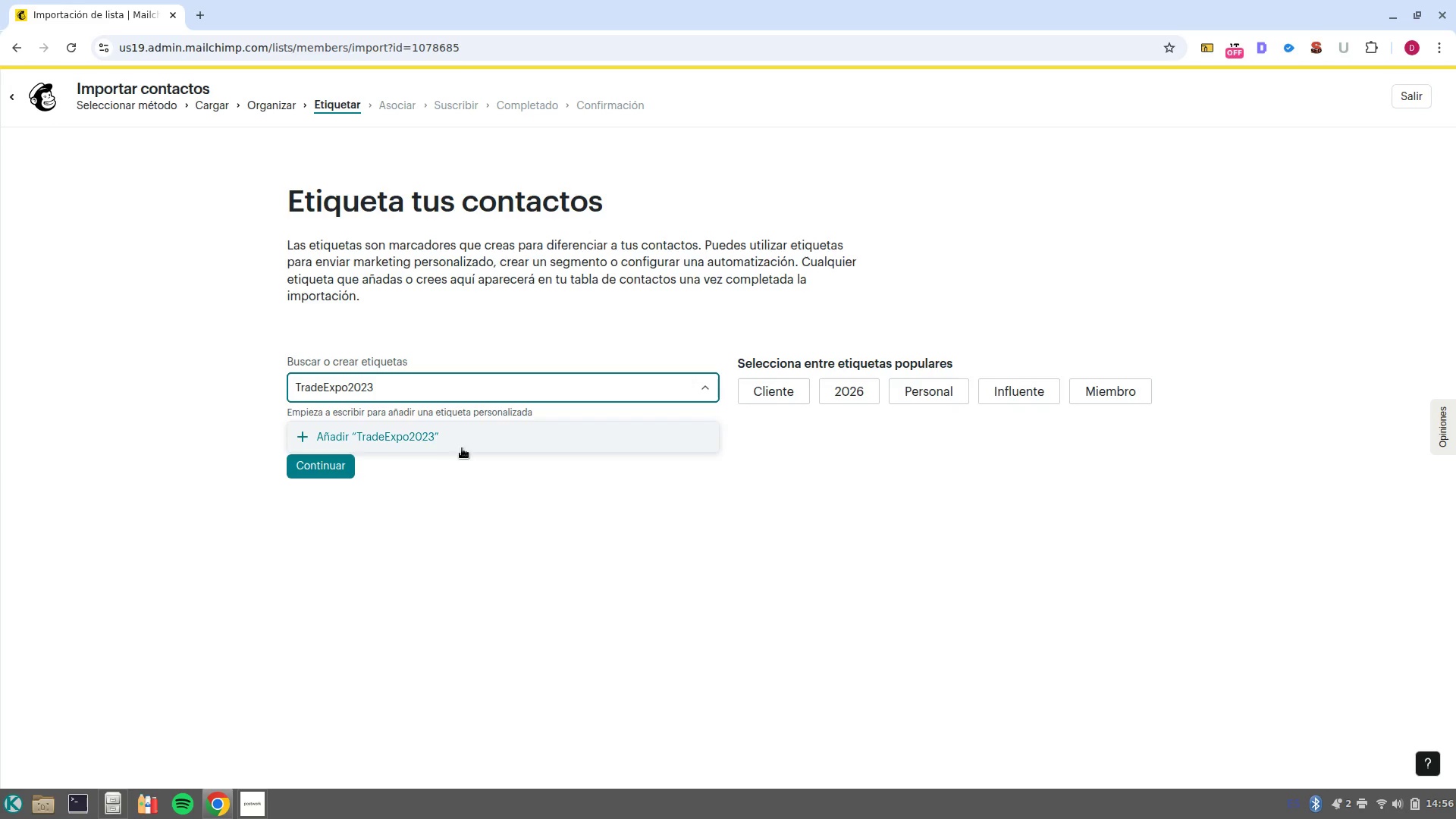 
left_click([463, 445])
 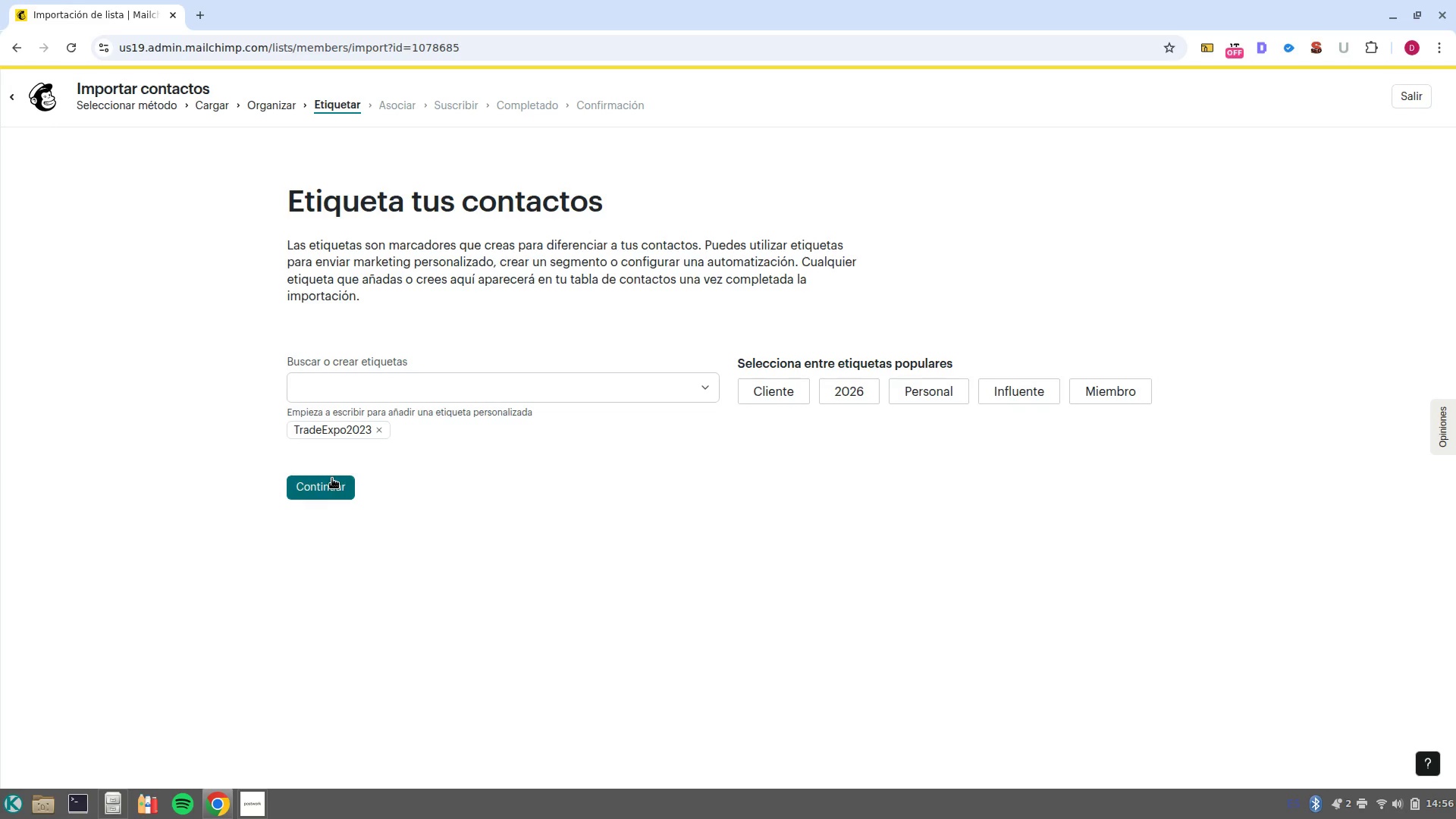 
left_click([330, 487])
 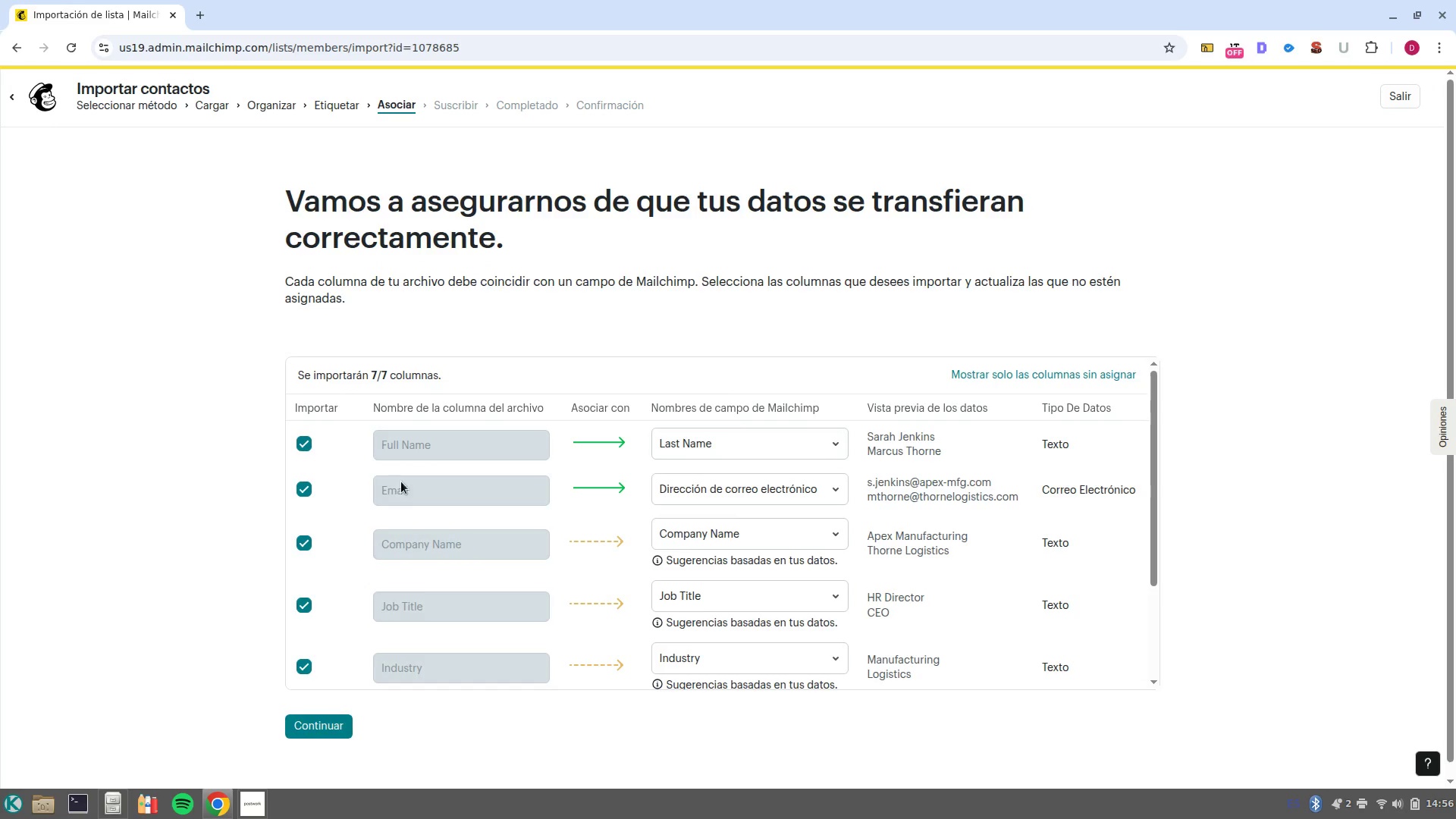 
scroll: coordinate [654, 478], scroll_direction: up, amount: 1.0
 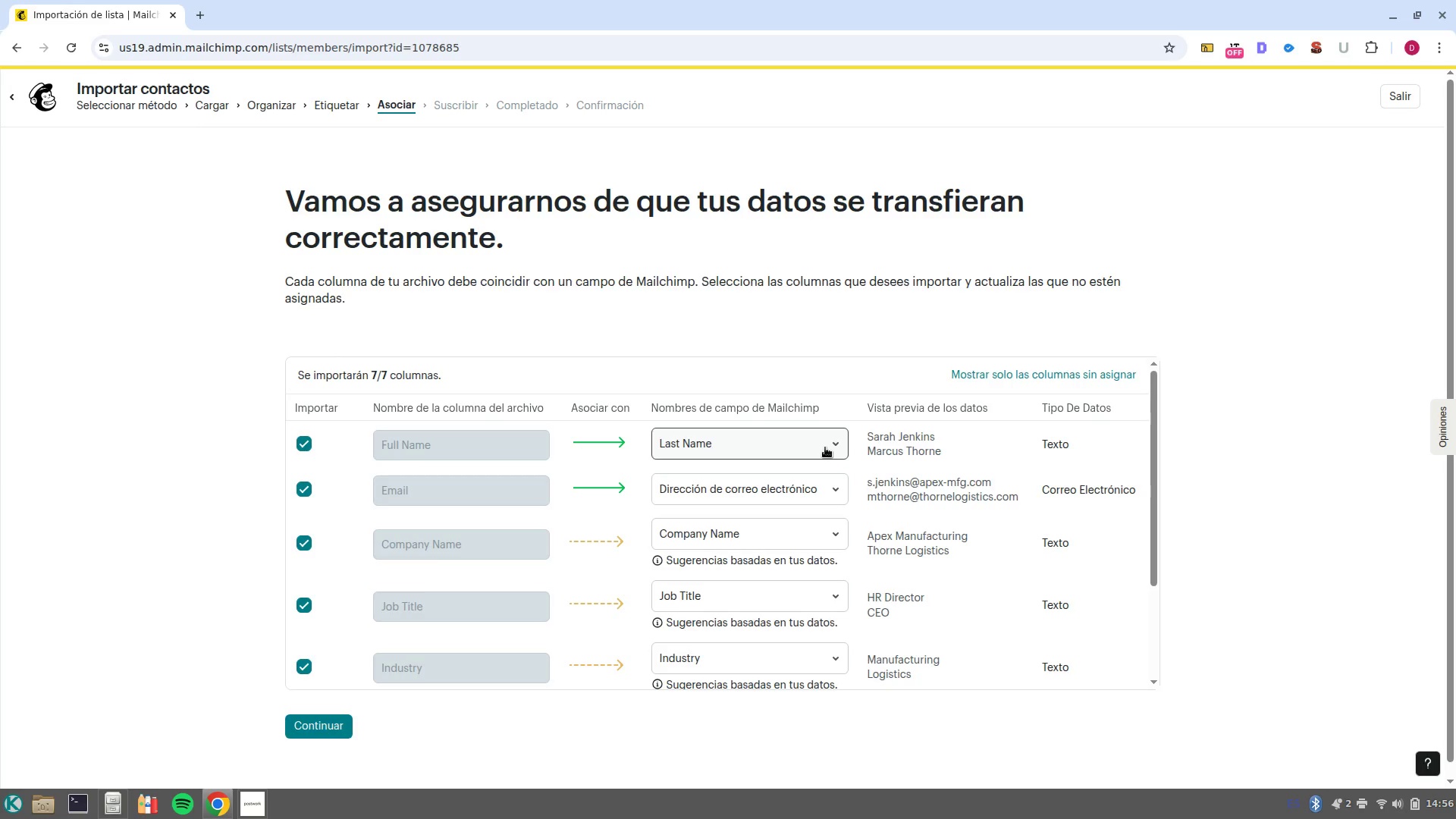 
left_click([825, 447])
 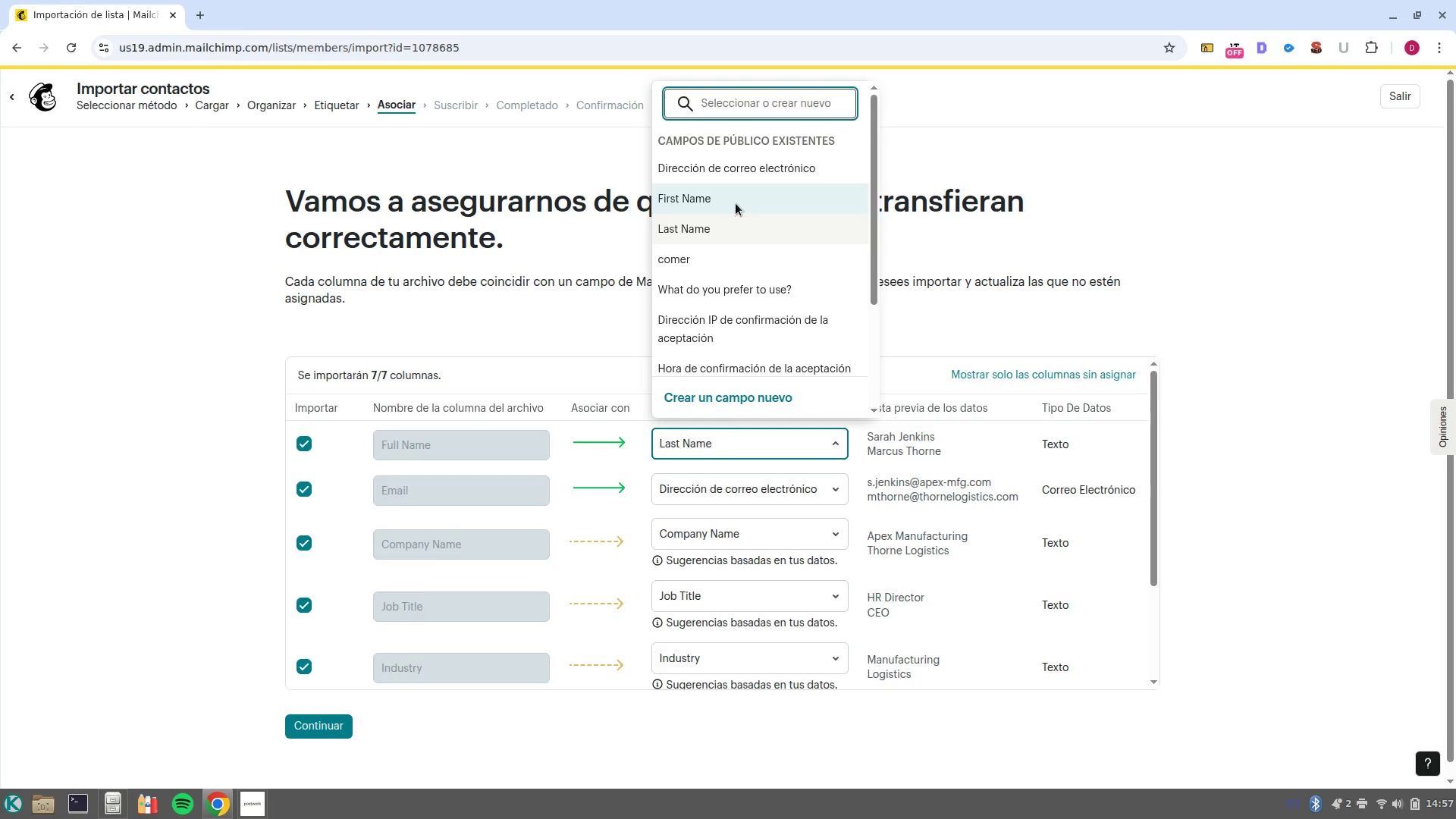 
left_click([736, 203])
 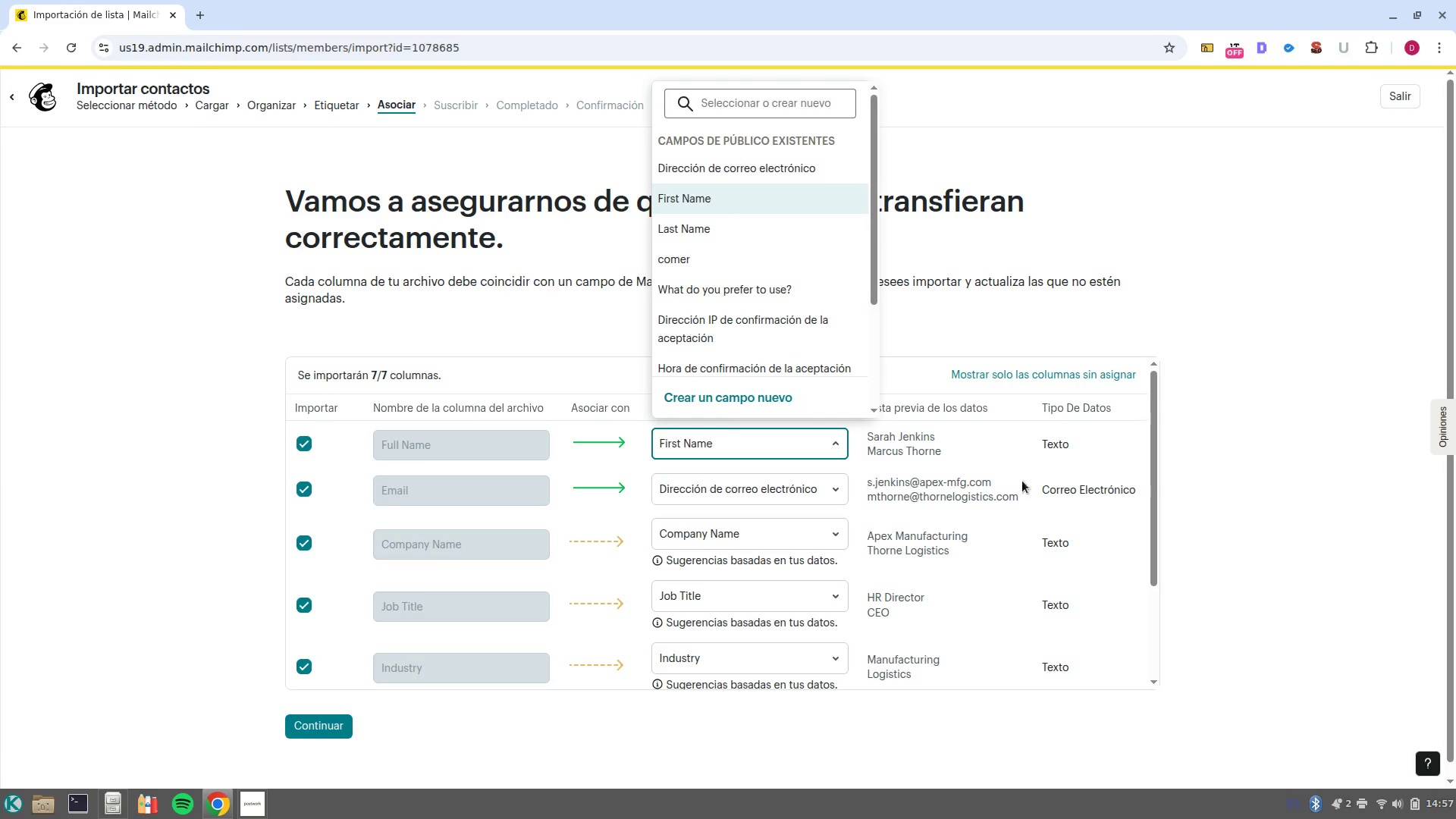 
left_click([1018, 466])
 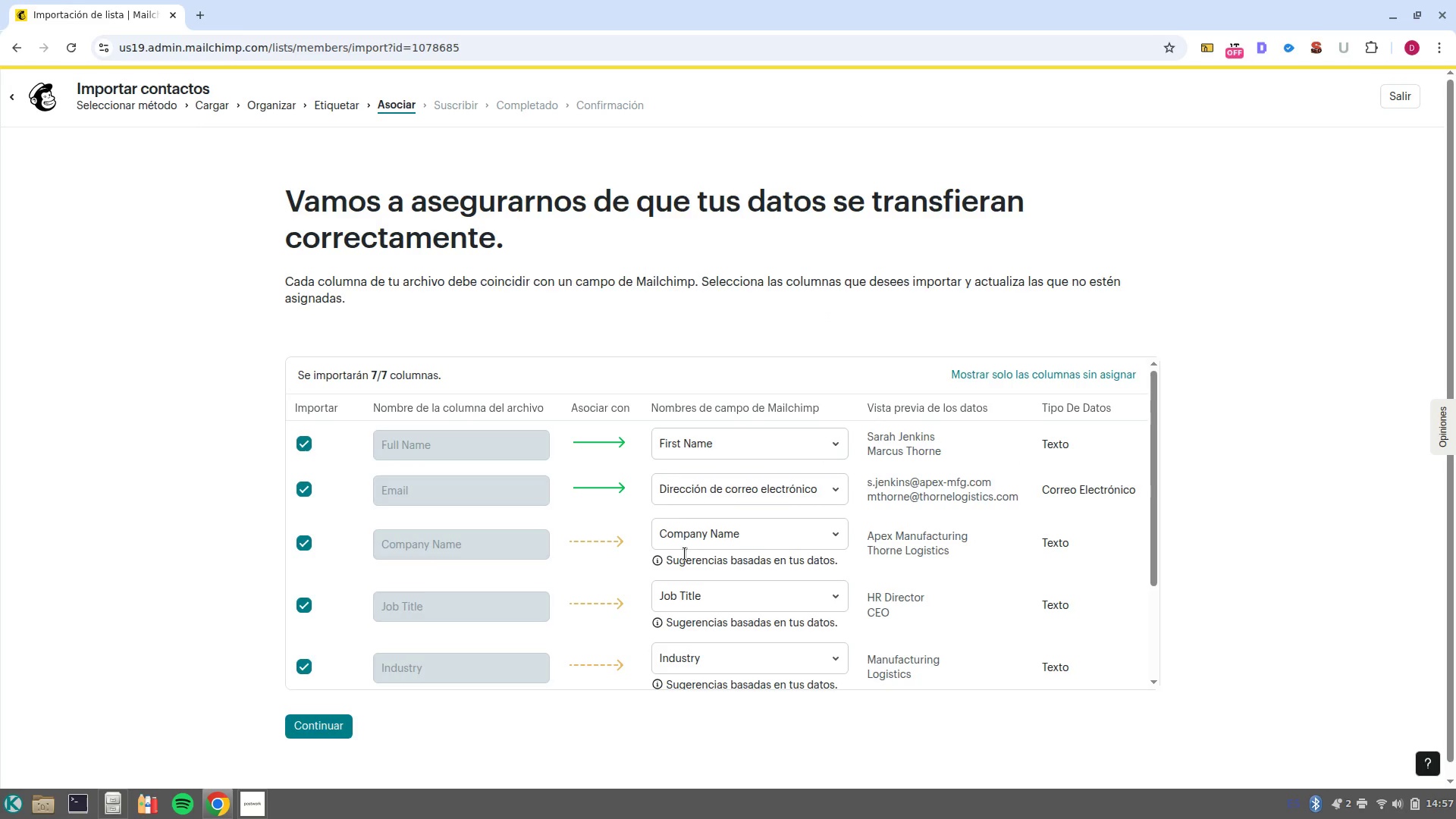 
wait(5.25)
 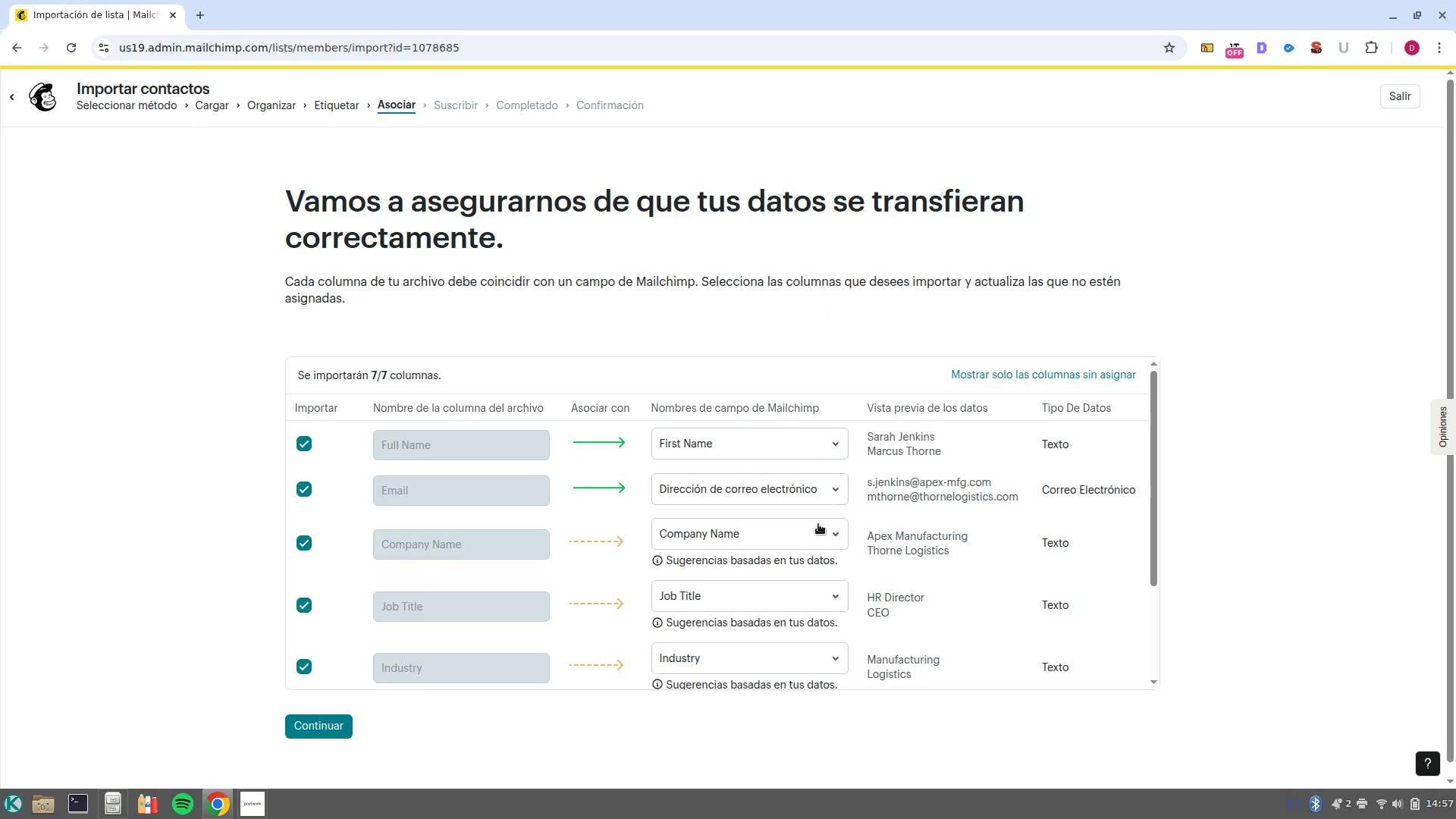 
scroll: coordinate [502, 553], scroll_direction: down, amount: 2.0
 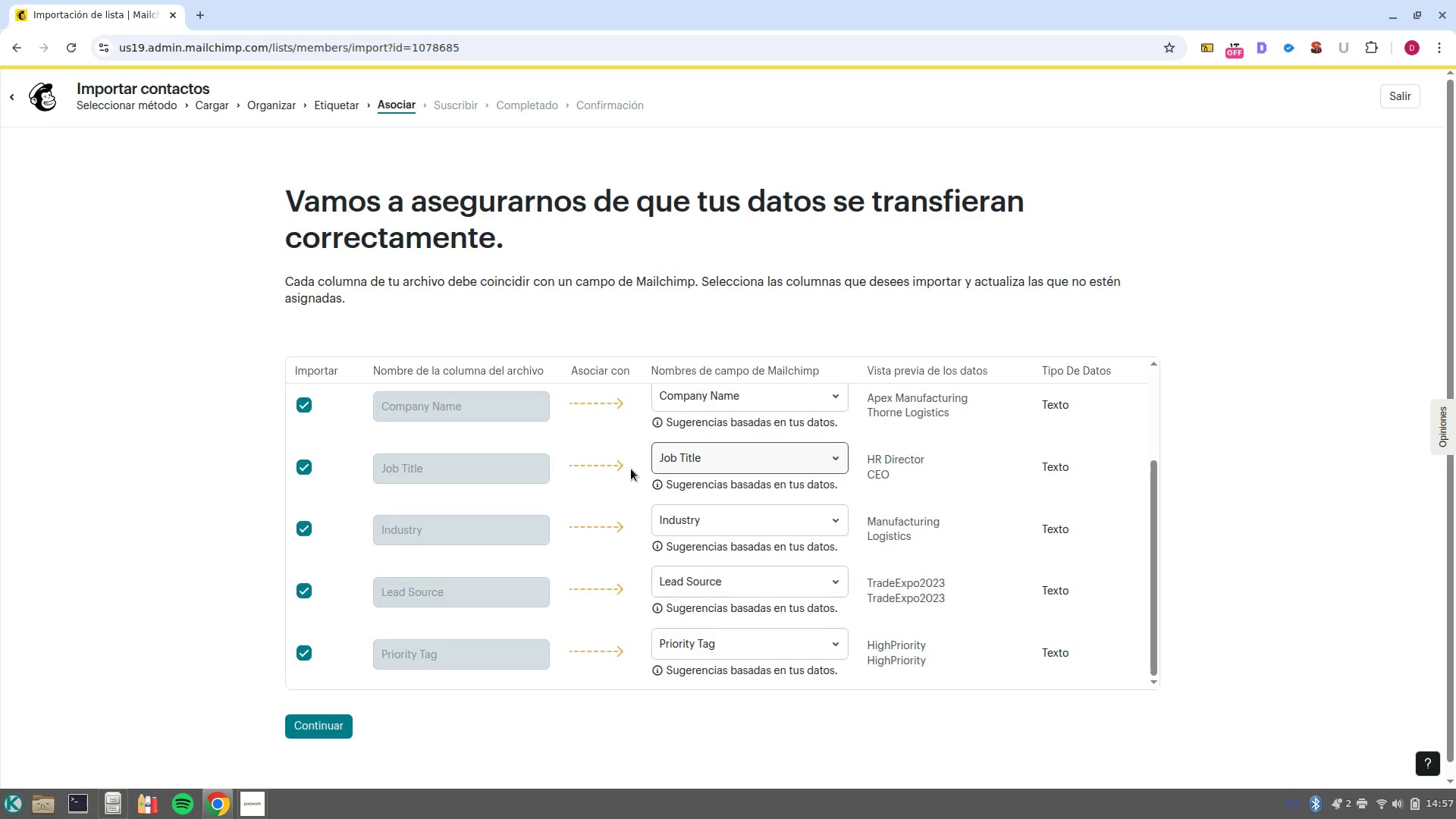 
wait(10.57)
 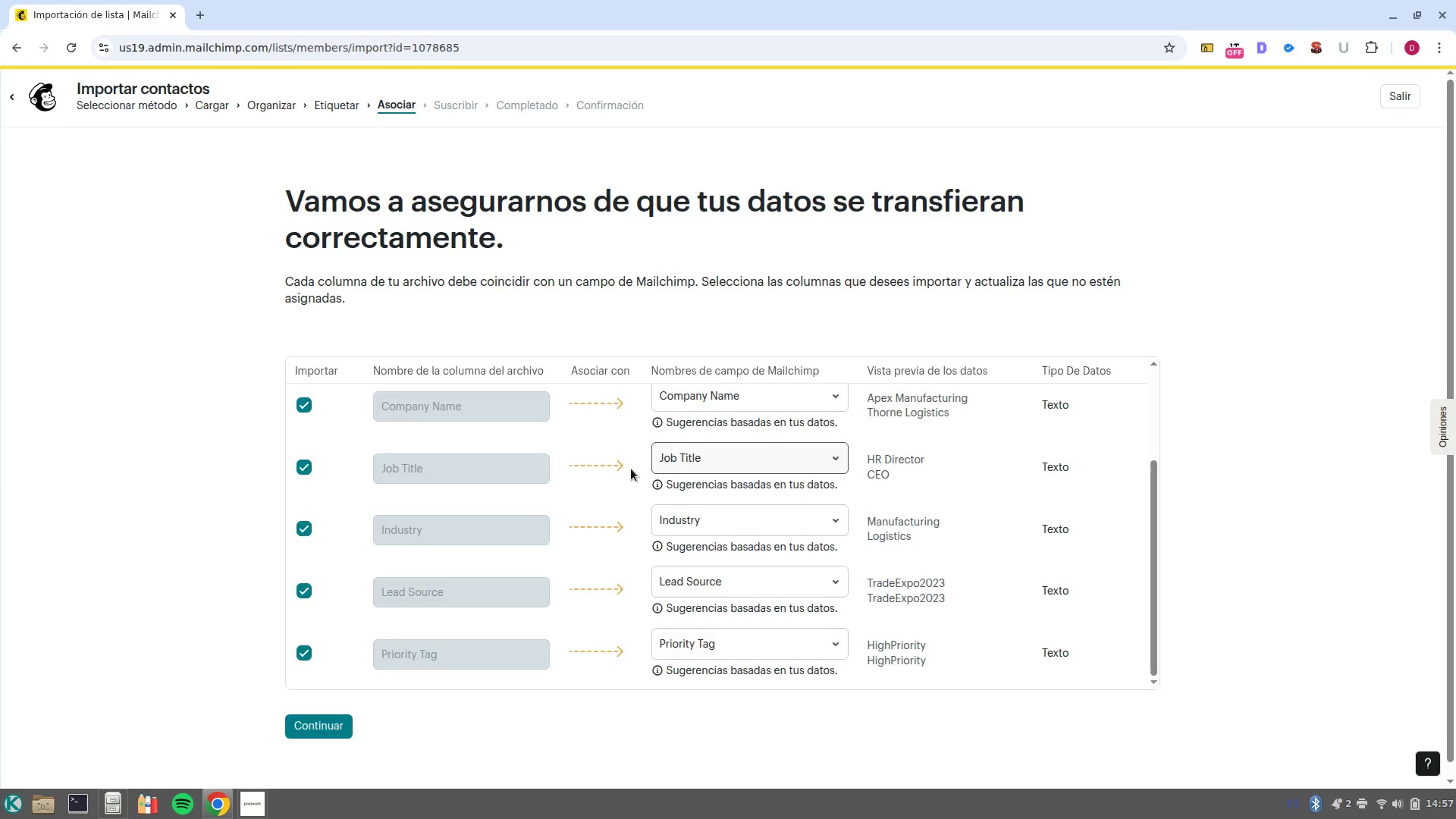 
scroll: coordinate [468, 620], scroll_direction: down, amount: 2.0
 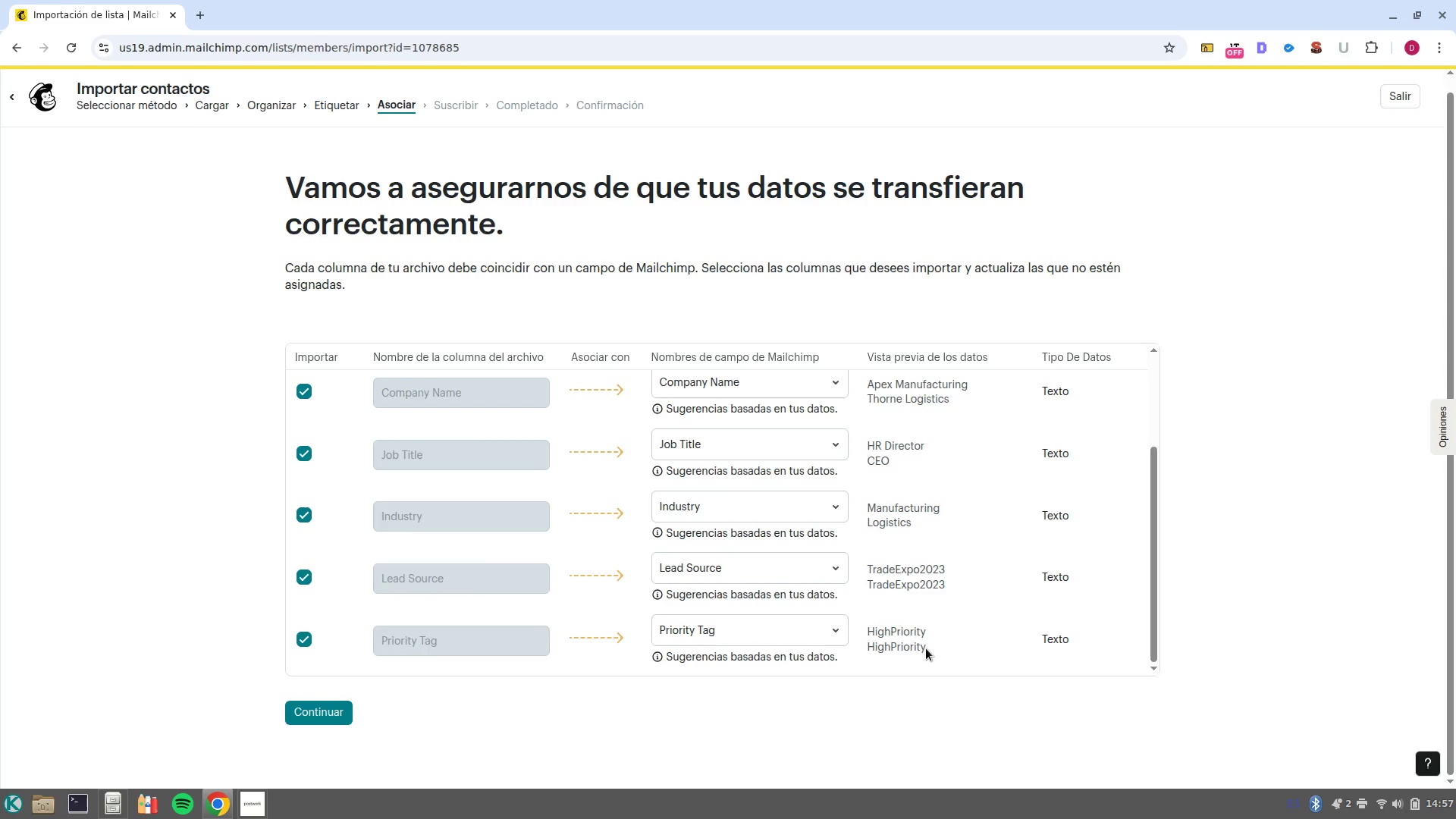 
wait(5.85)
 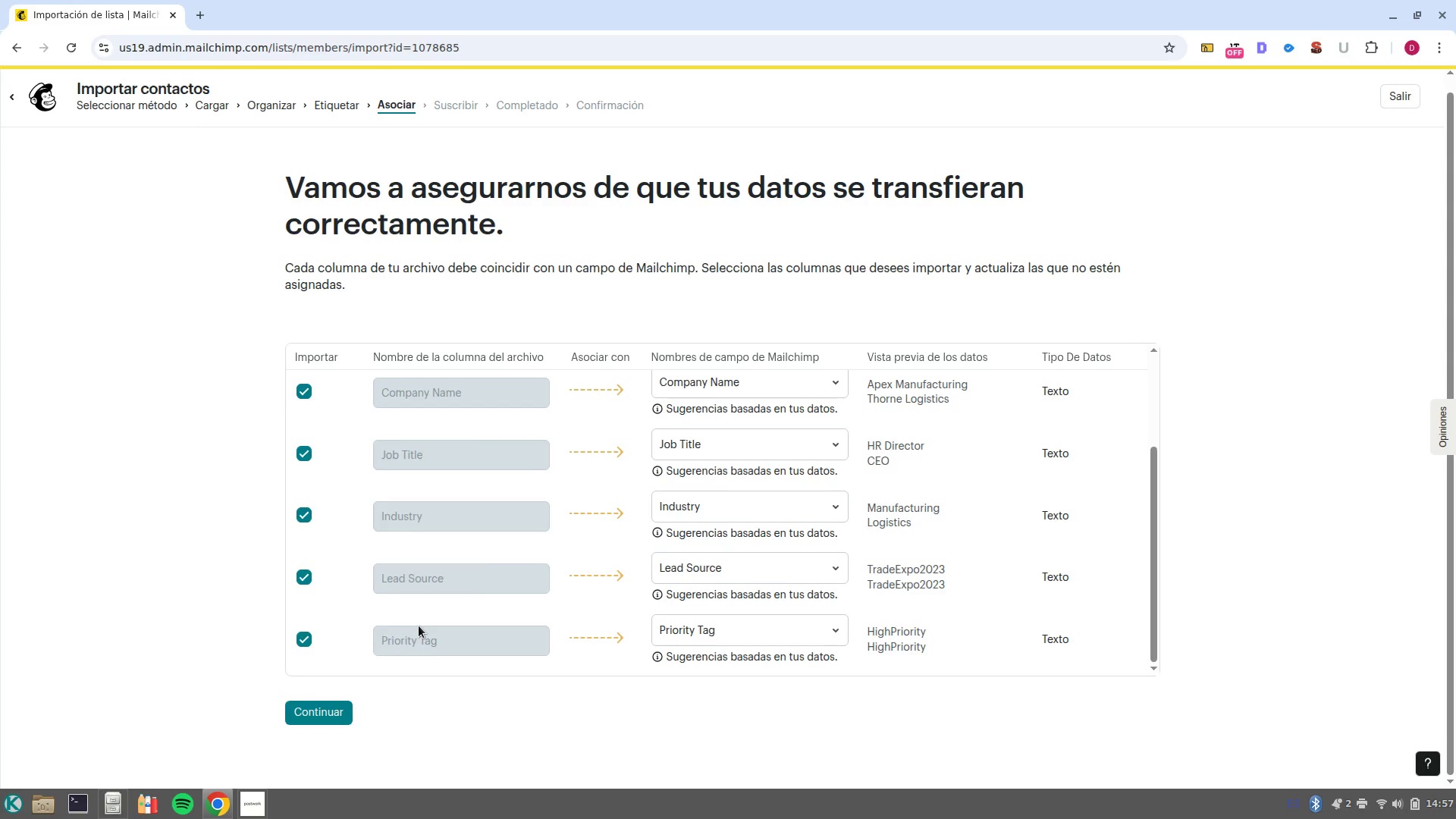 
left_click([329, 718])
 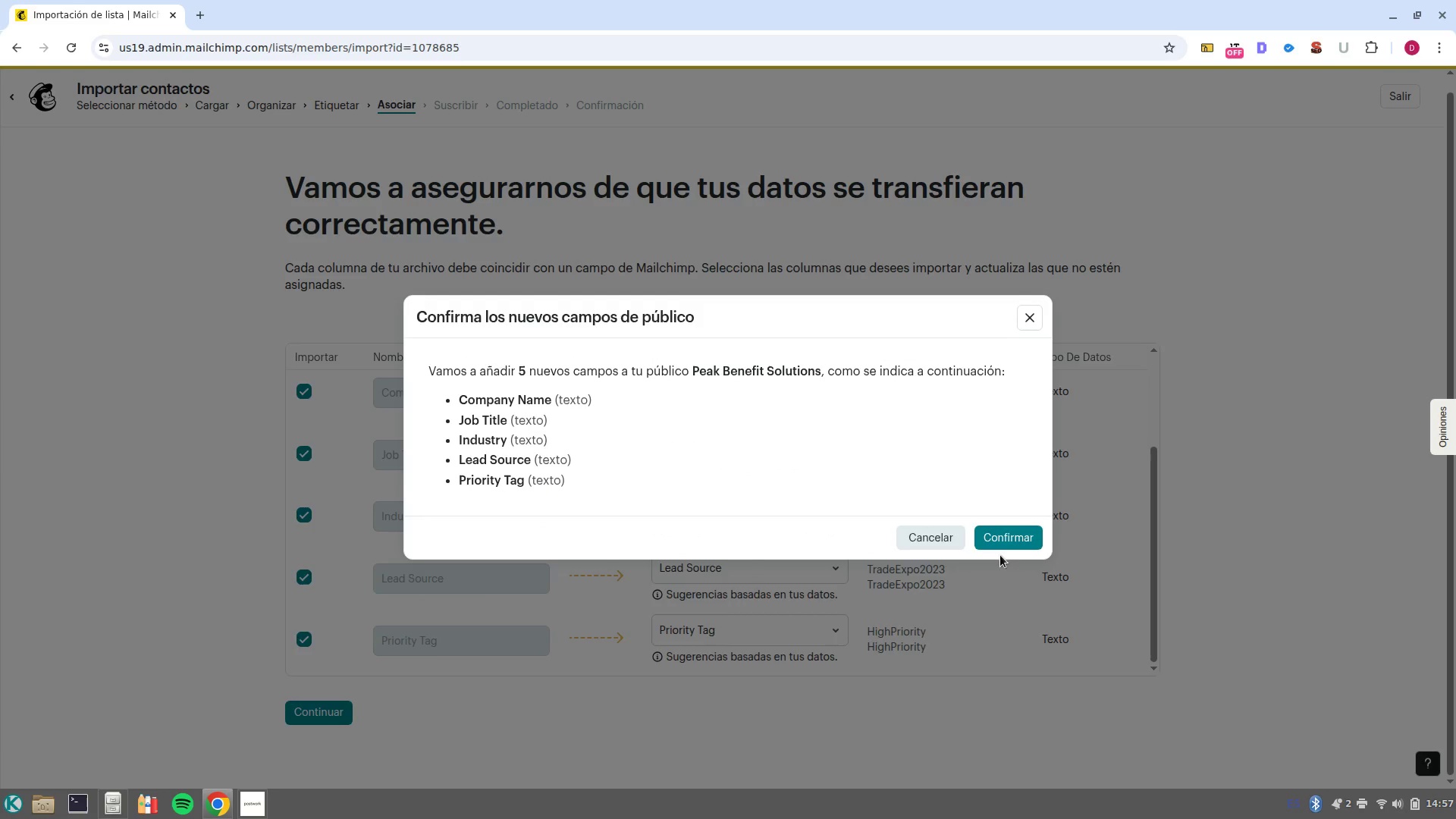 
left_click([1003, 550])
 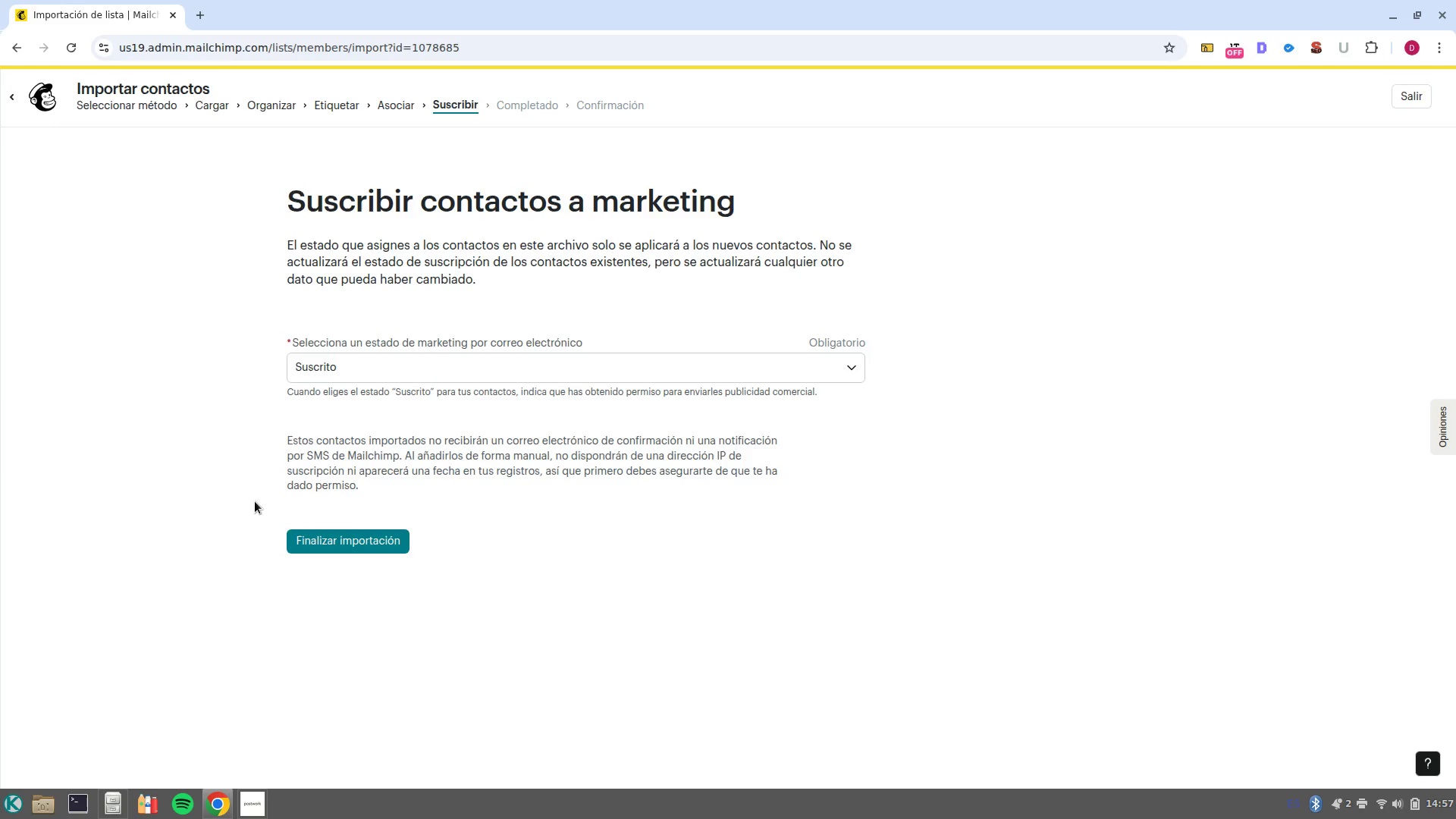 
left_click([288, 535])
 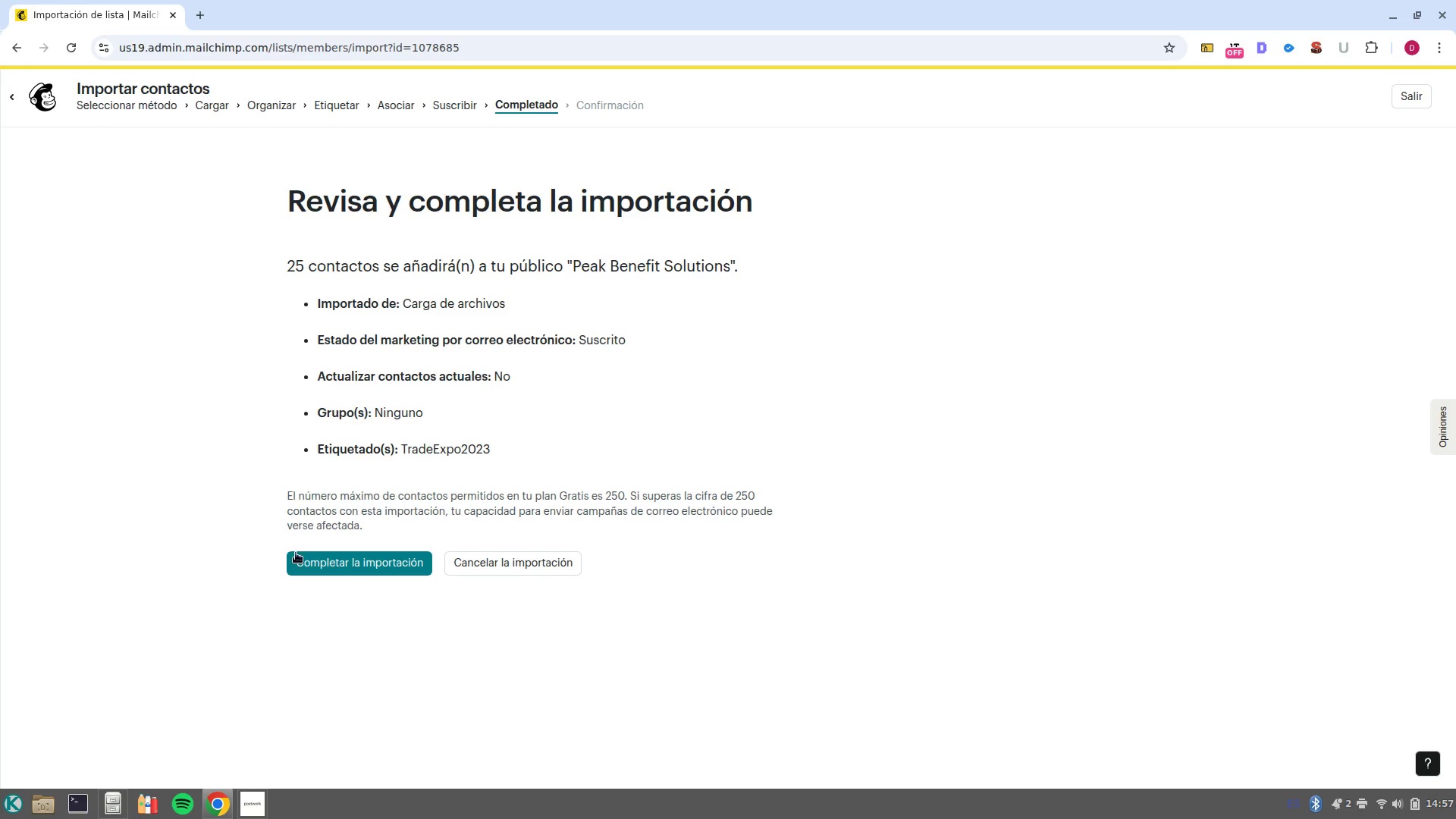 
left_click([309, 559])
 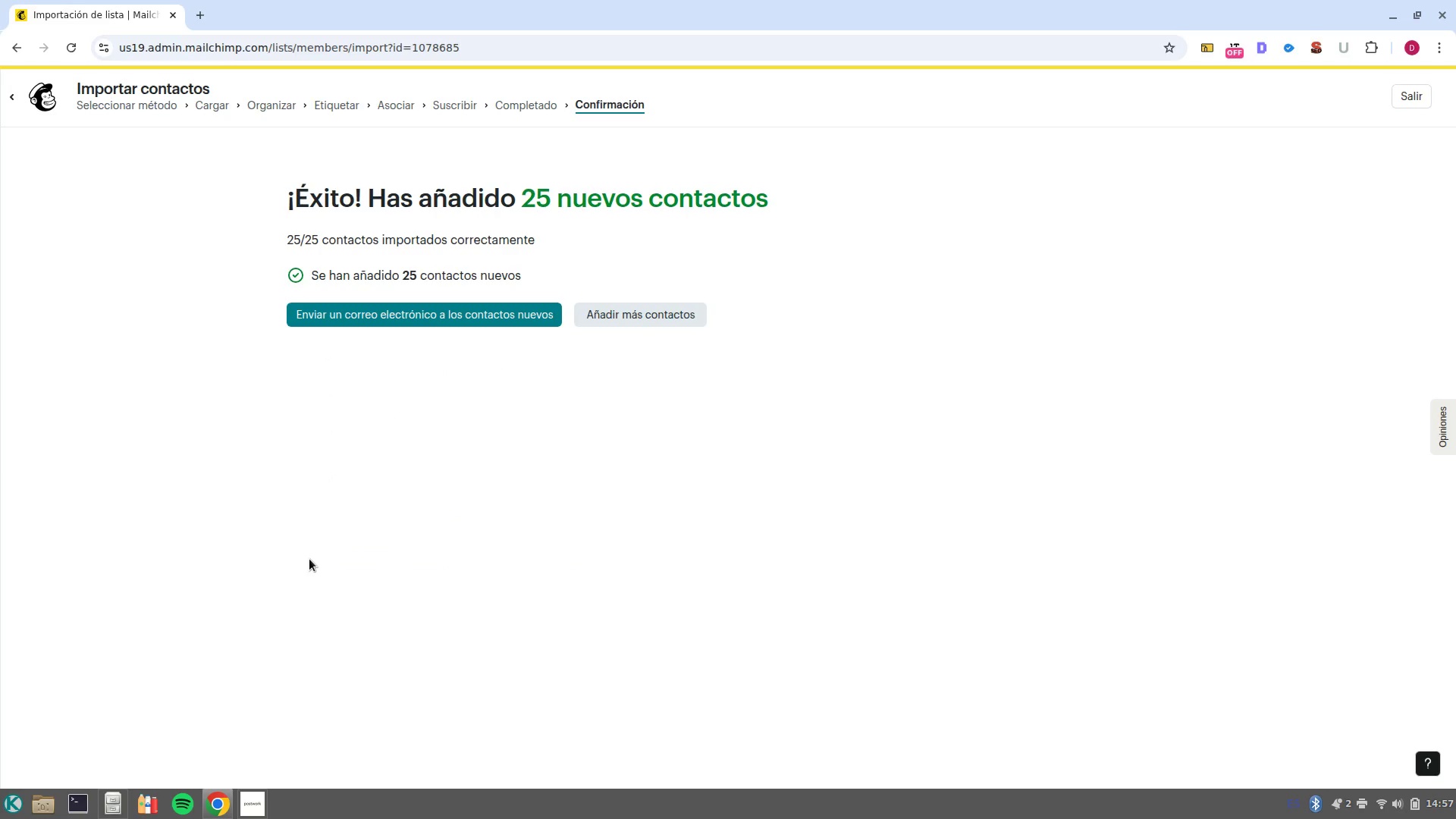 
wait(6.45)
 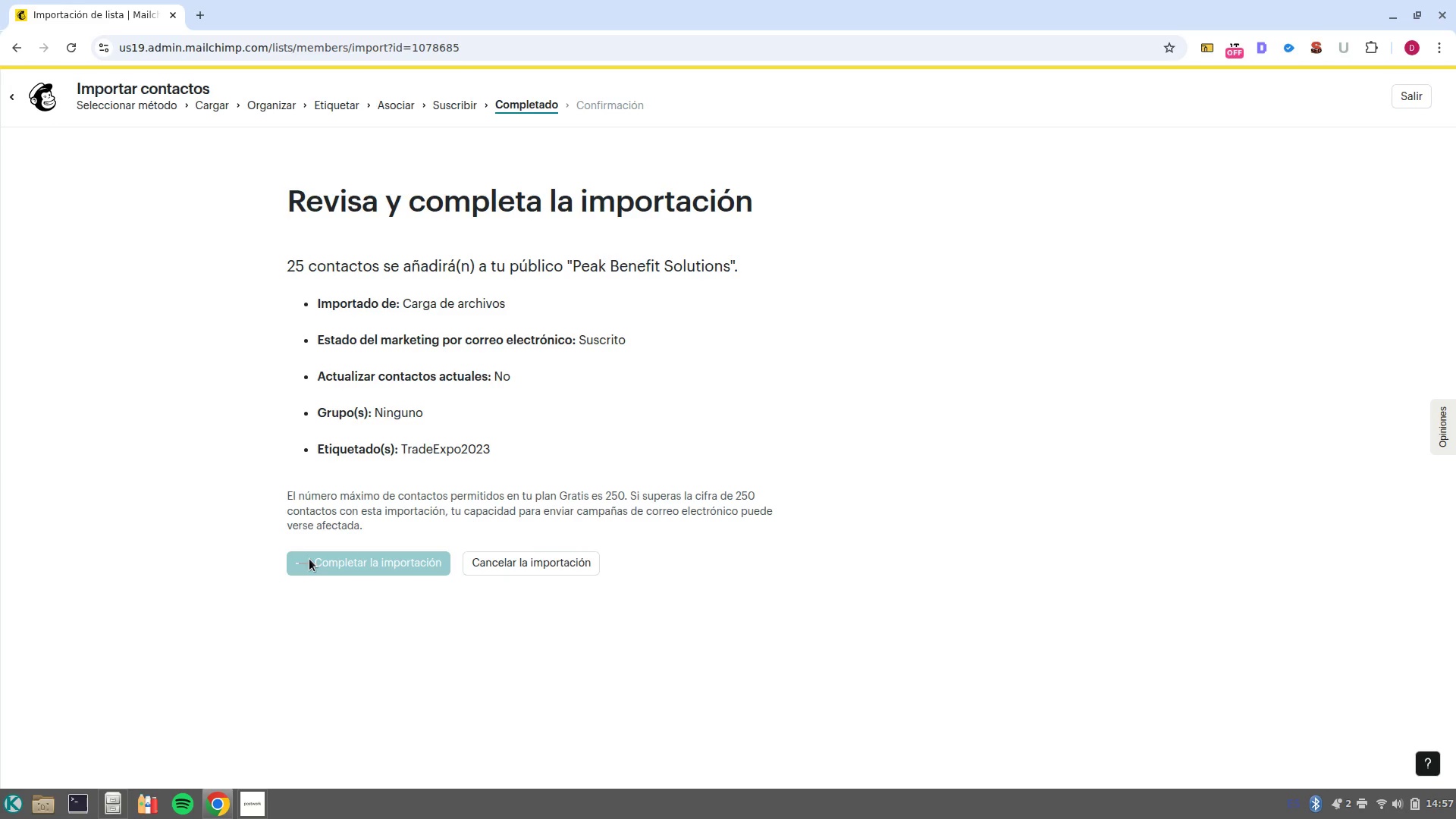 
left_click([1407, 108])
 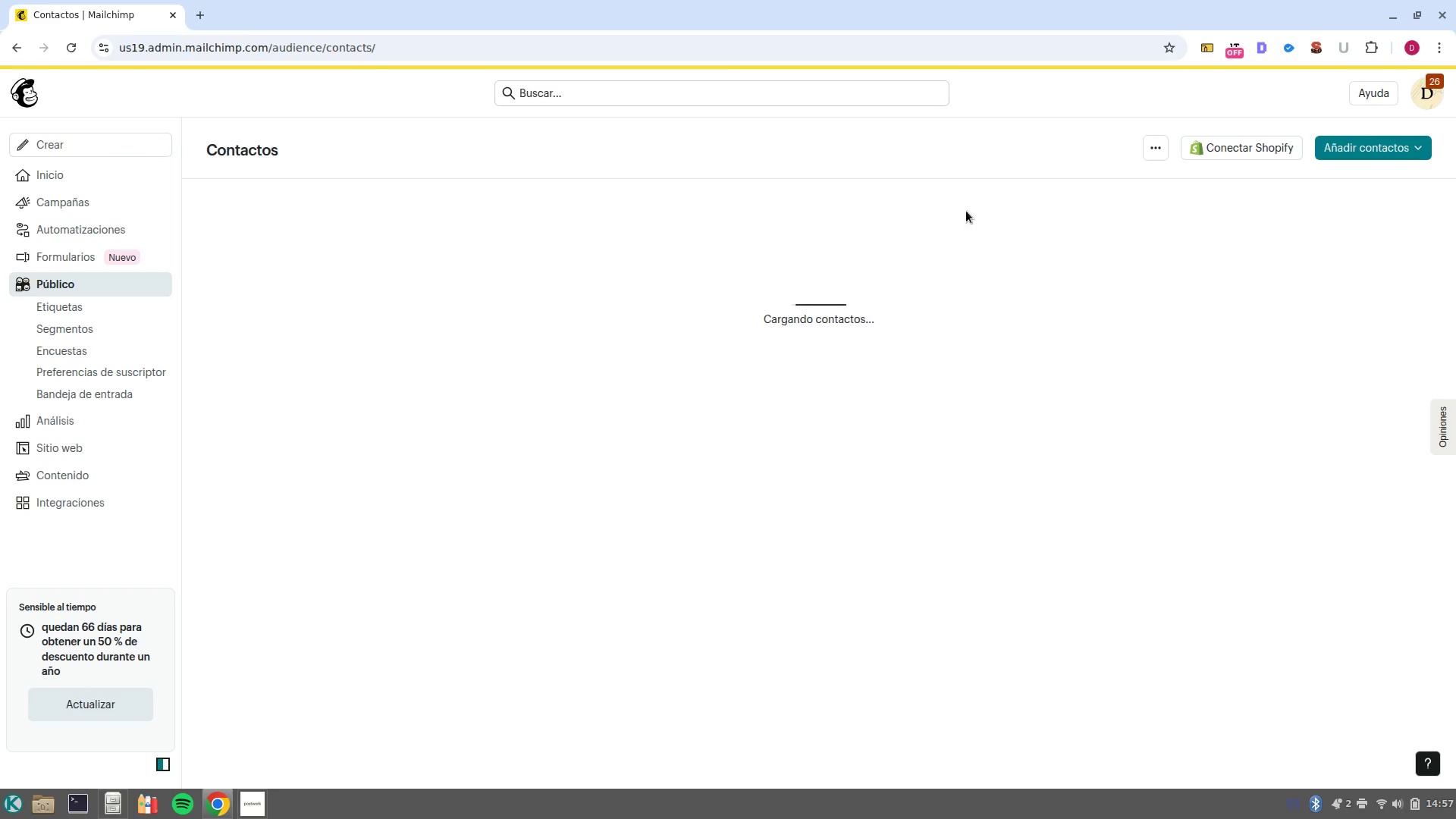 
left_click([1152, 146])
 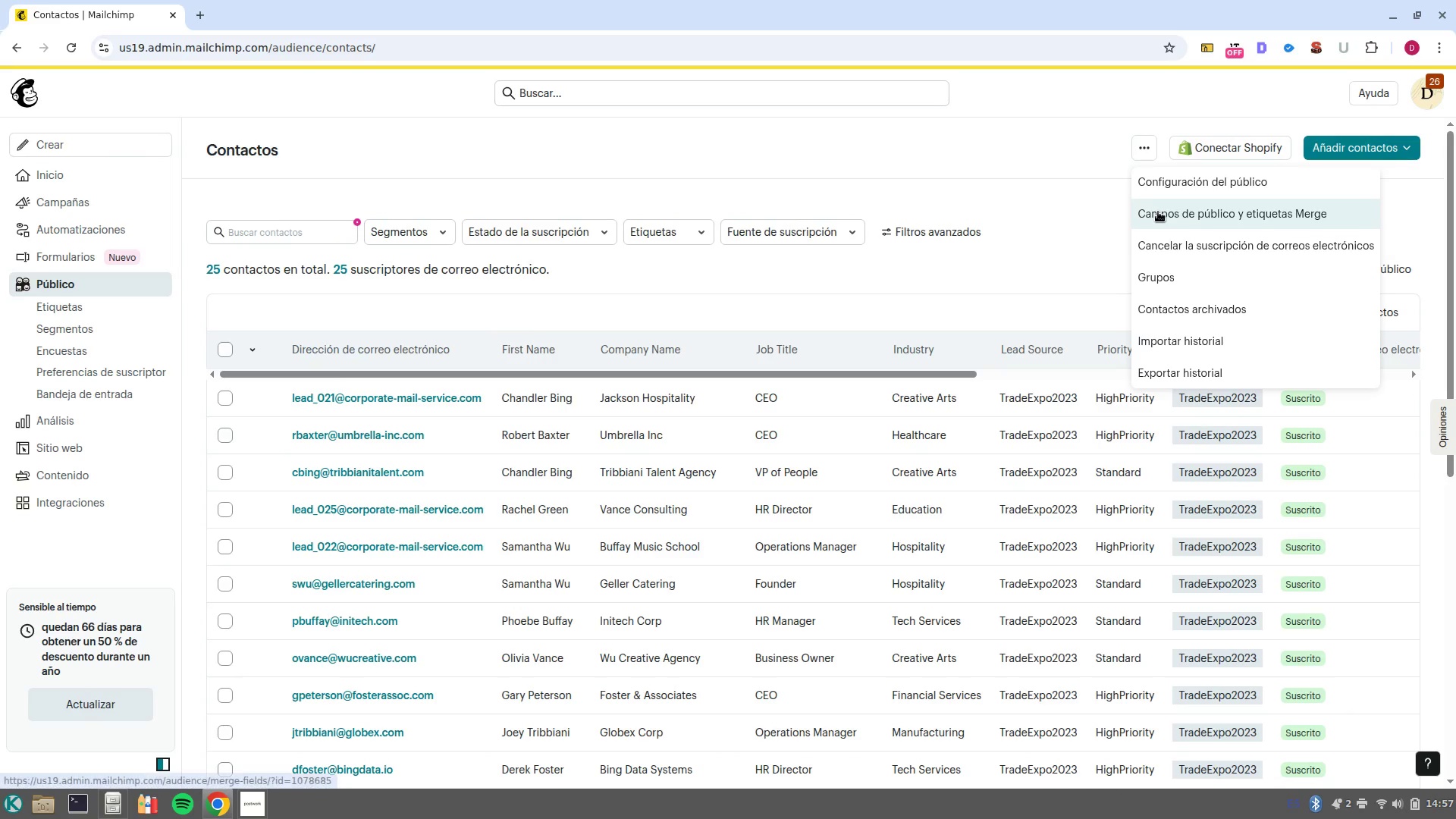 
left_click([1158, 212])
 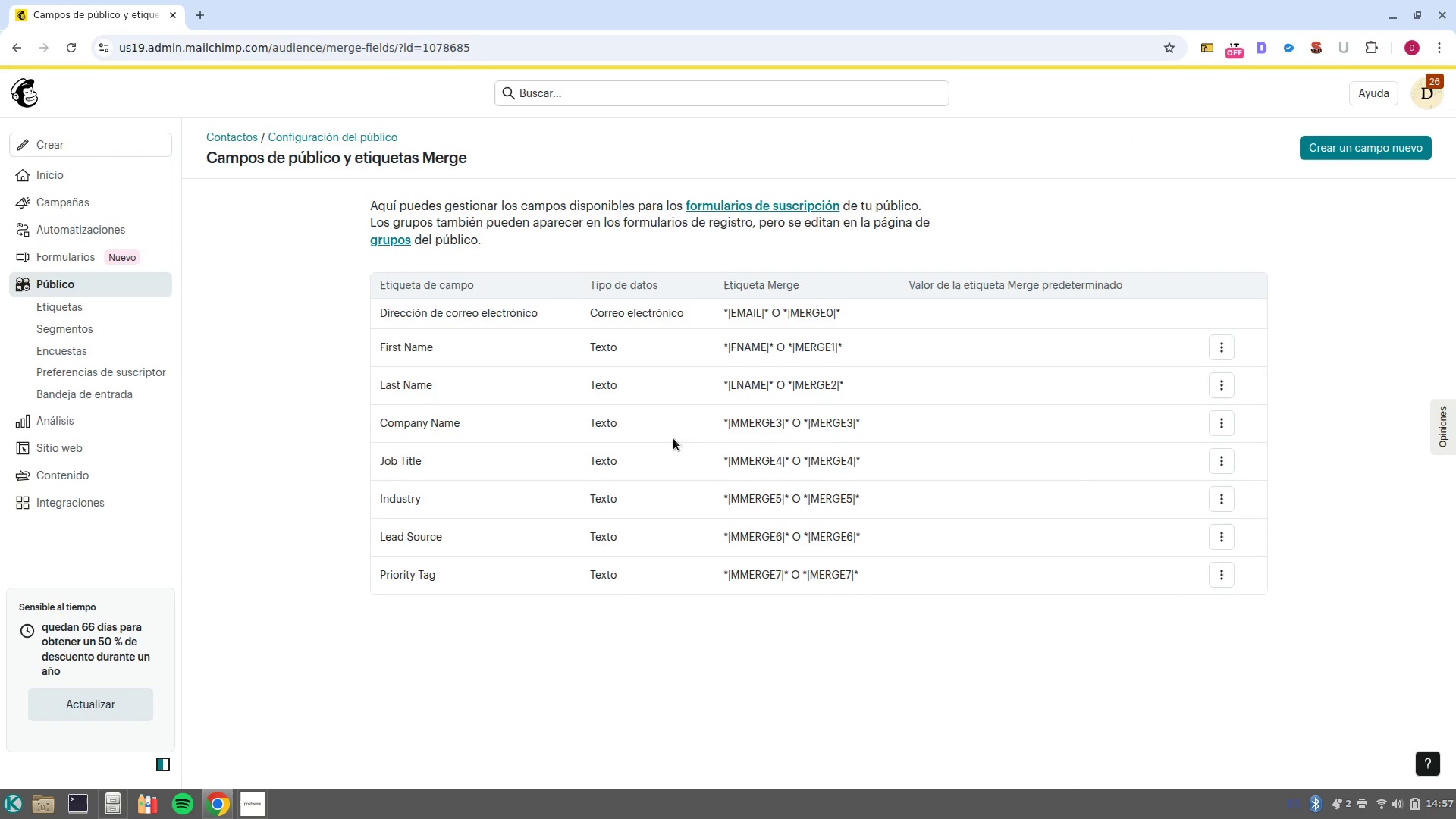 
wait(5.3)
 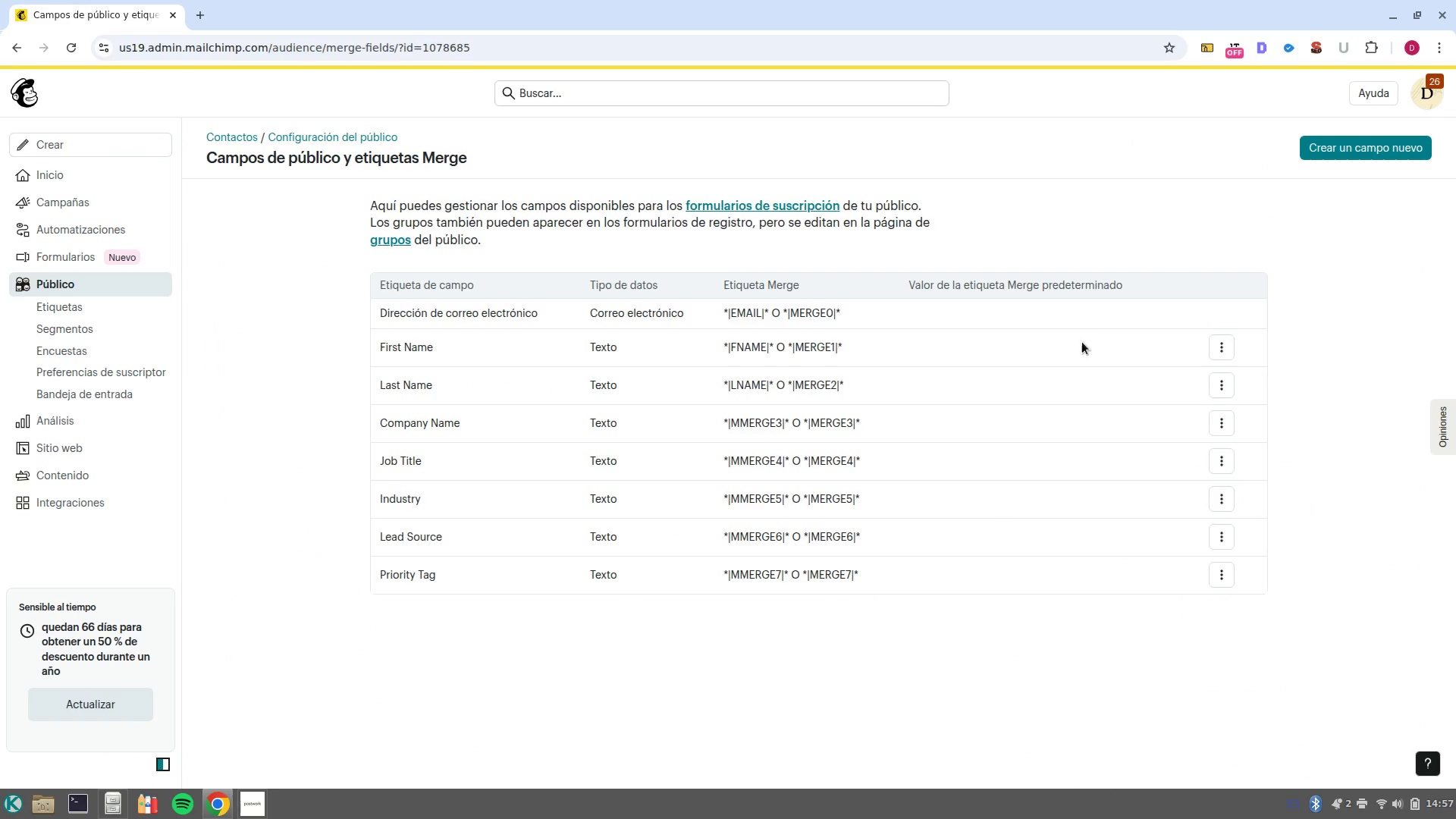 
left_click([1225, 422])
 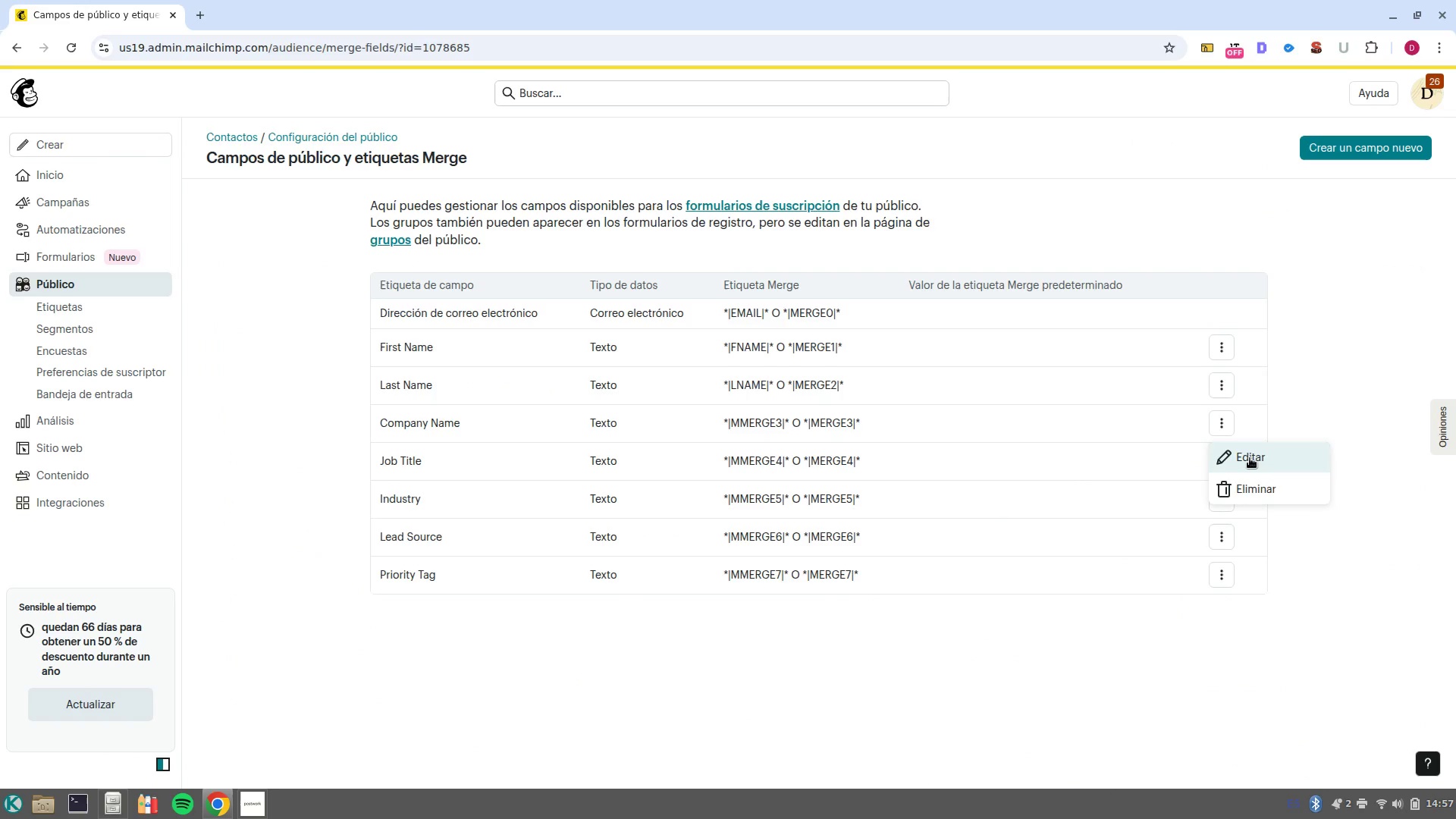 
left_click([1250, 458])
 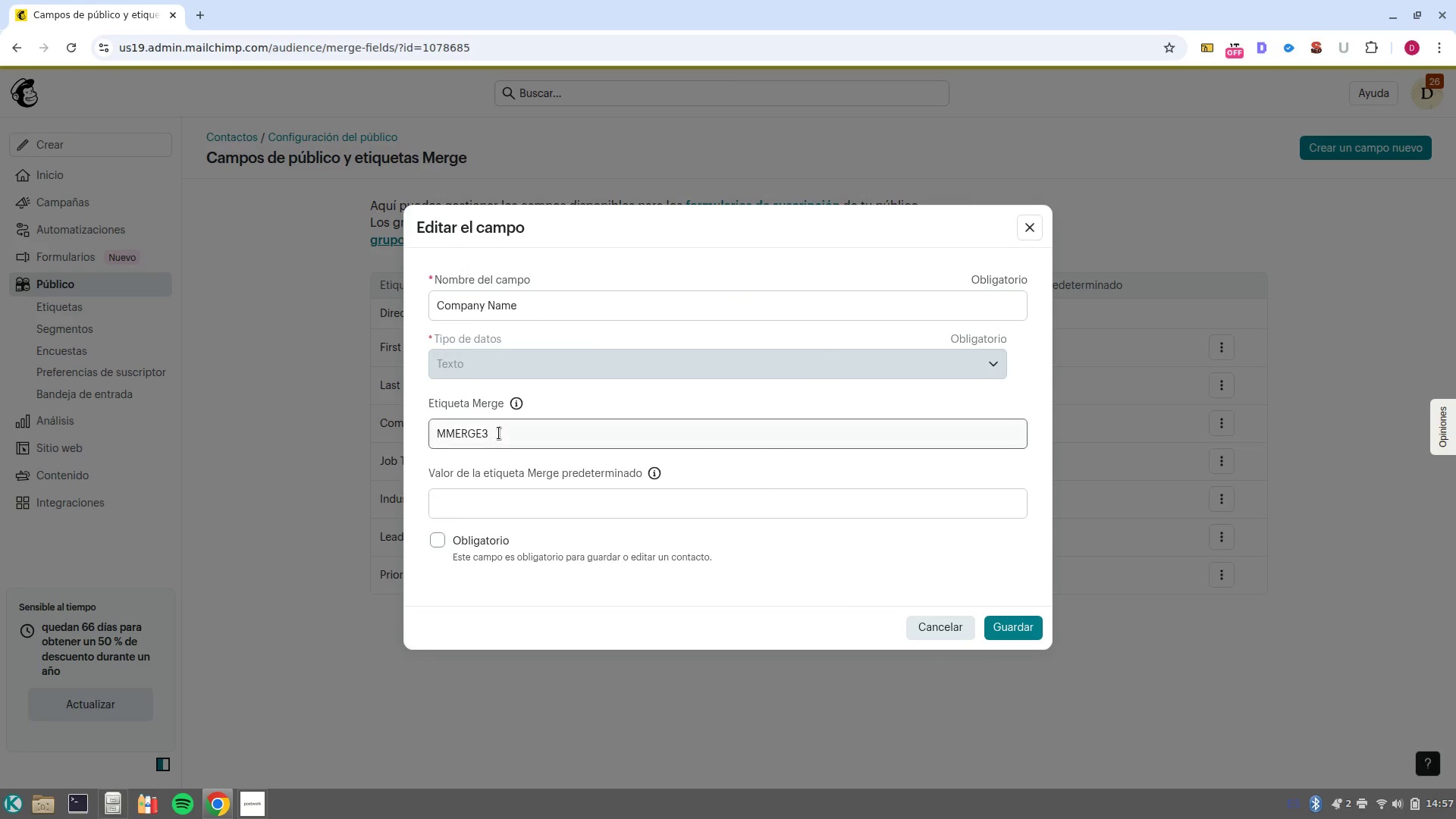 
double_click([499, 433])
 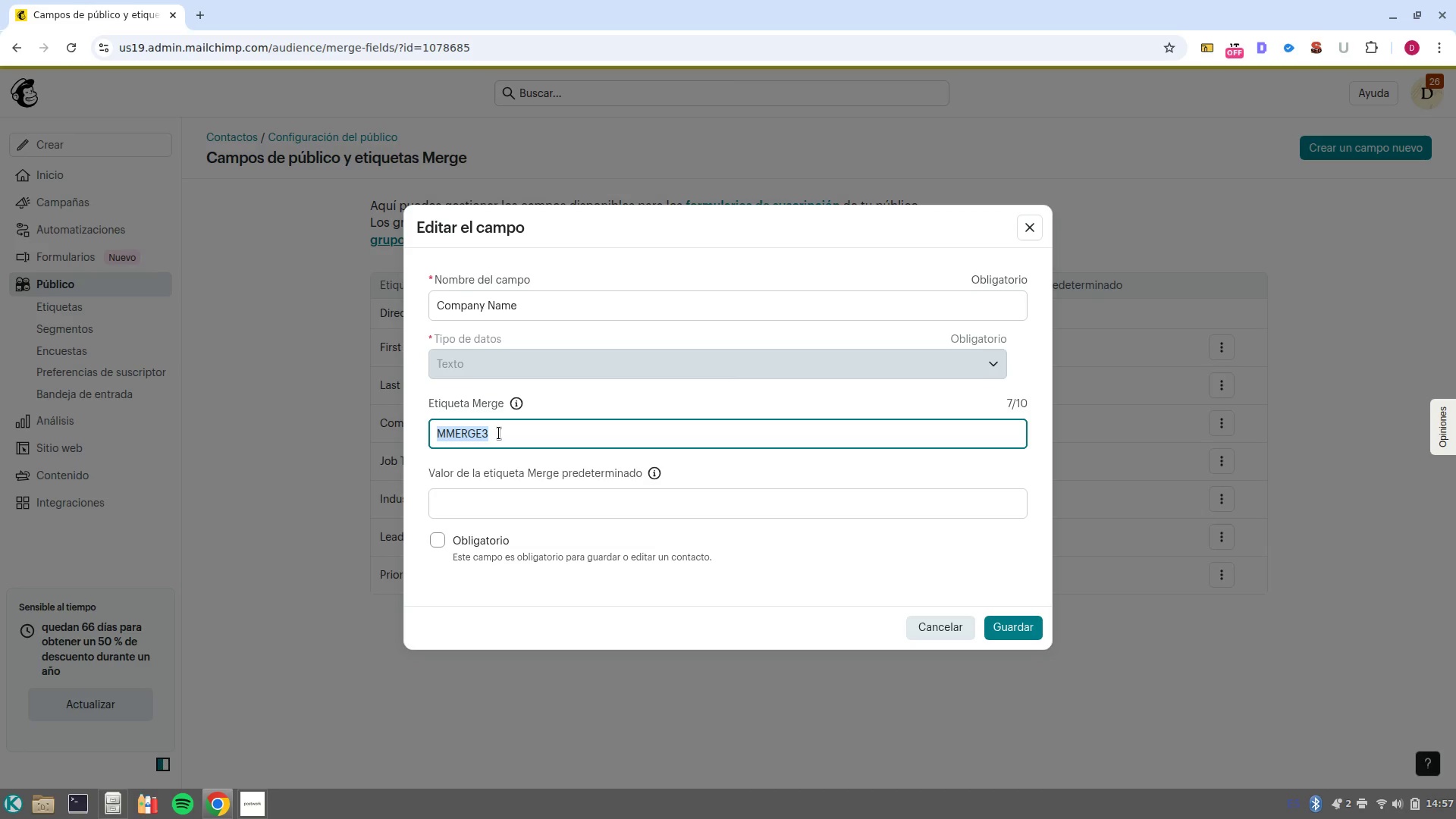 
type(co,pa)
key(Backspace)
key(Backspace)
type(mpany)
 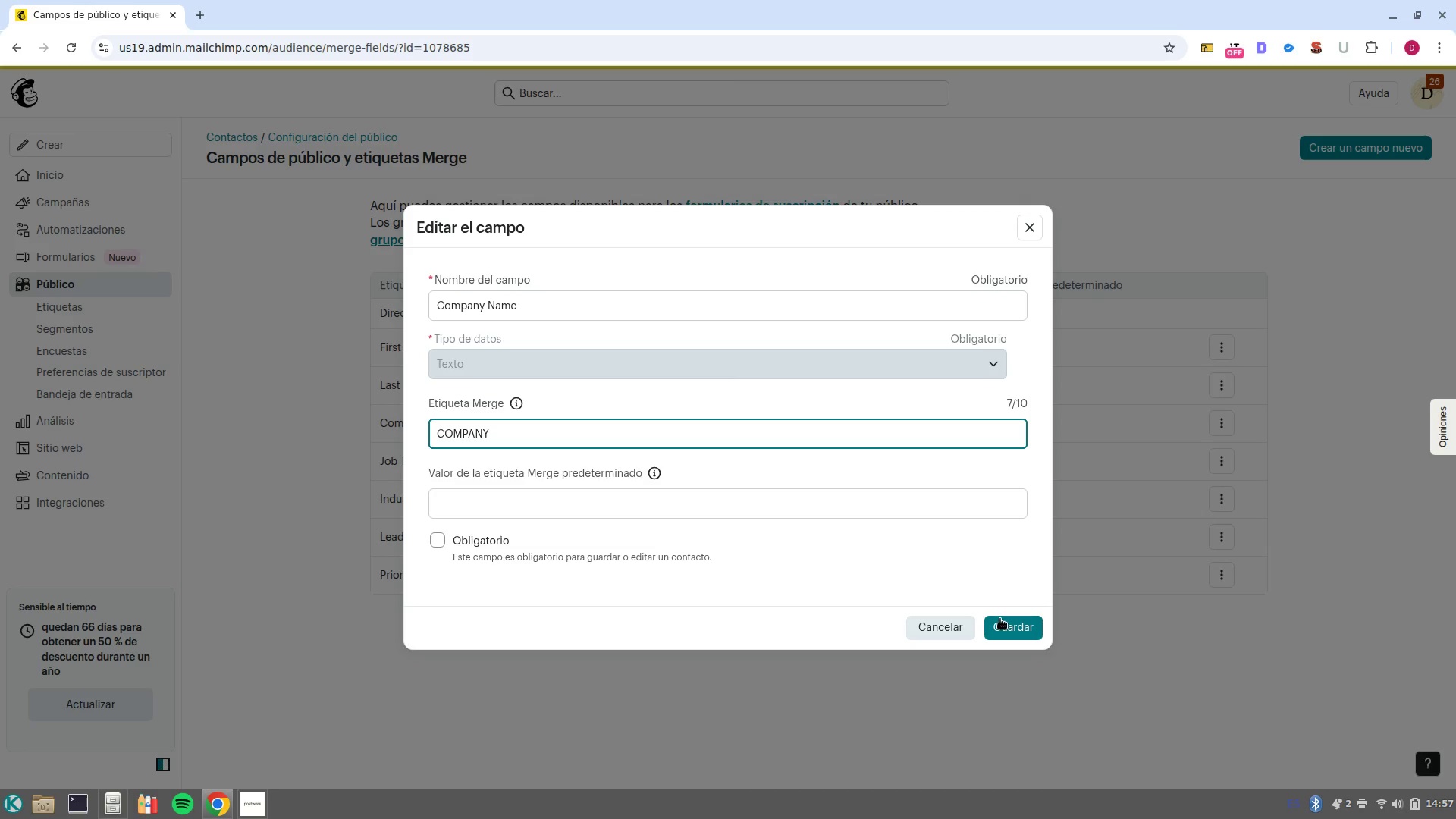 
left_click([1010, 625])
 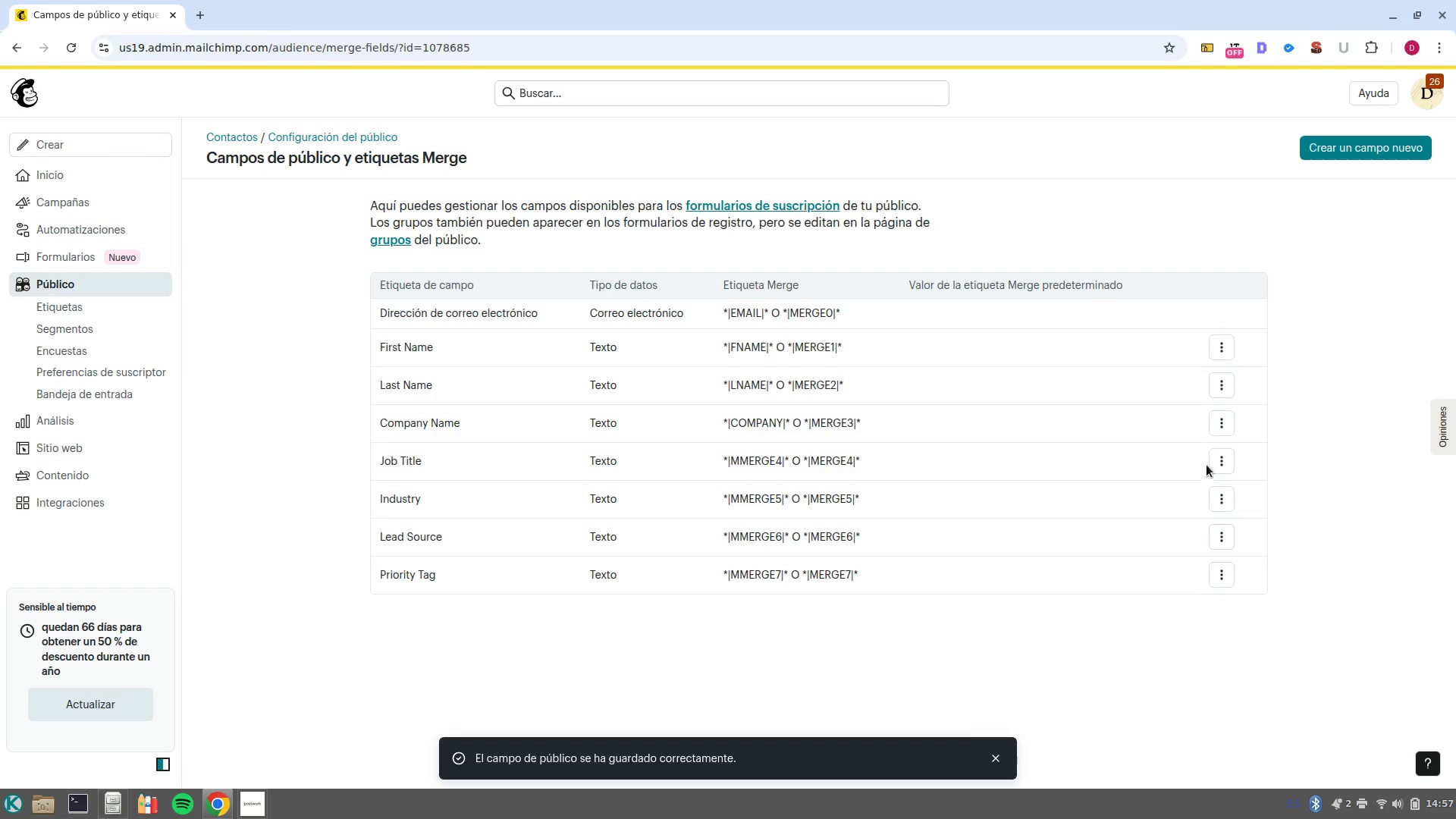 
left_click([1233, 461])
 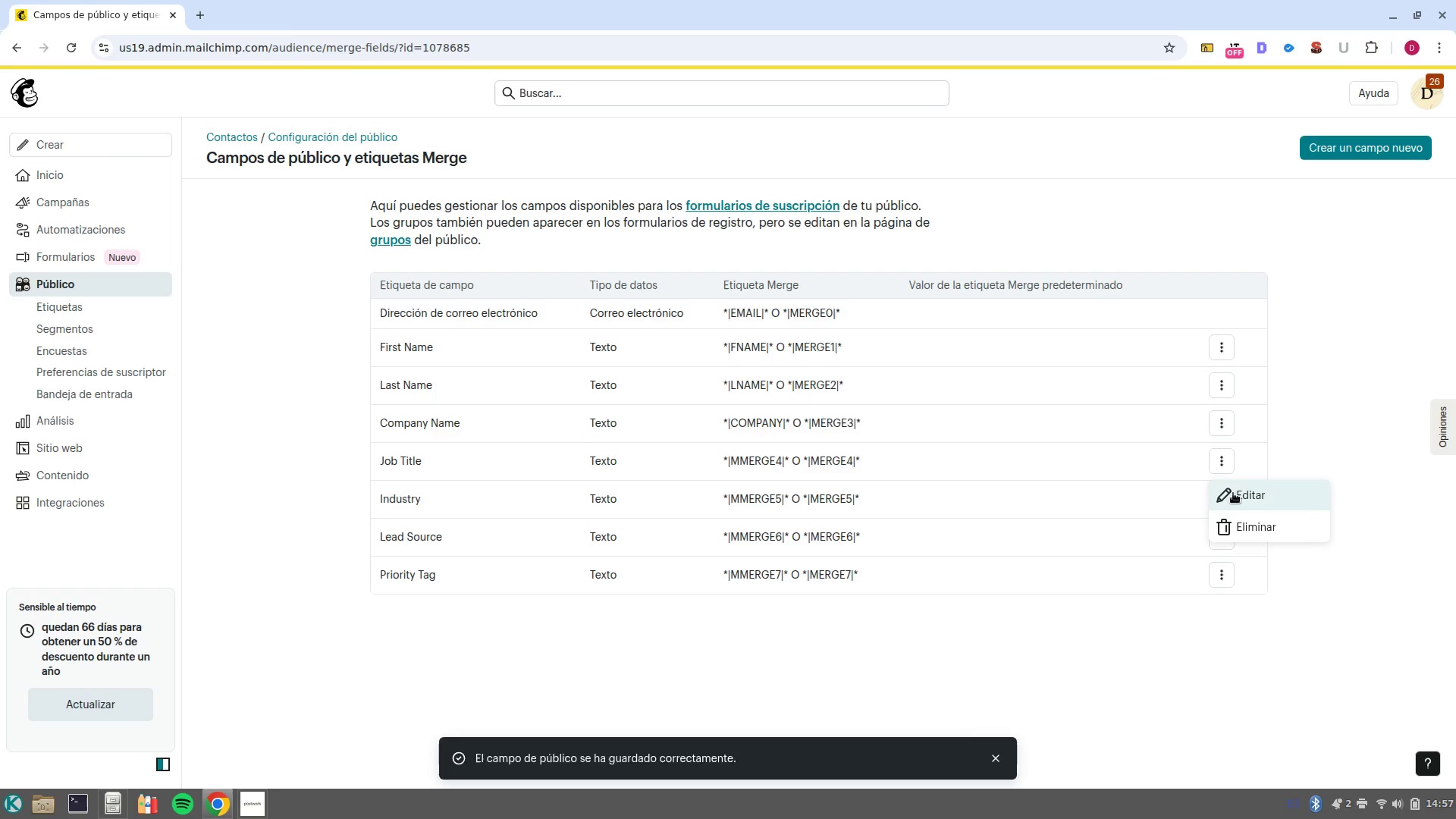 
left_click([1233, 493])
 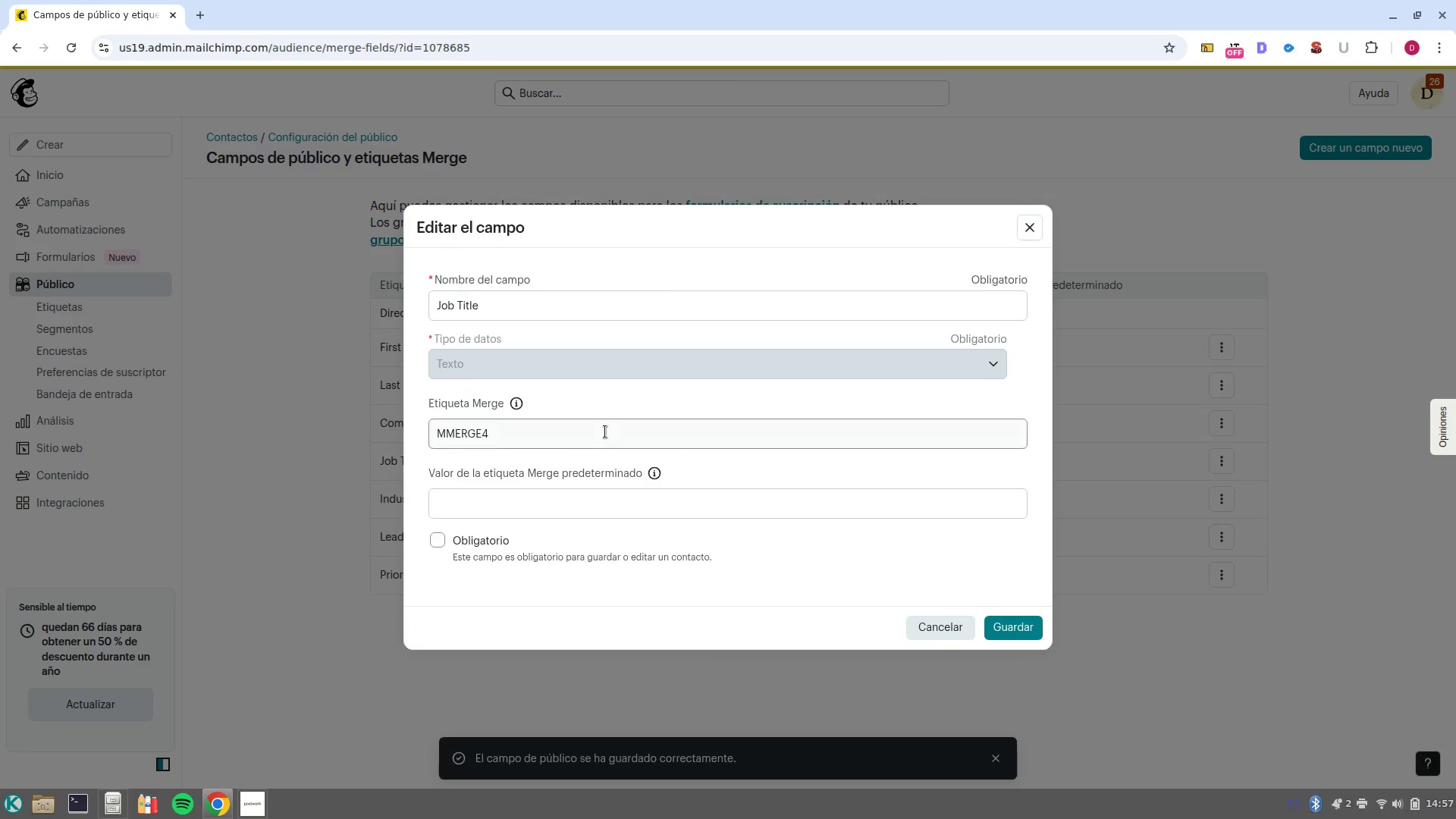 
double_click([605, 431])
 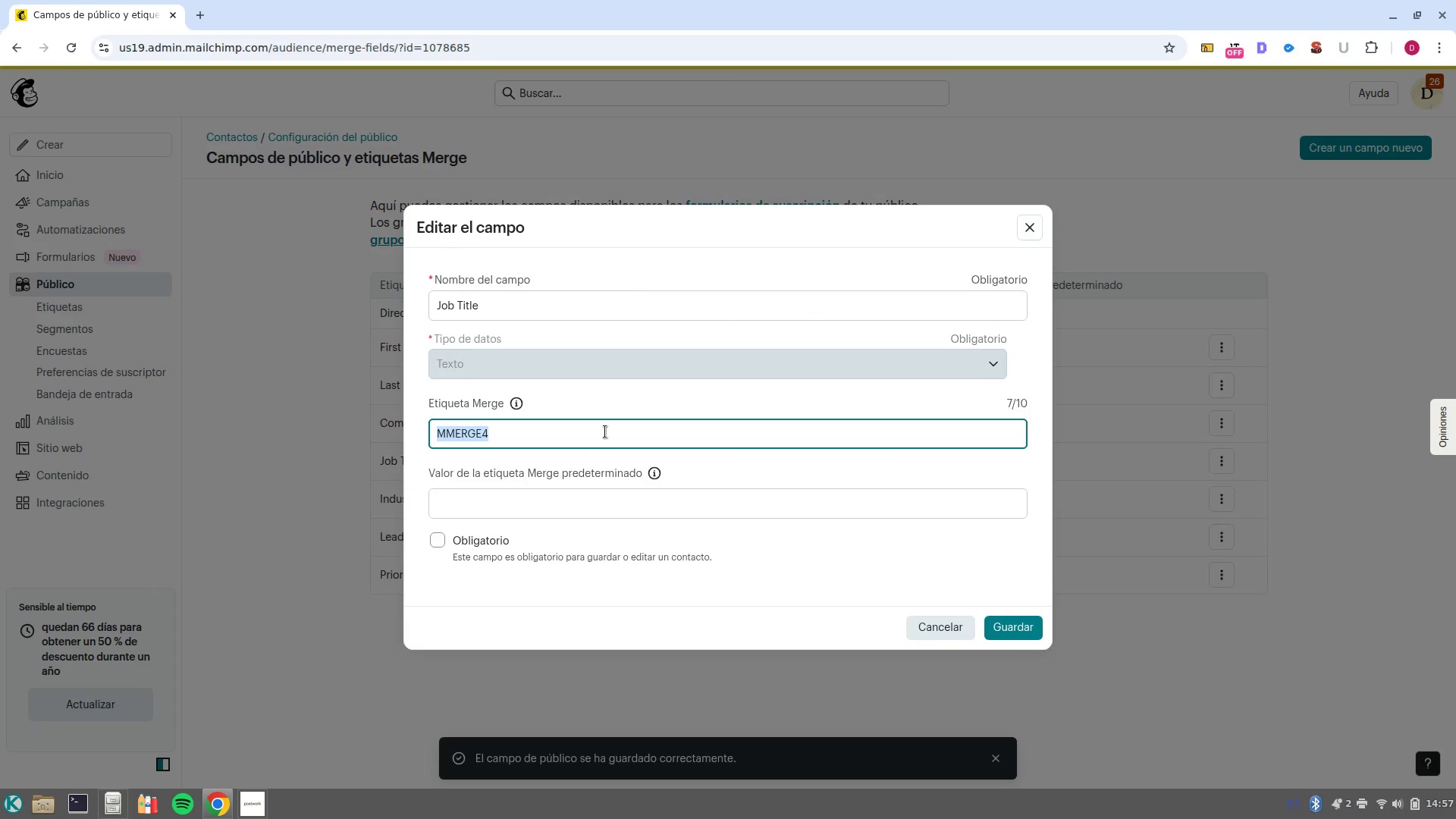 
left_click([605, 431])
 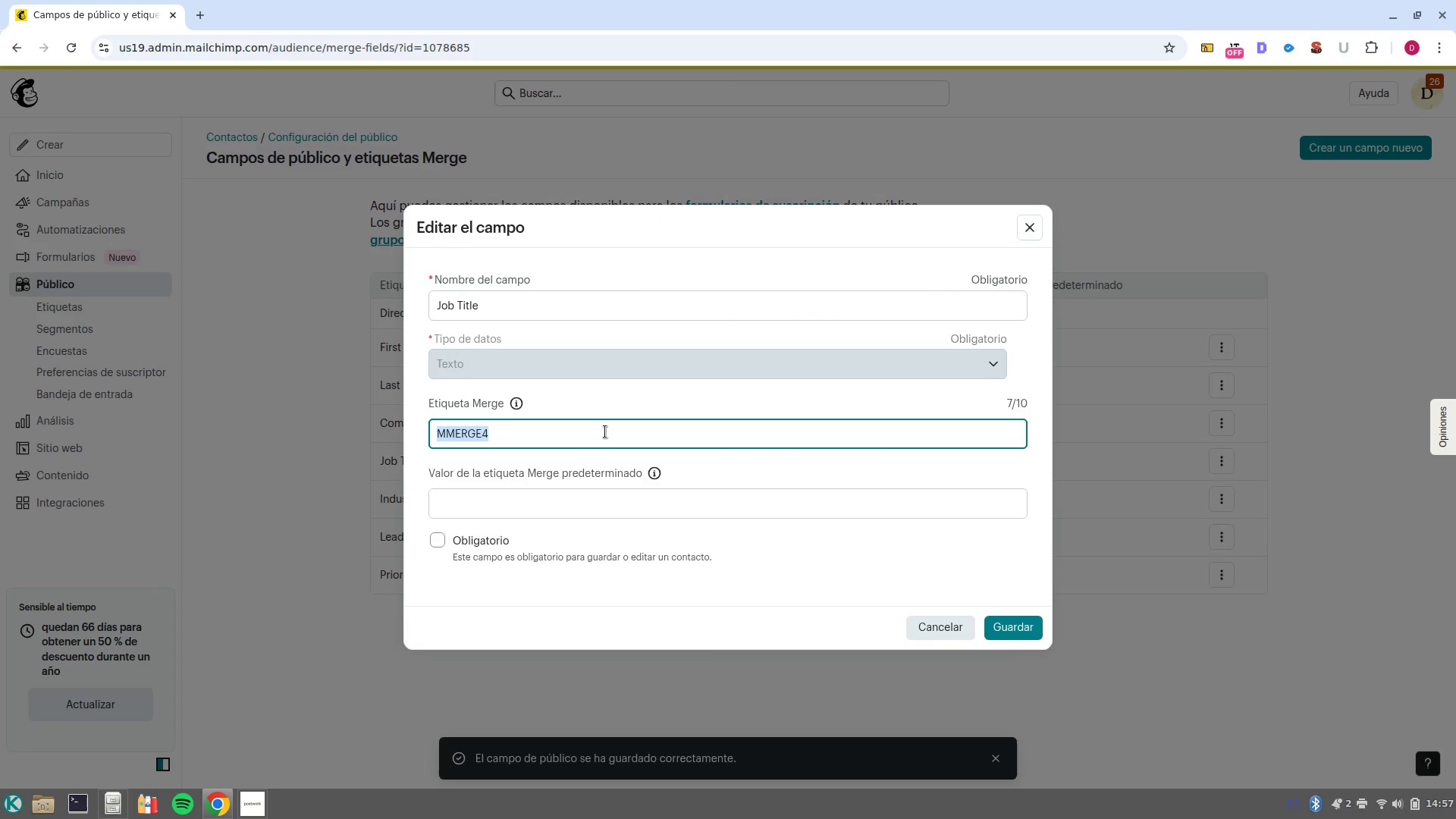 
type(jobtitle)
 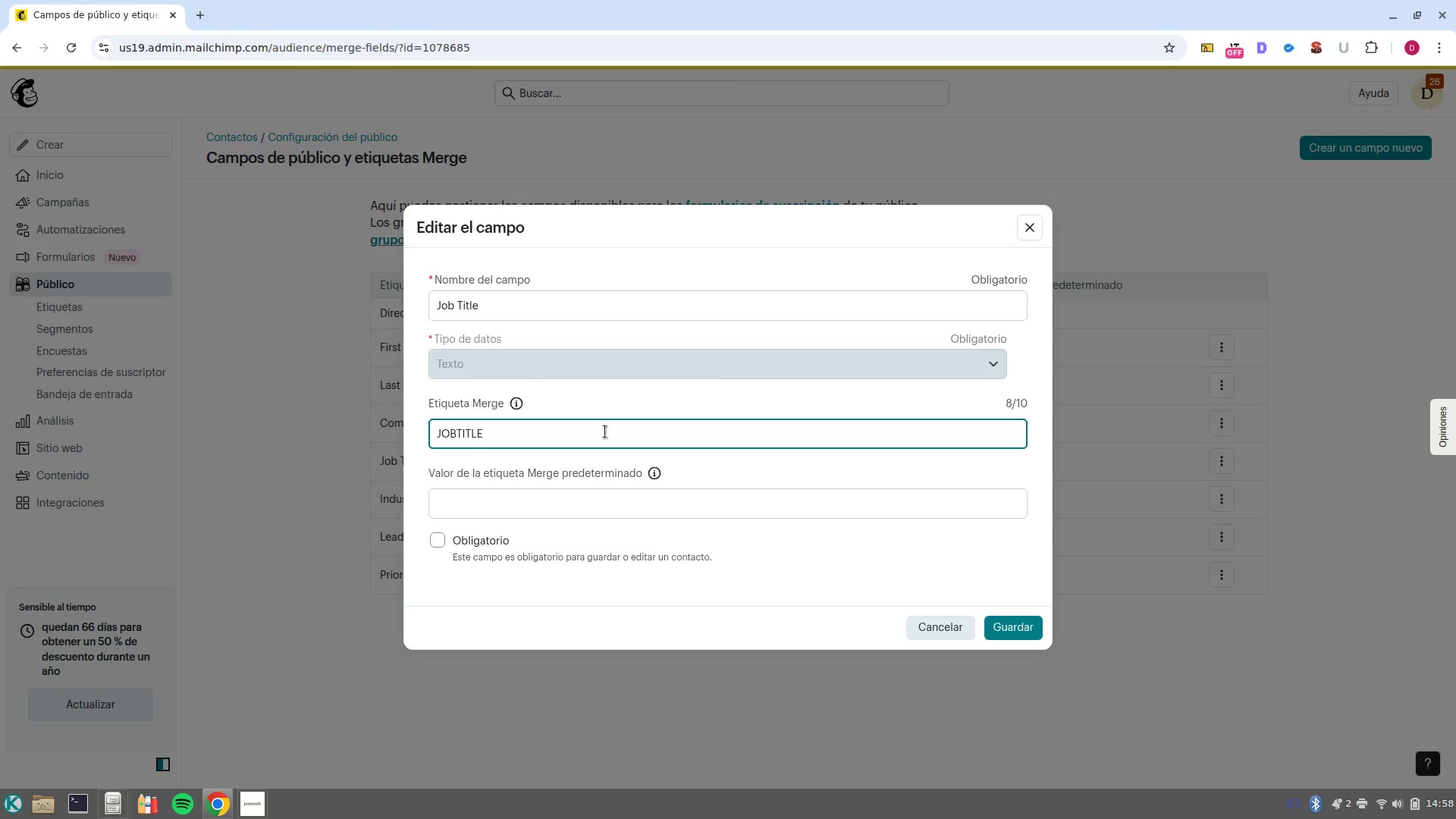 
key(Enter)
 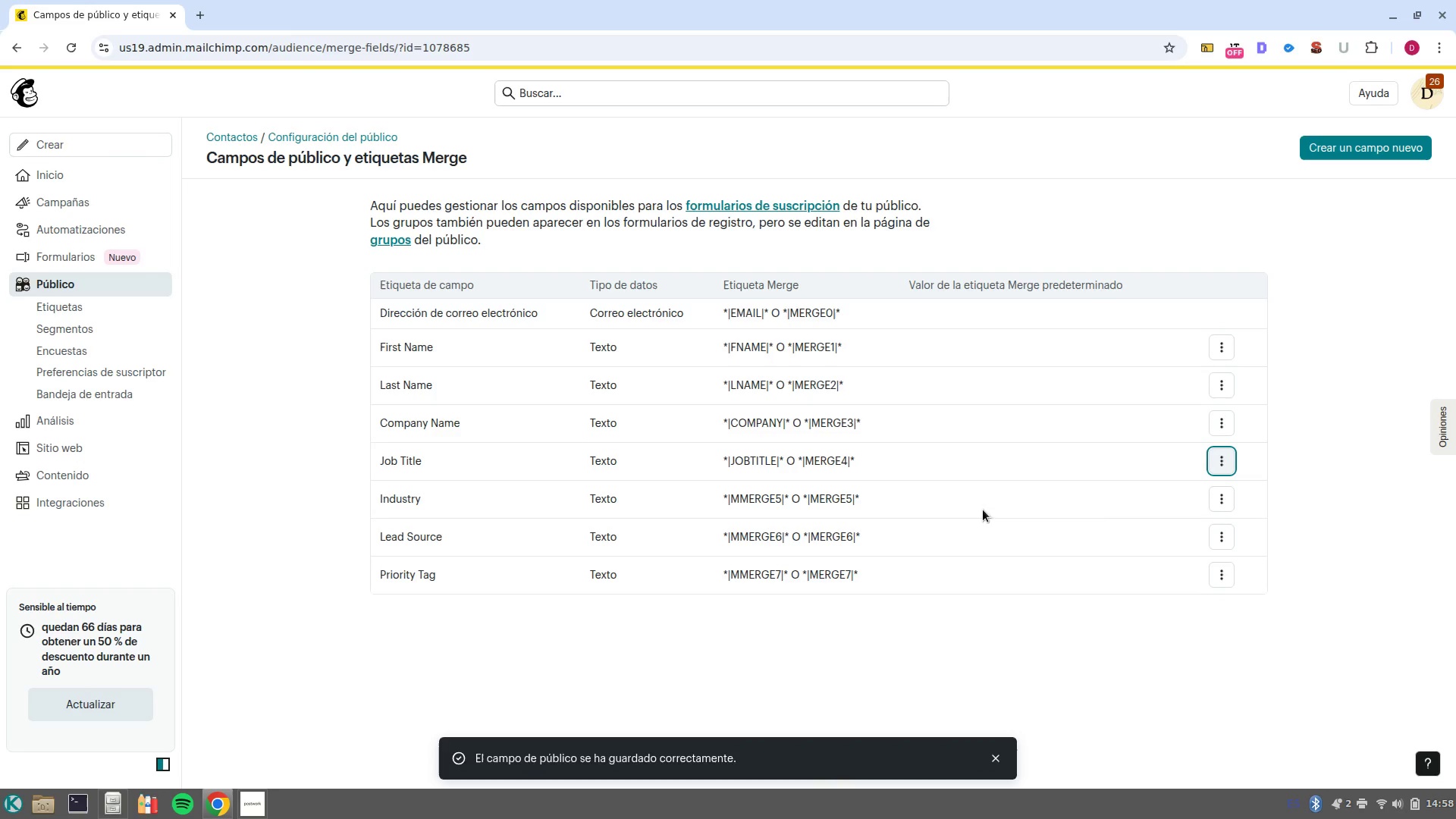 
left_click([1228, 500])
 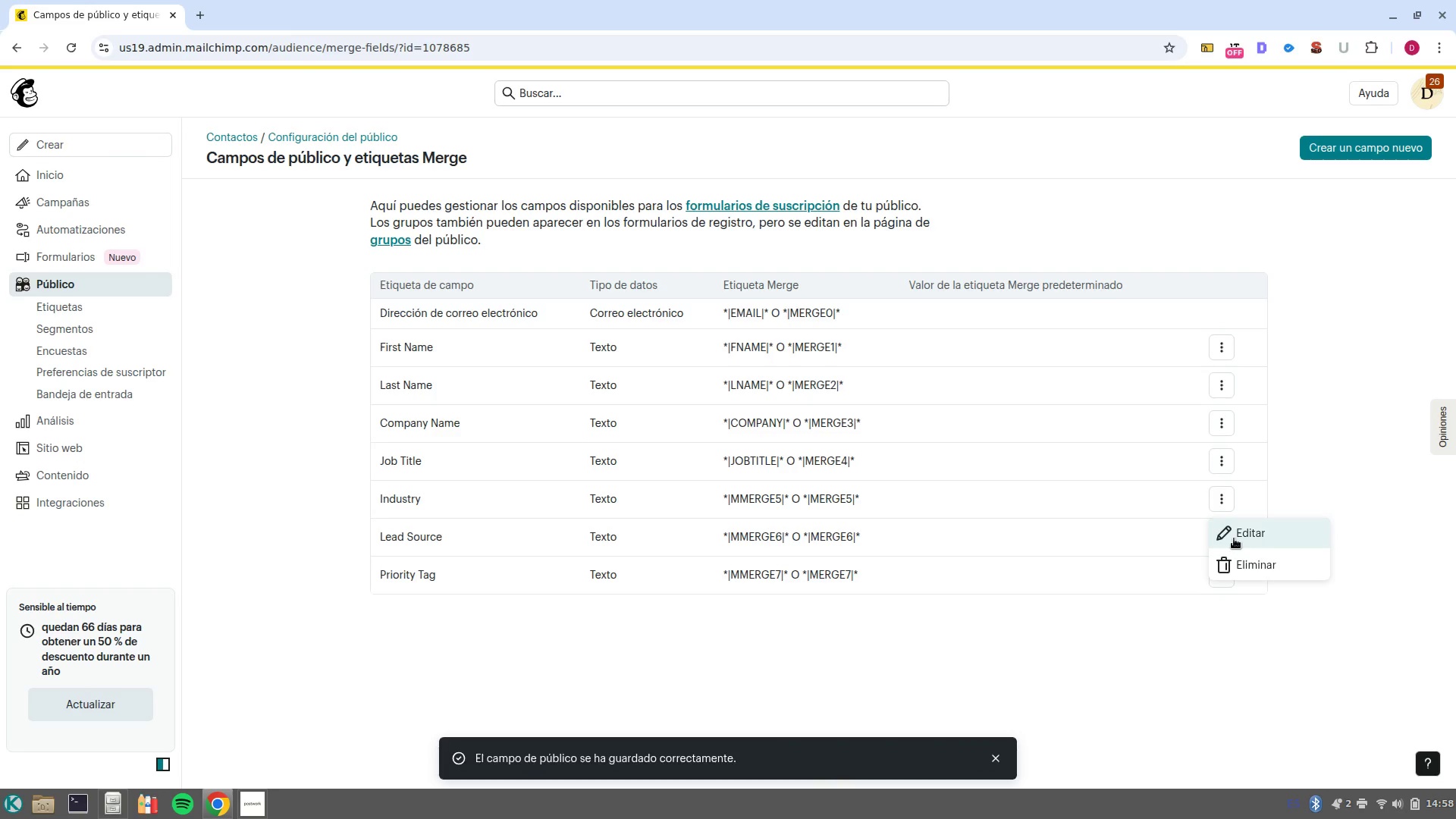 
left_click([1234, 538])
 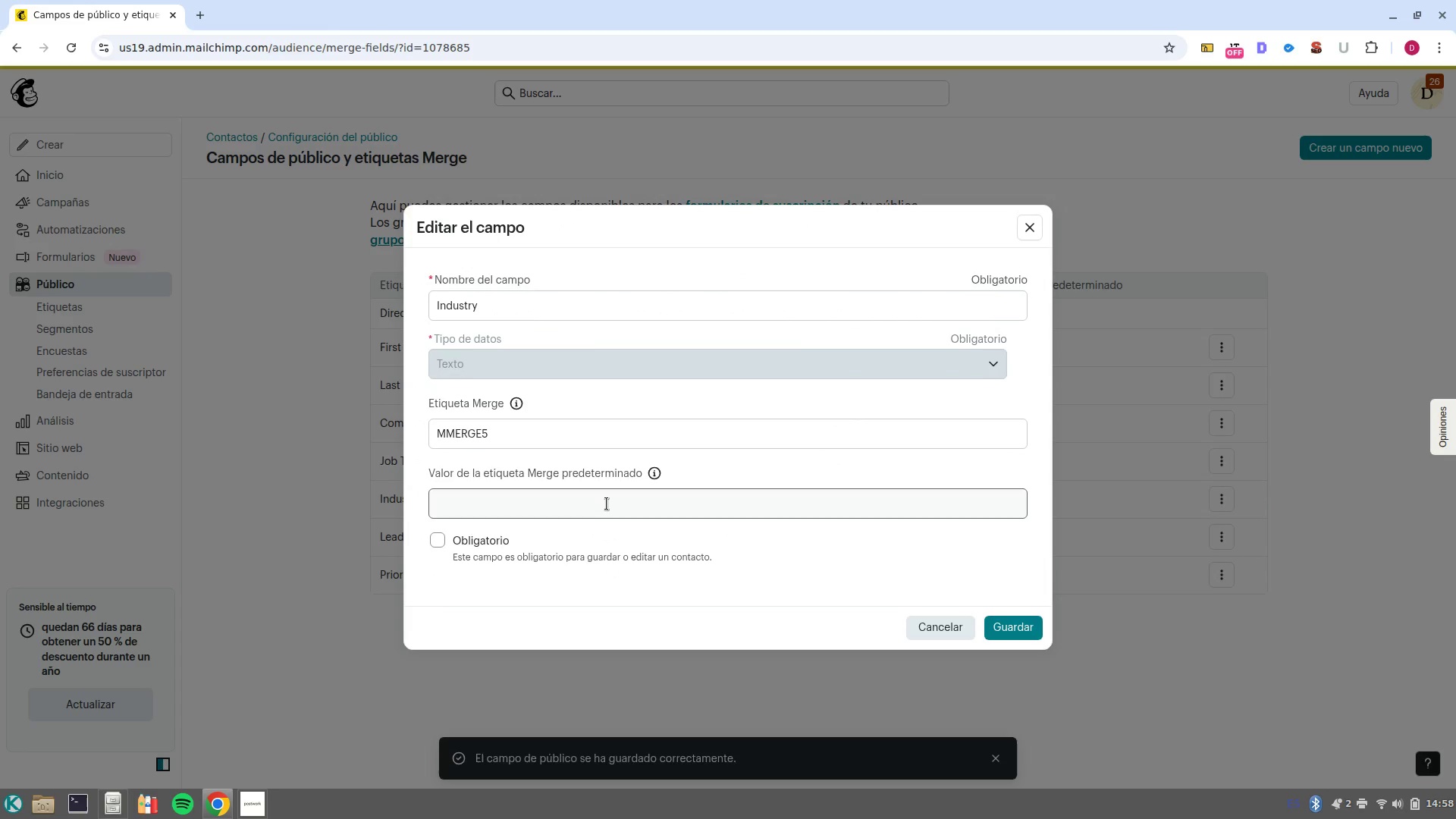 
left_click([608, 502])
 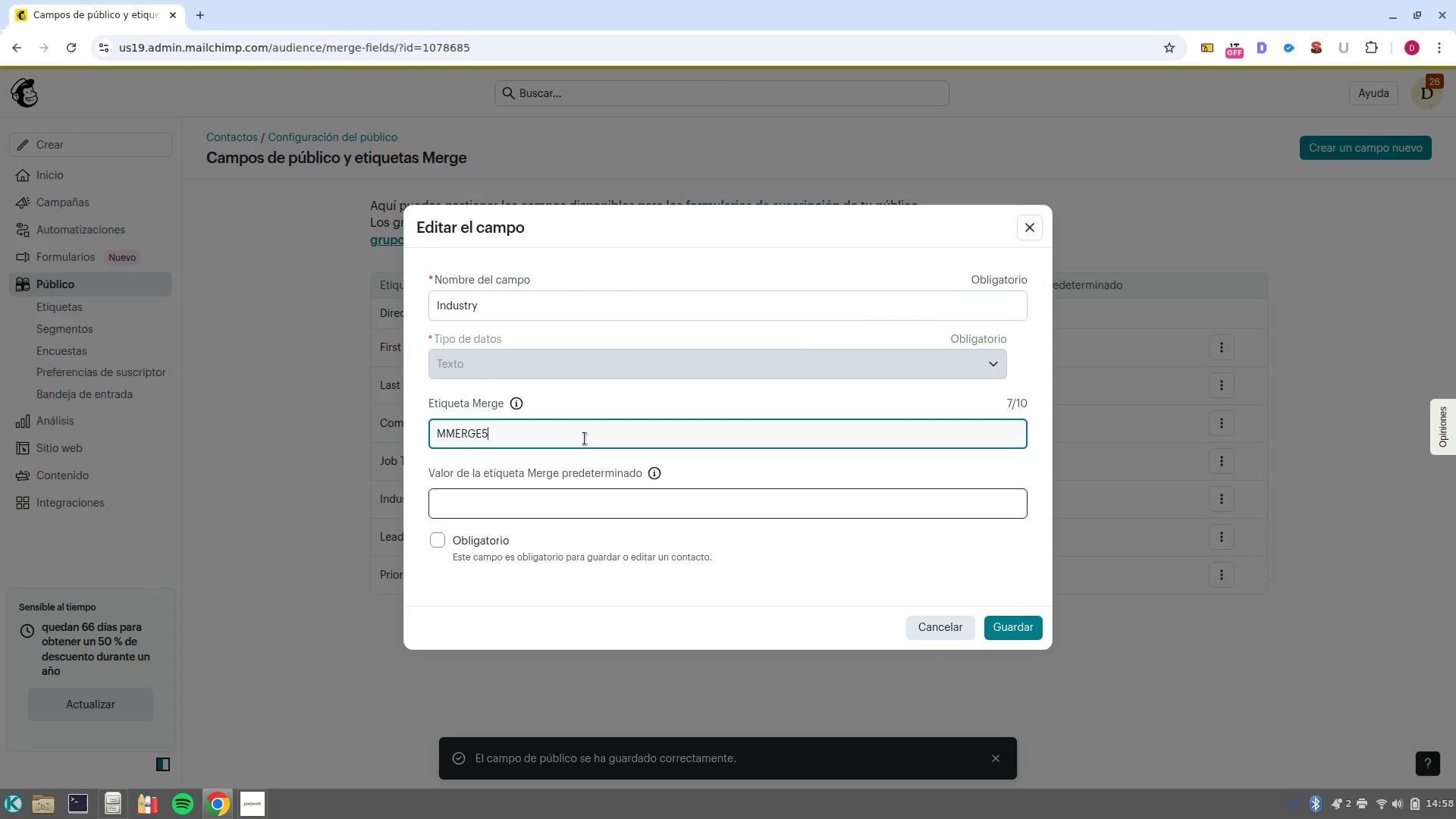 
double_click([585, 438])
 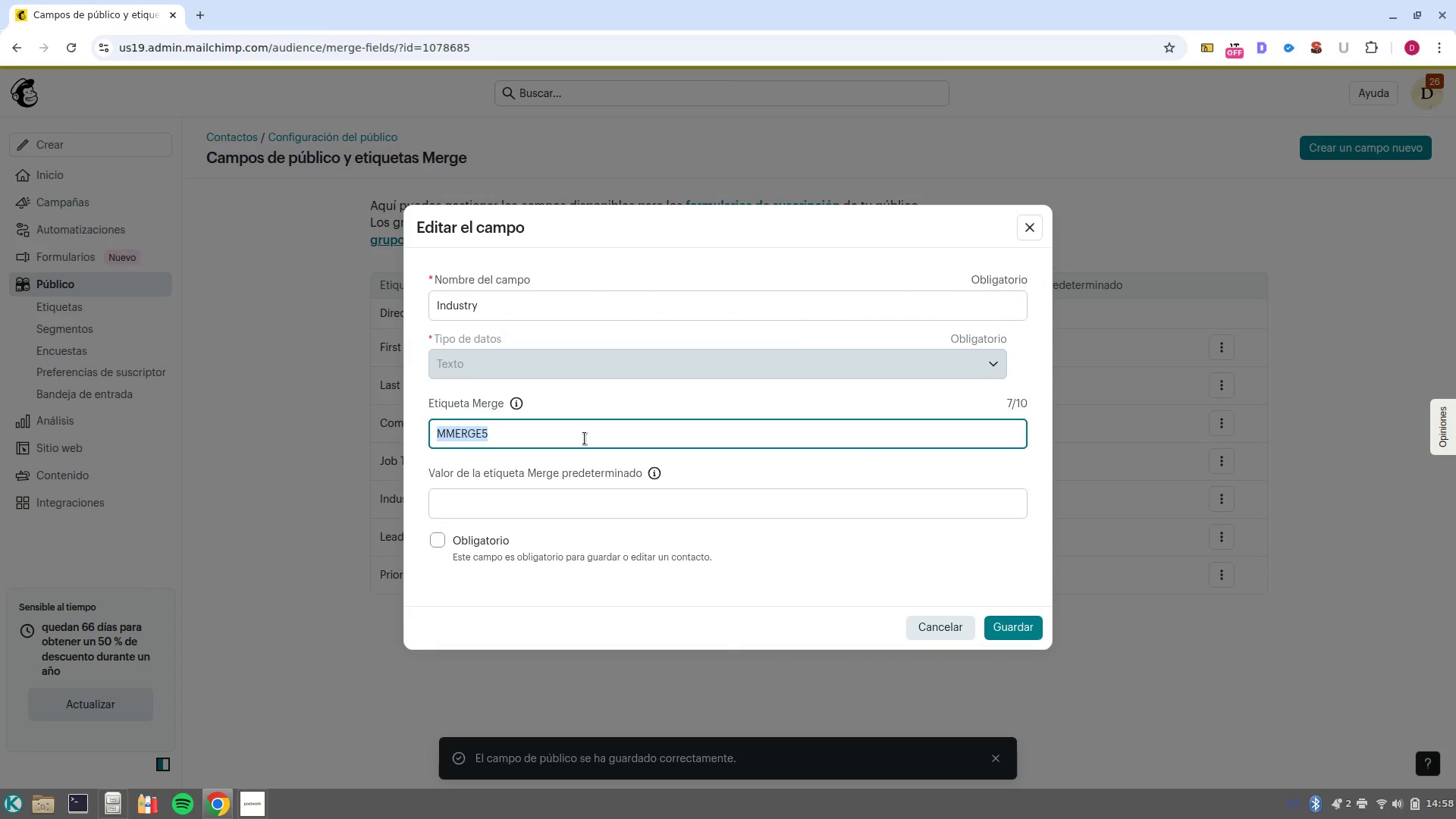 
triple_click([585, 438])
 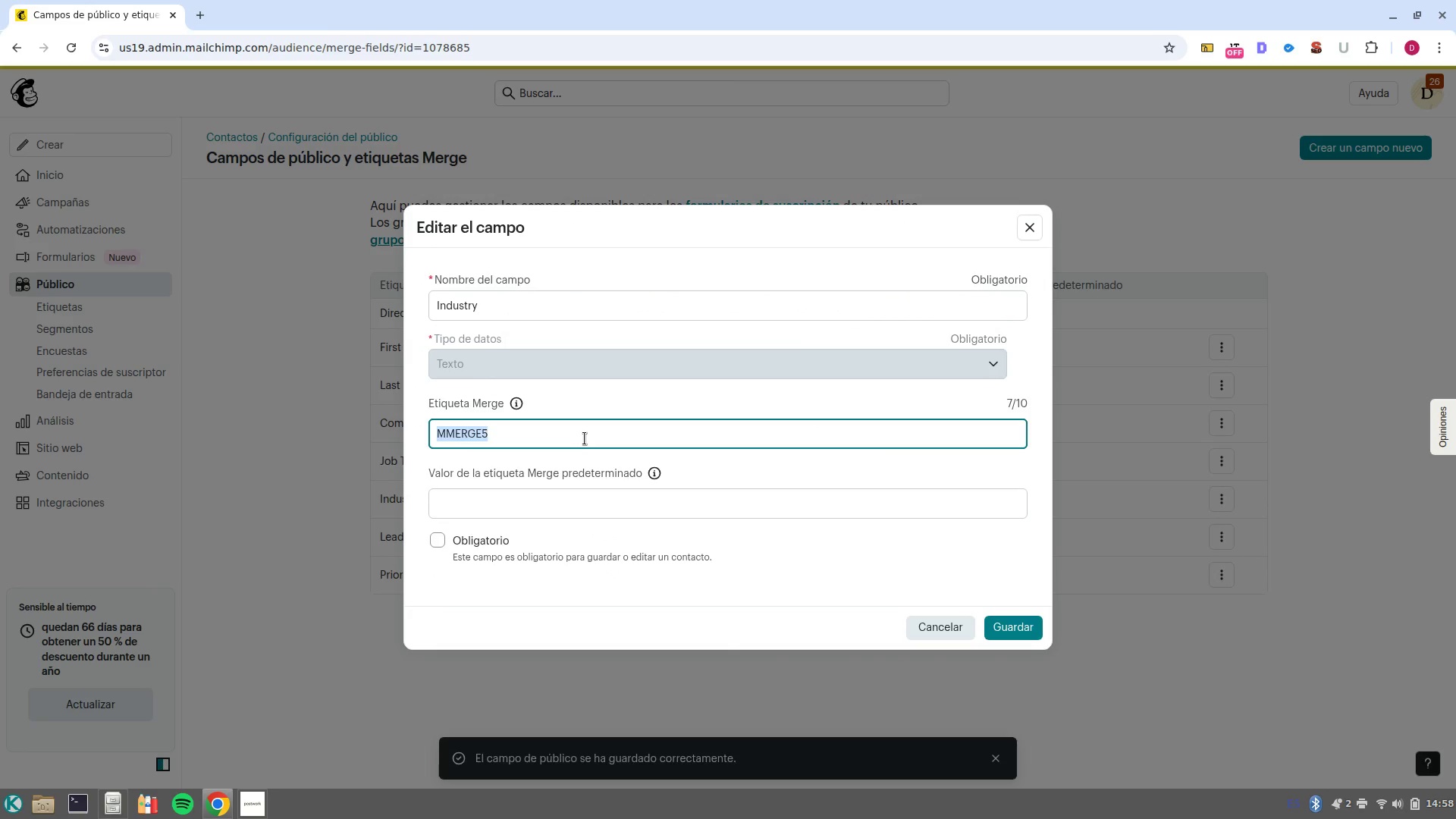 
type(industri)
 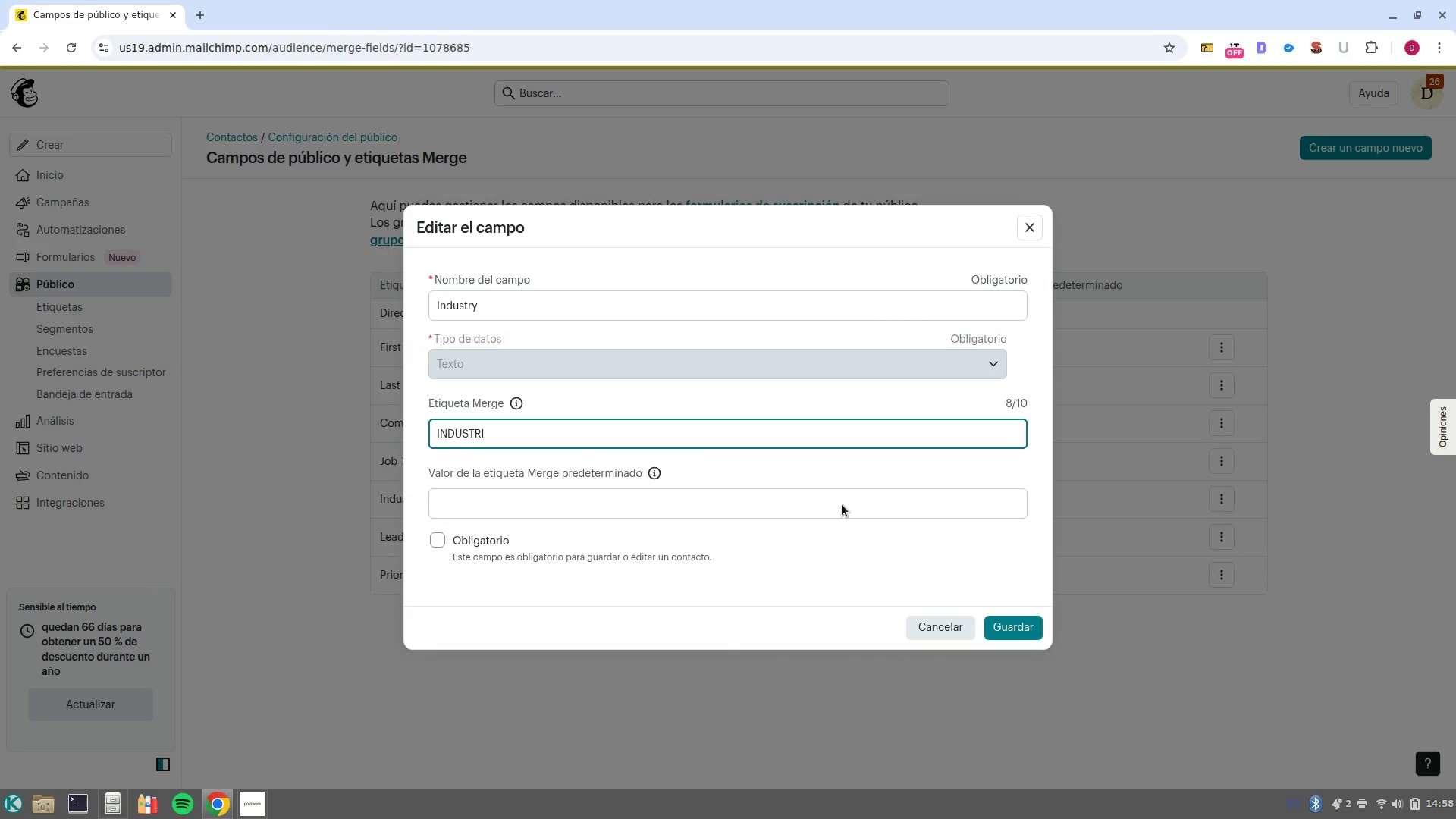 
left_click([1022, 635])
 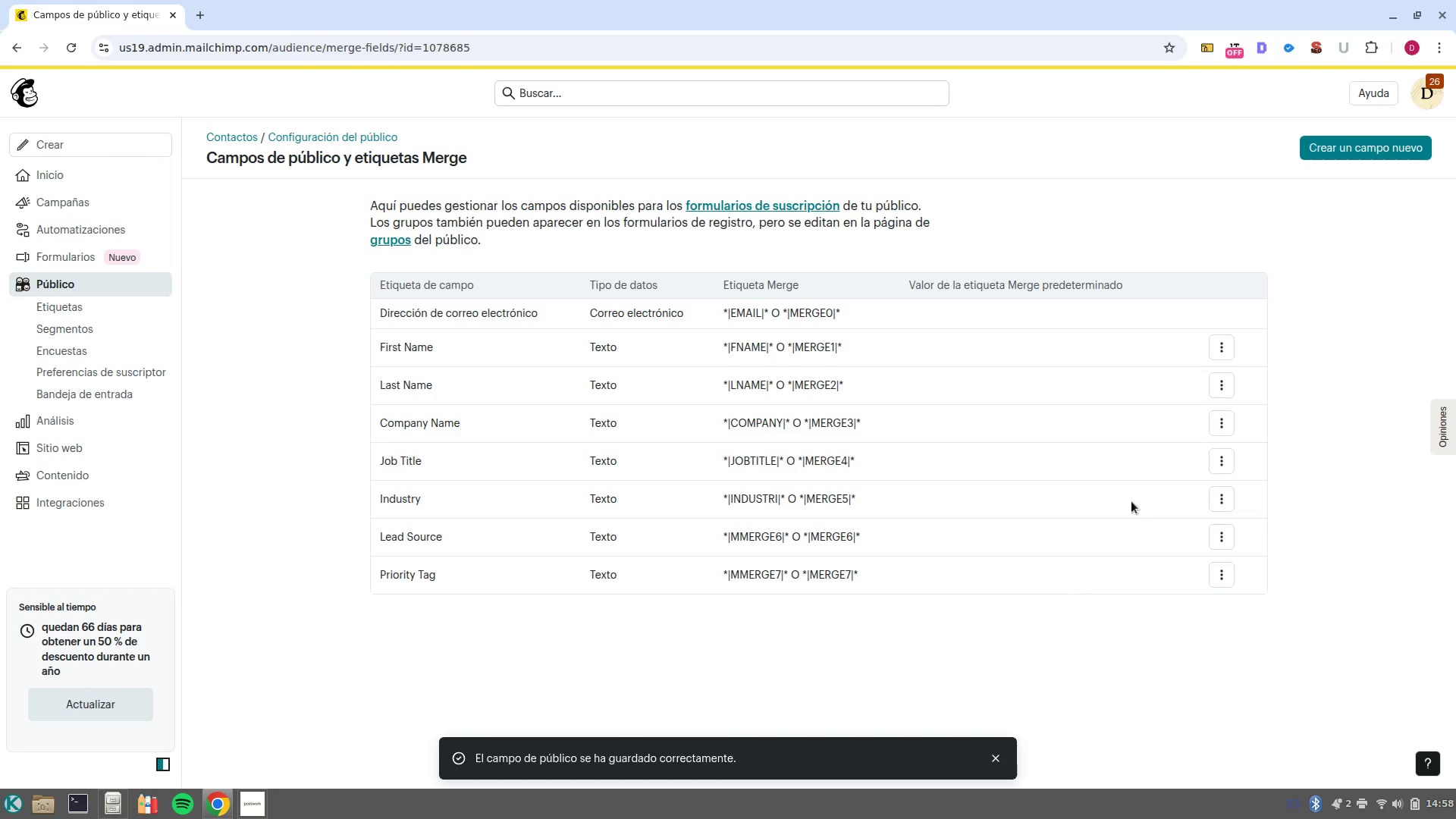 
left_click([1216, 497])
 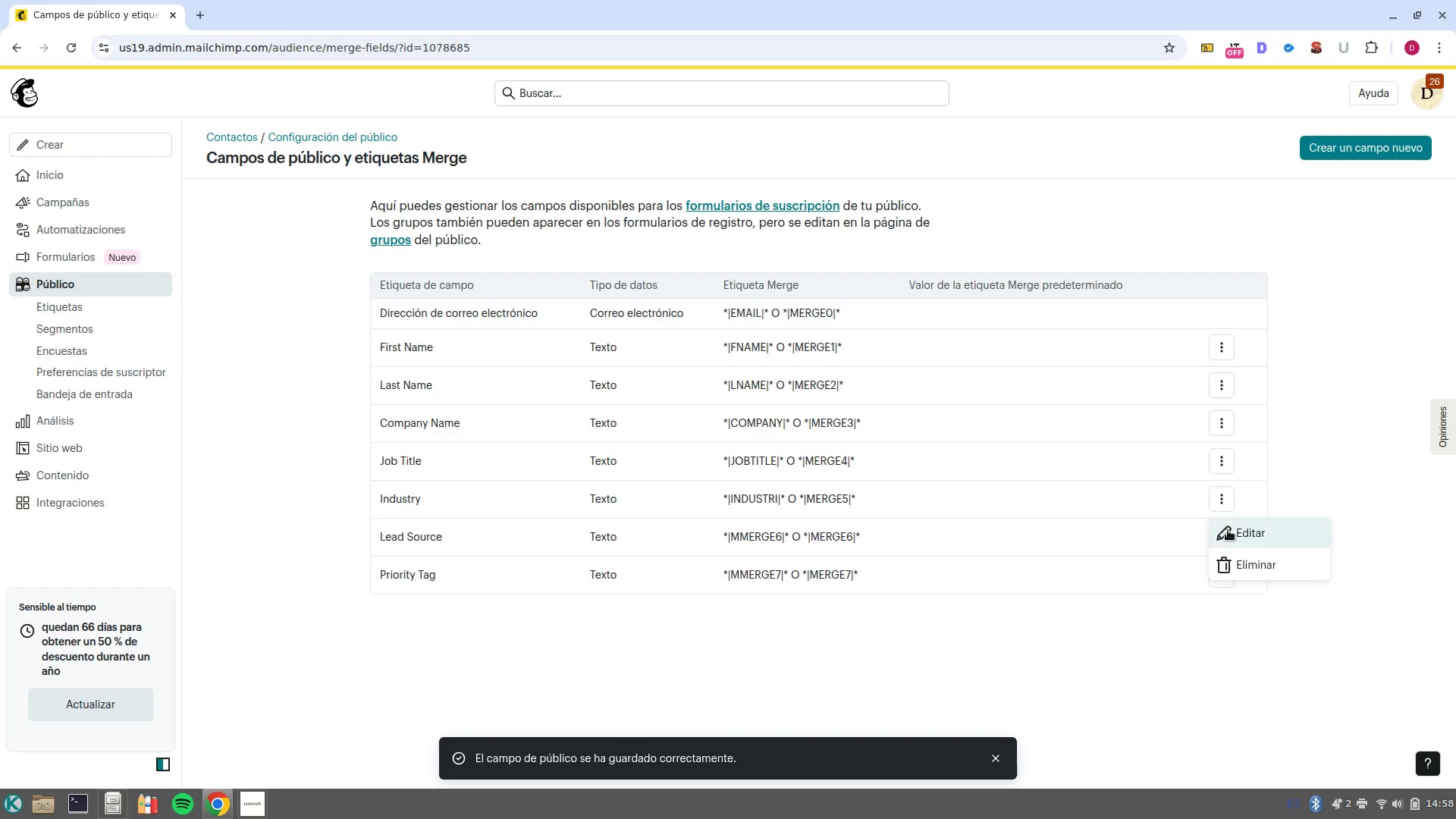 
left_click([1228, 530])
 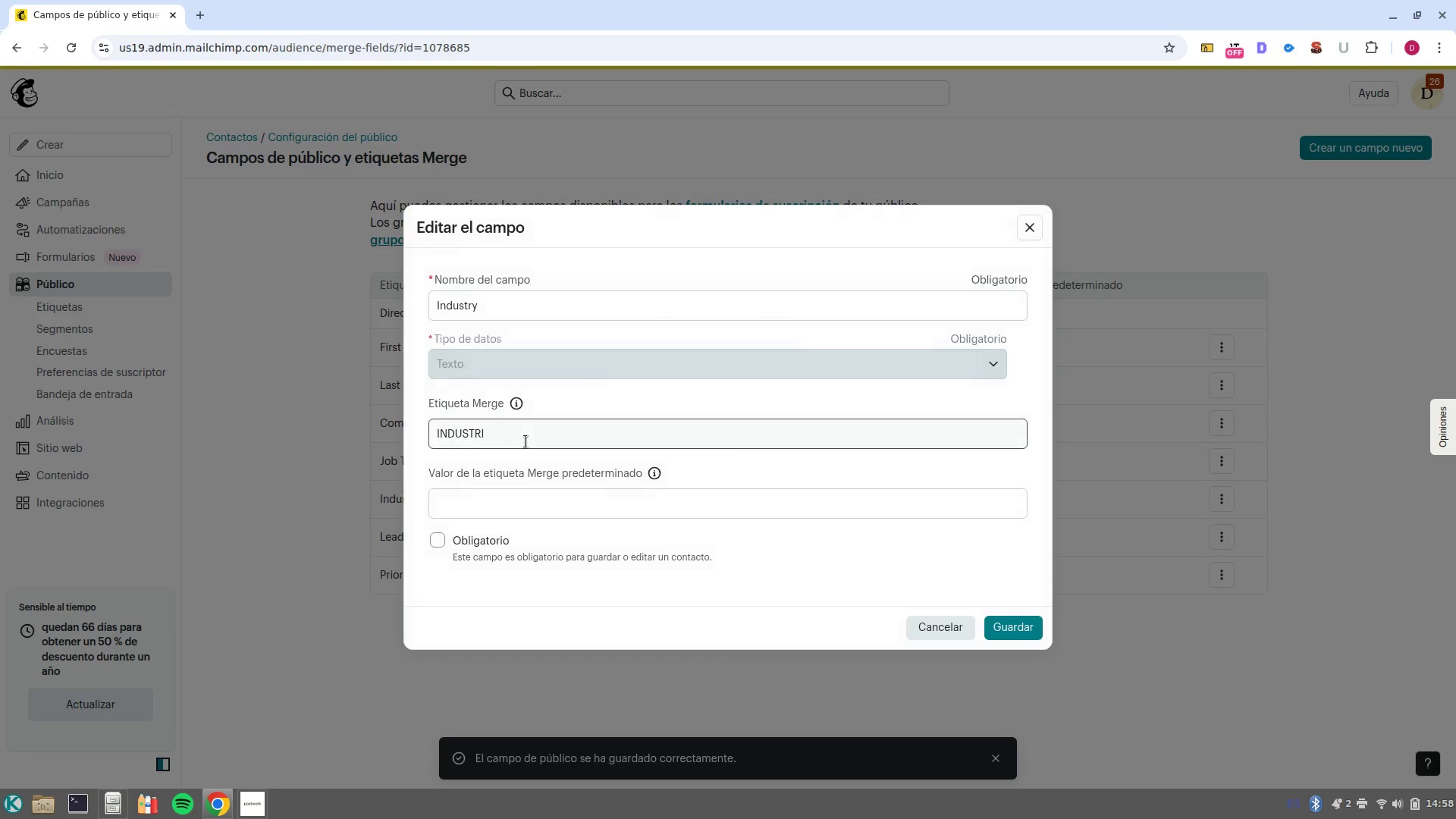 
left_click([526, 441])
 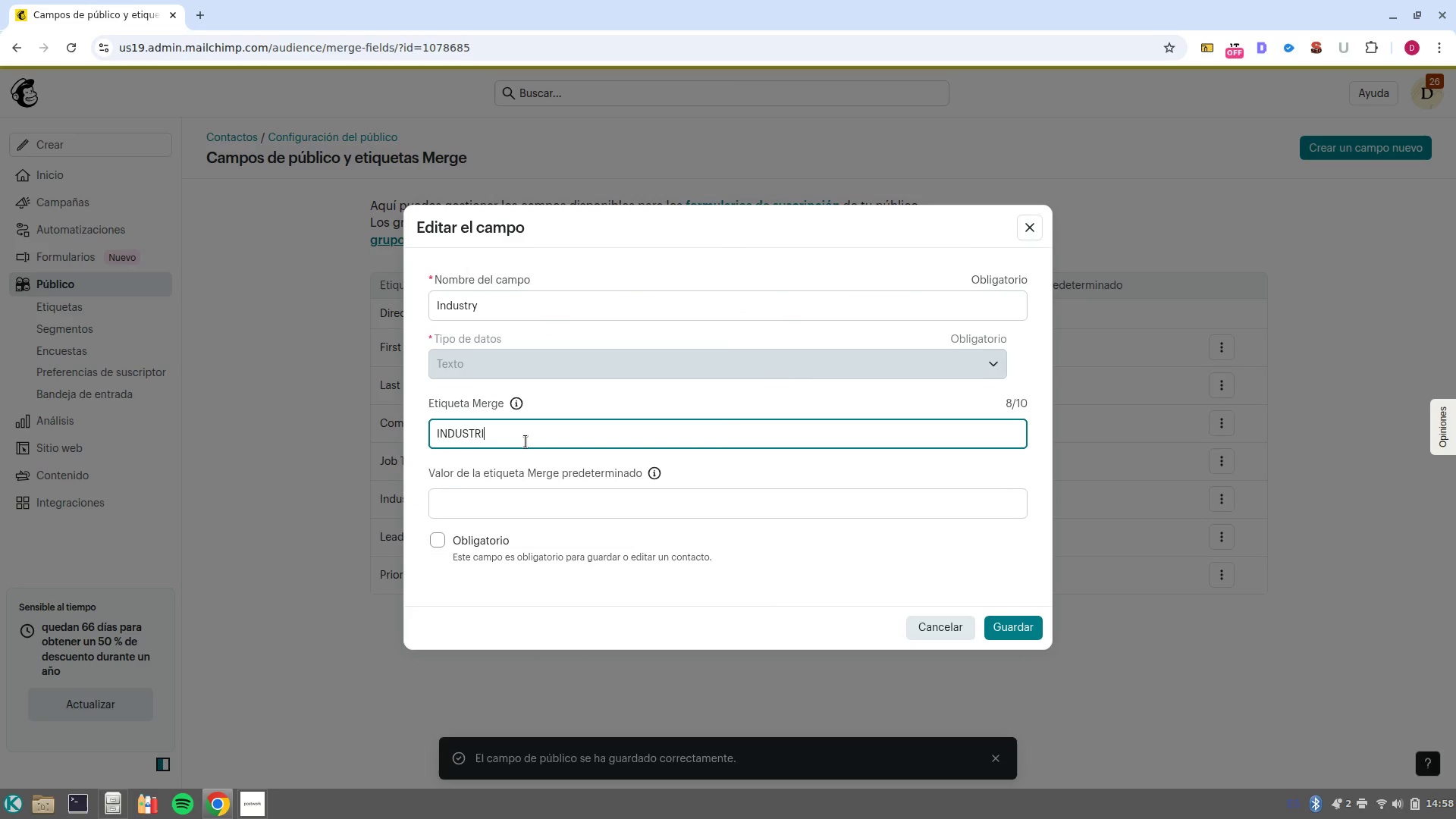 
key(Backspace)
 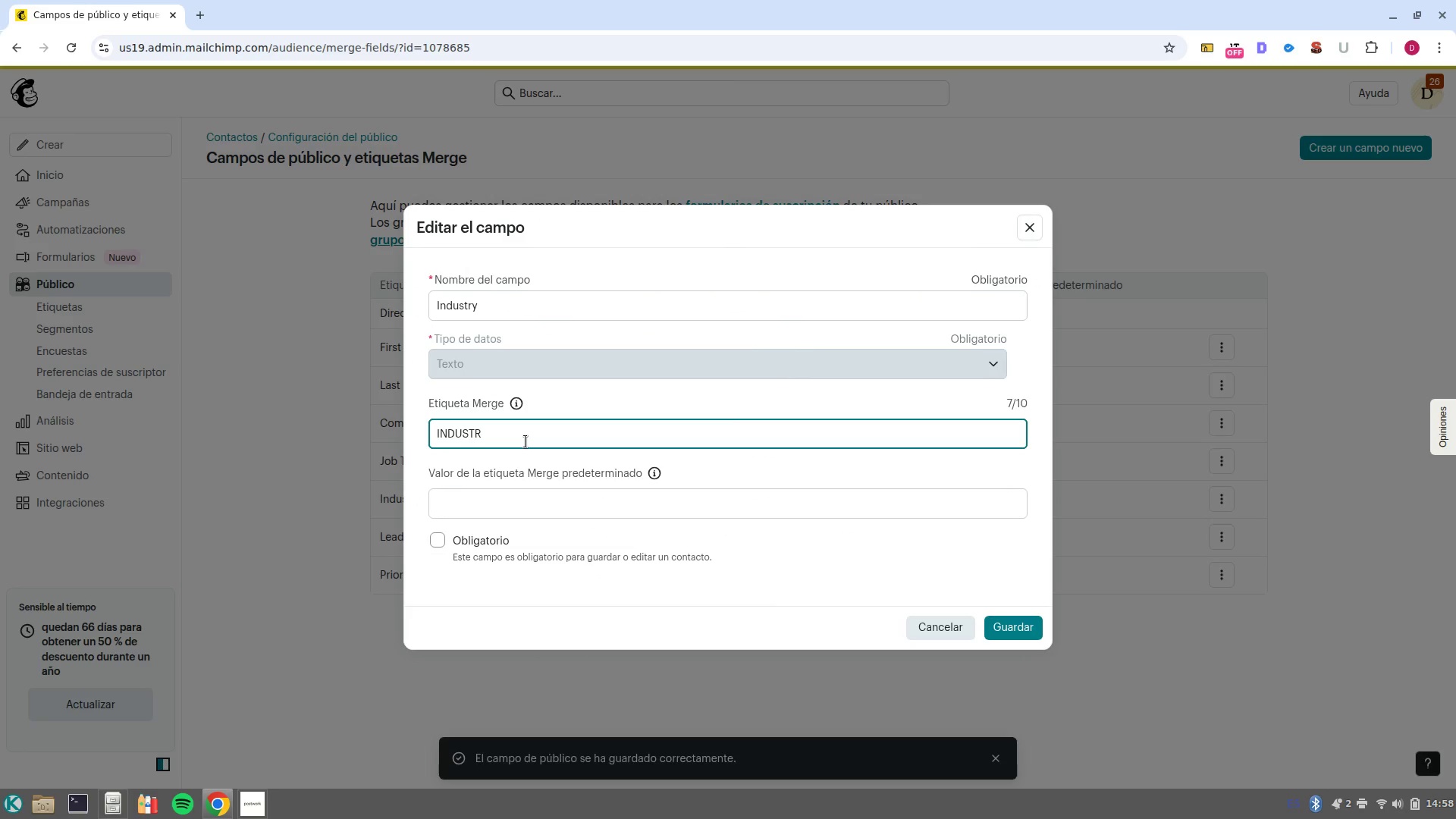 
key(U)
 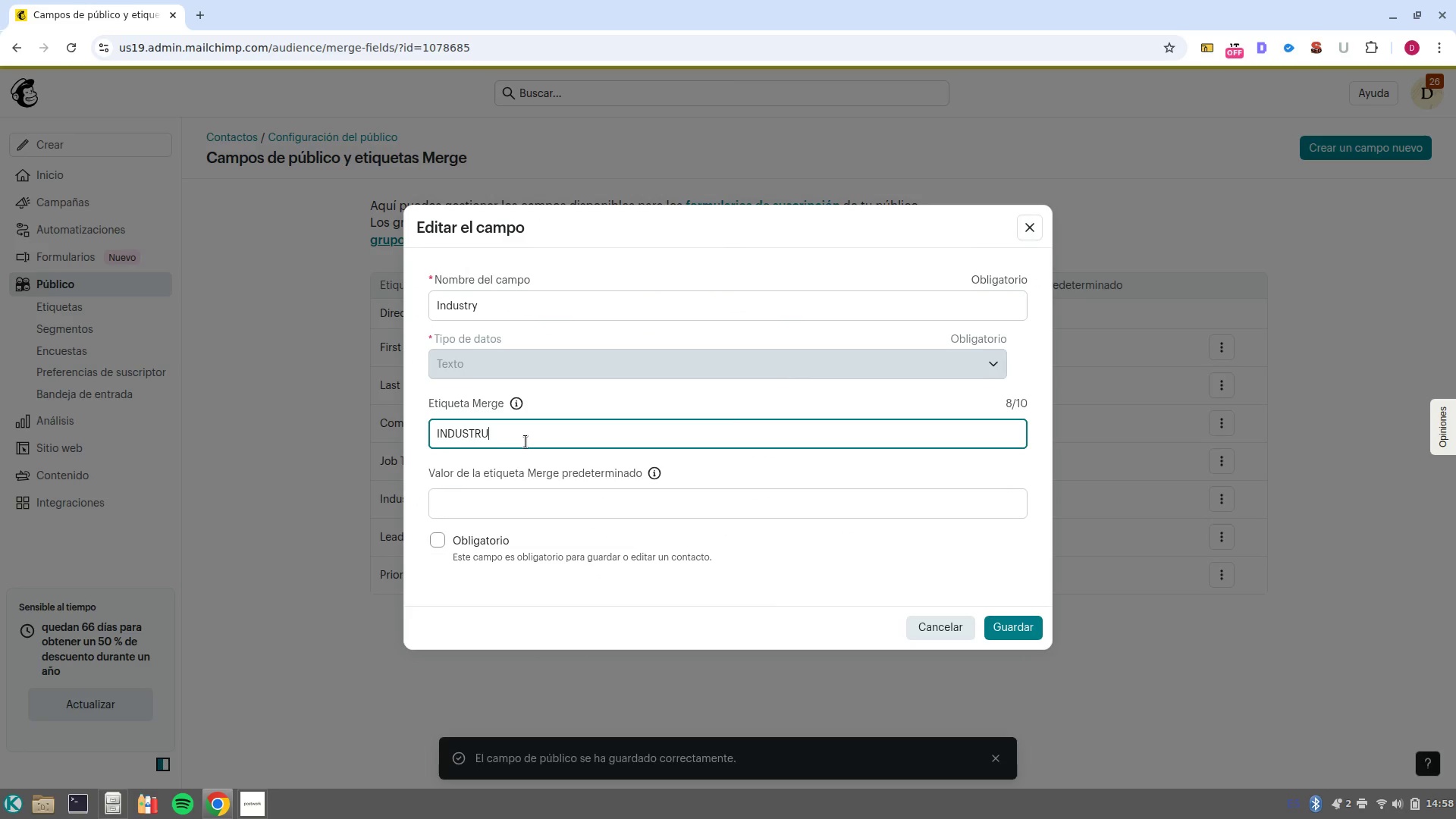 
key(Backspace)
 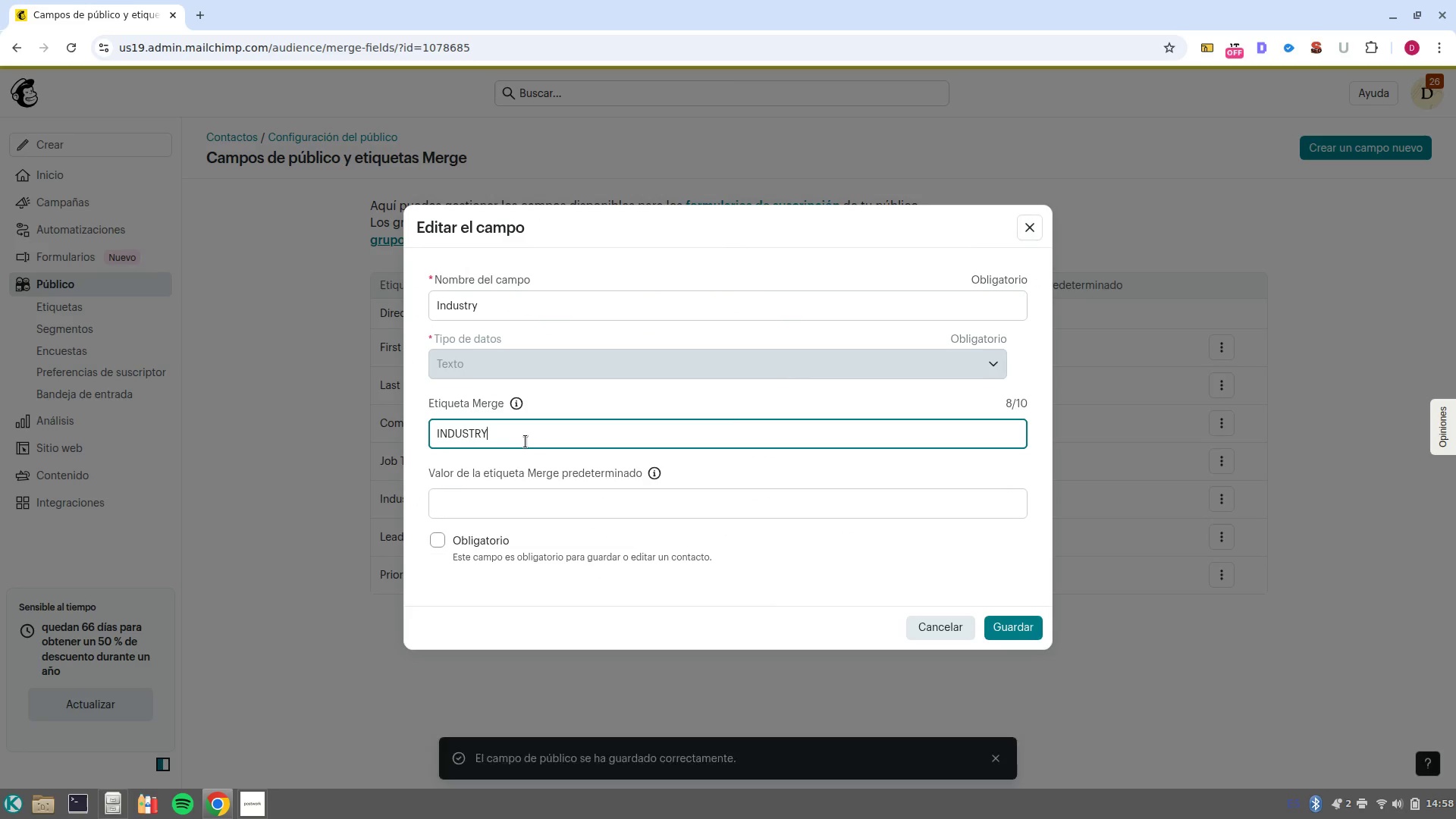 
key(Y)
 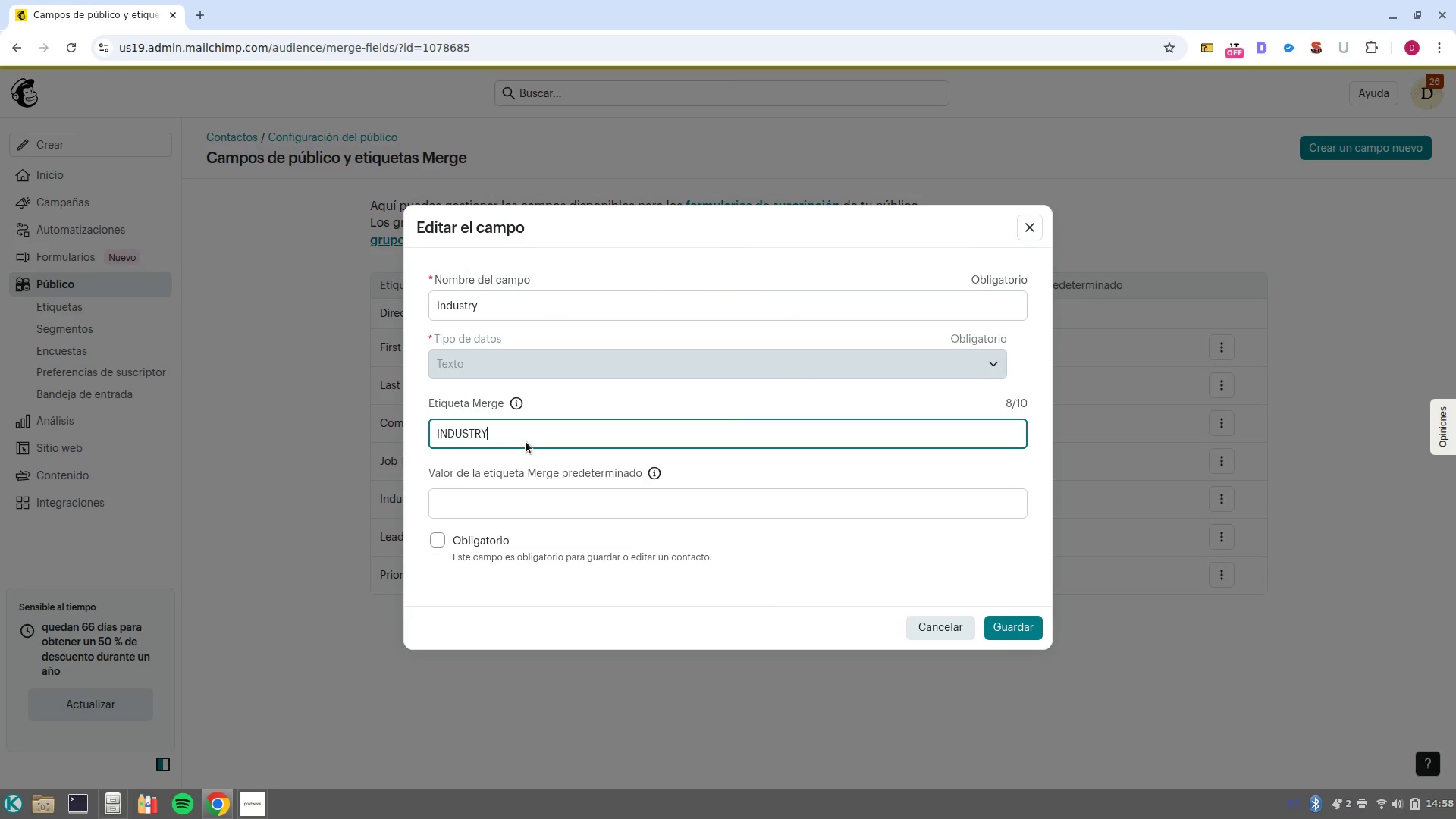 
key(Enter)
 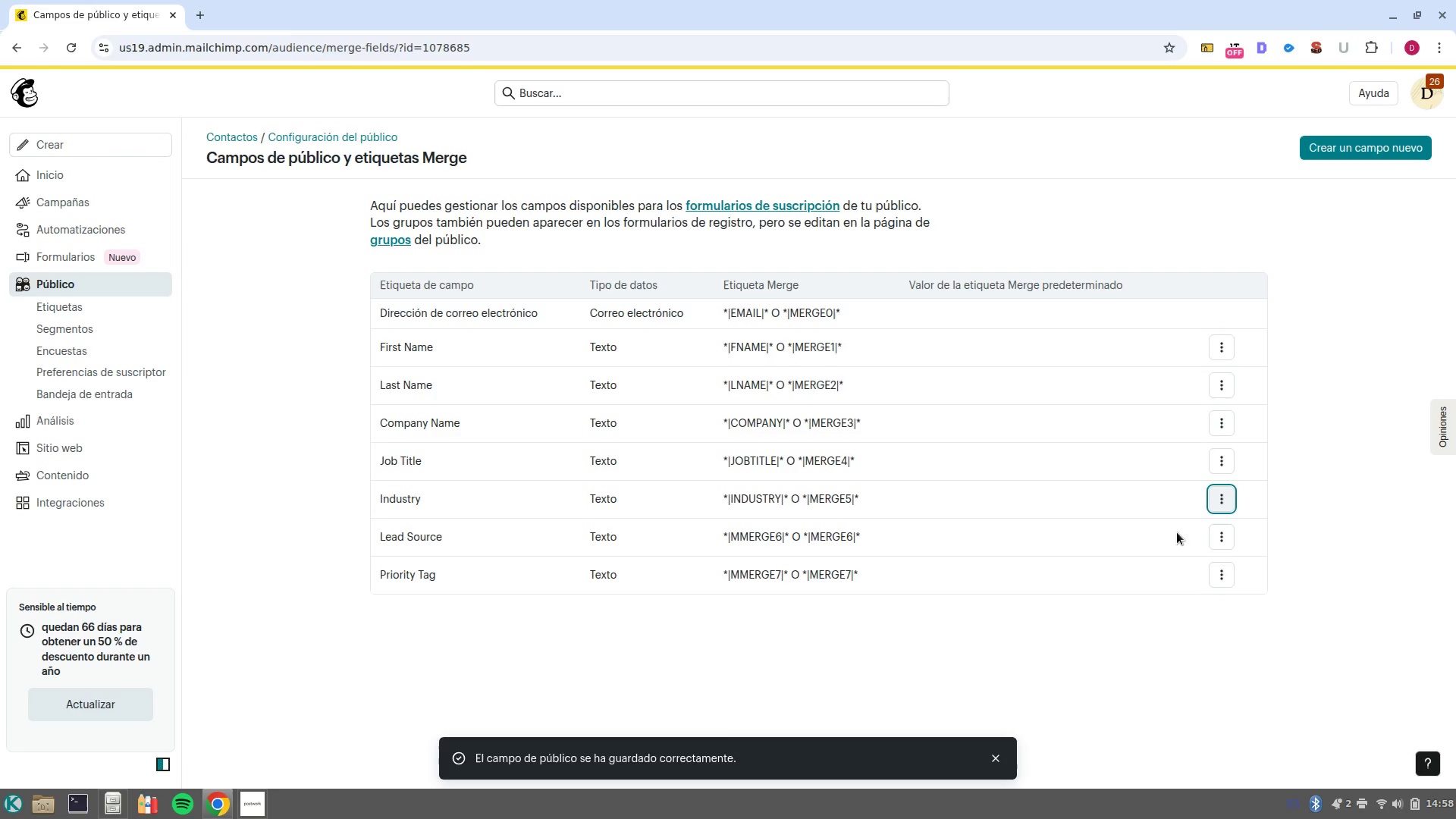 
mouse_move([1194, 535])
 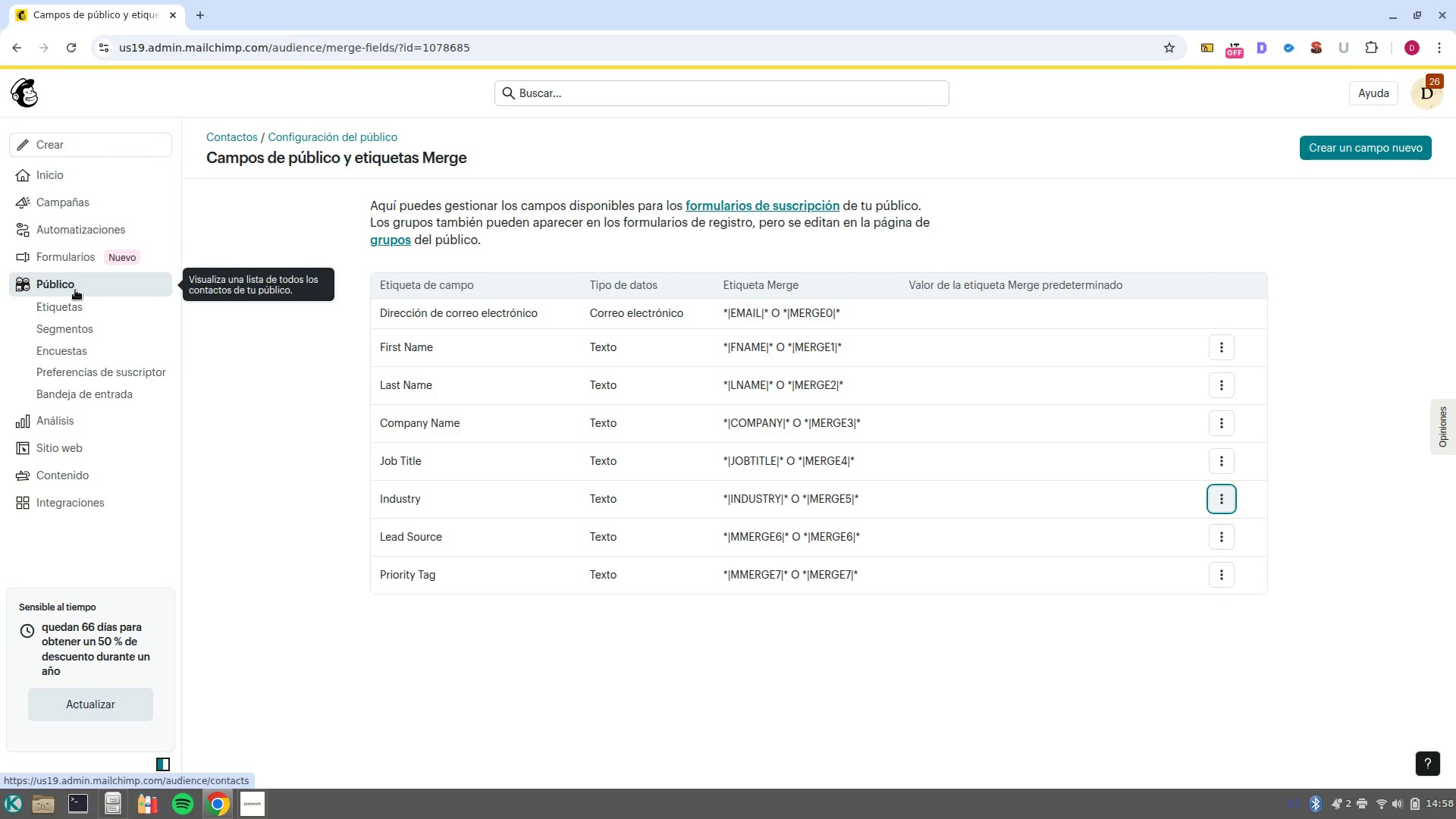 
left_click([75, 290])
 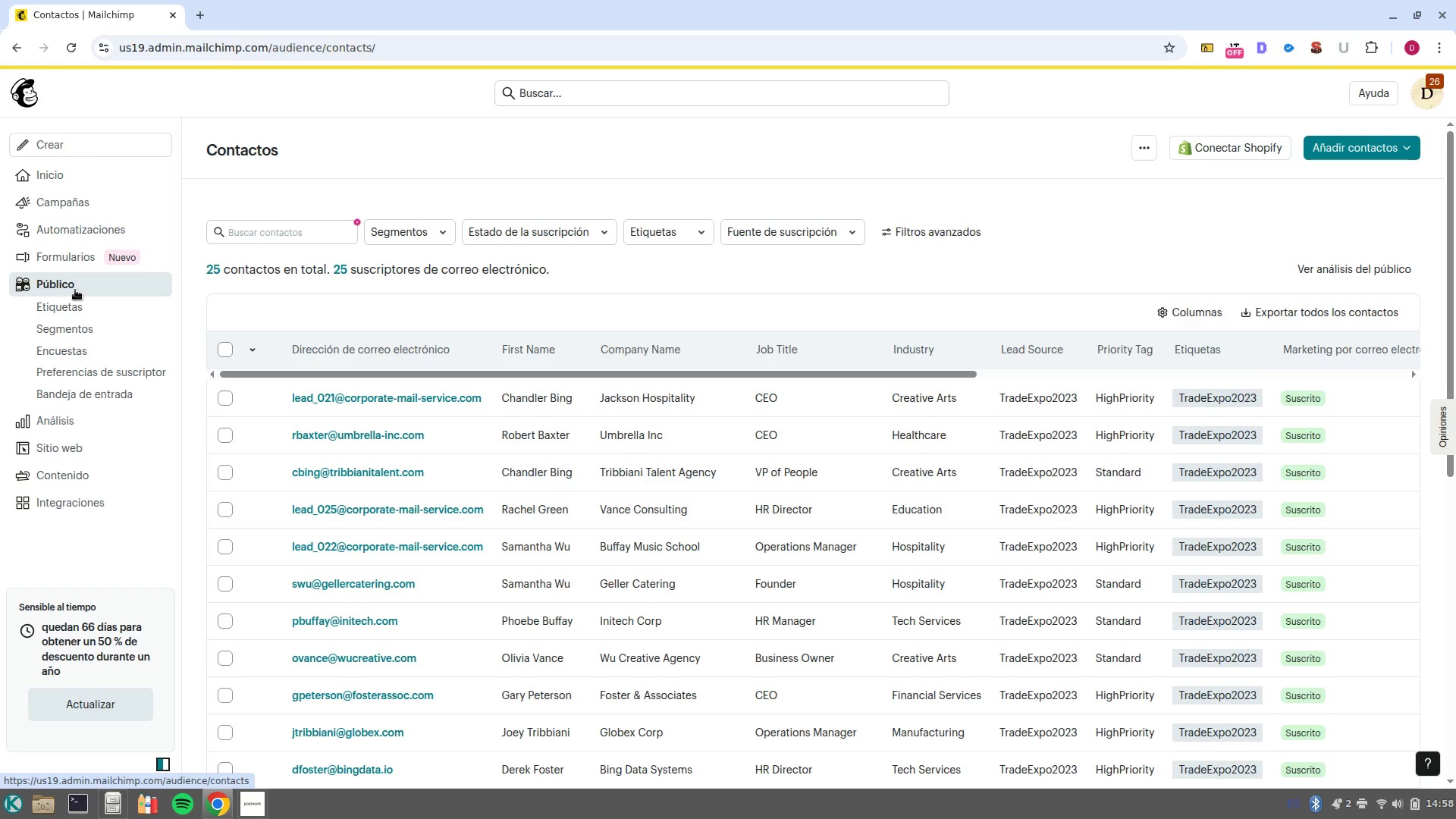 
wait(22.02)
 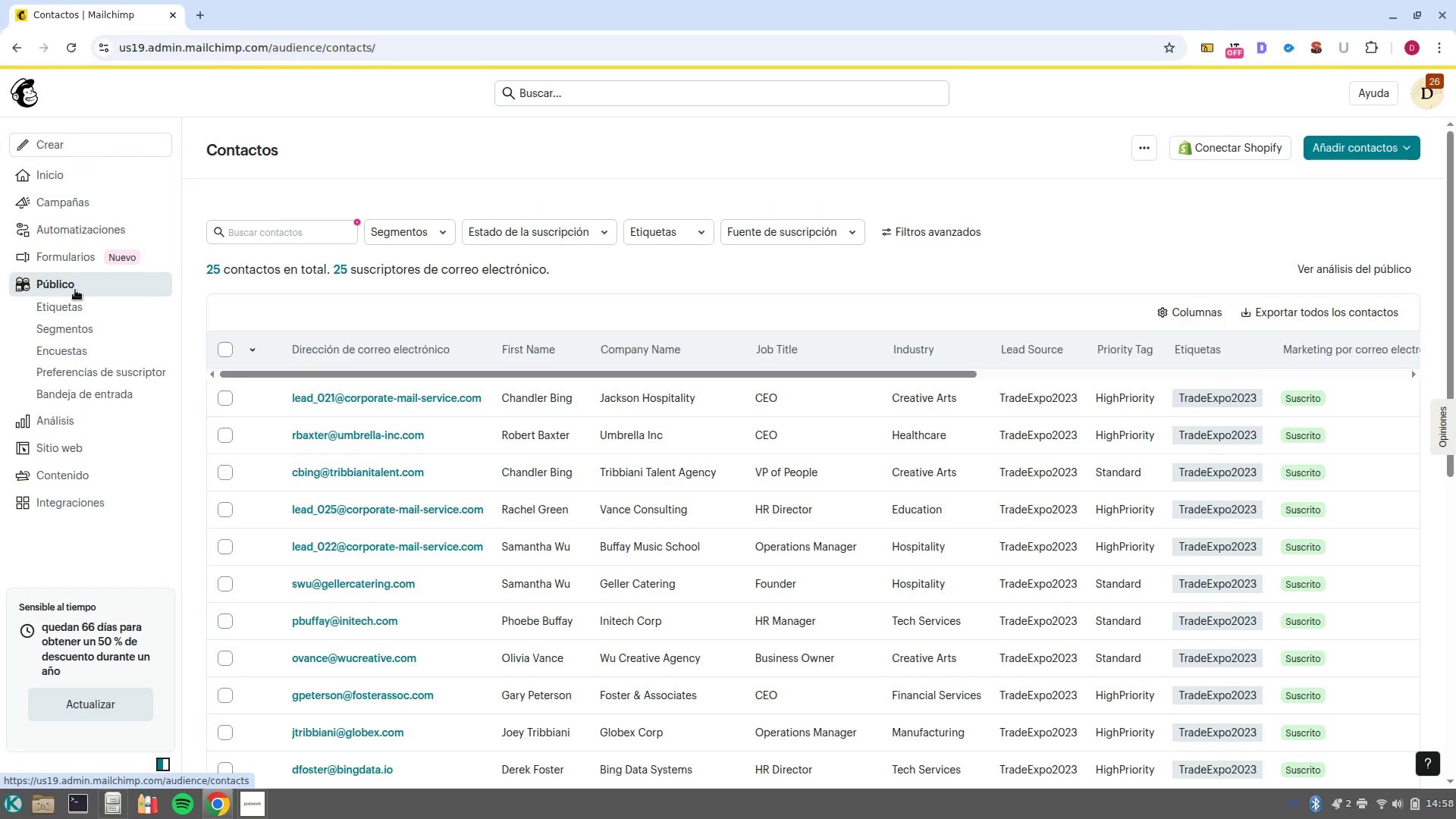 
left_click([102, 327])
 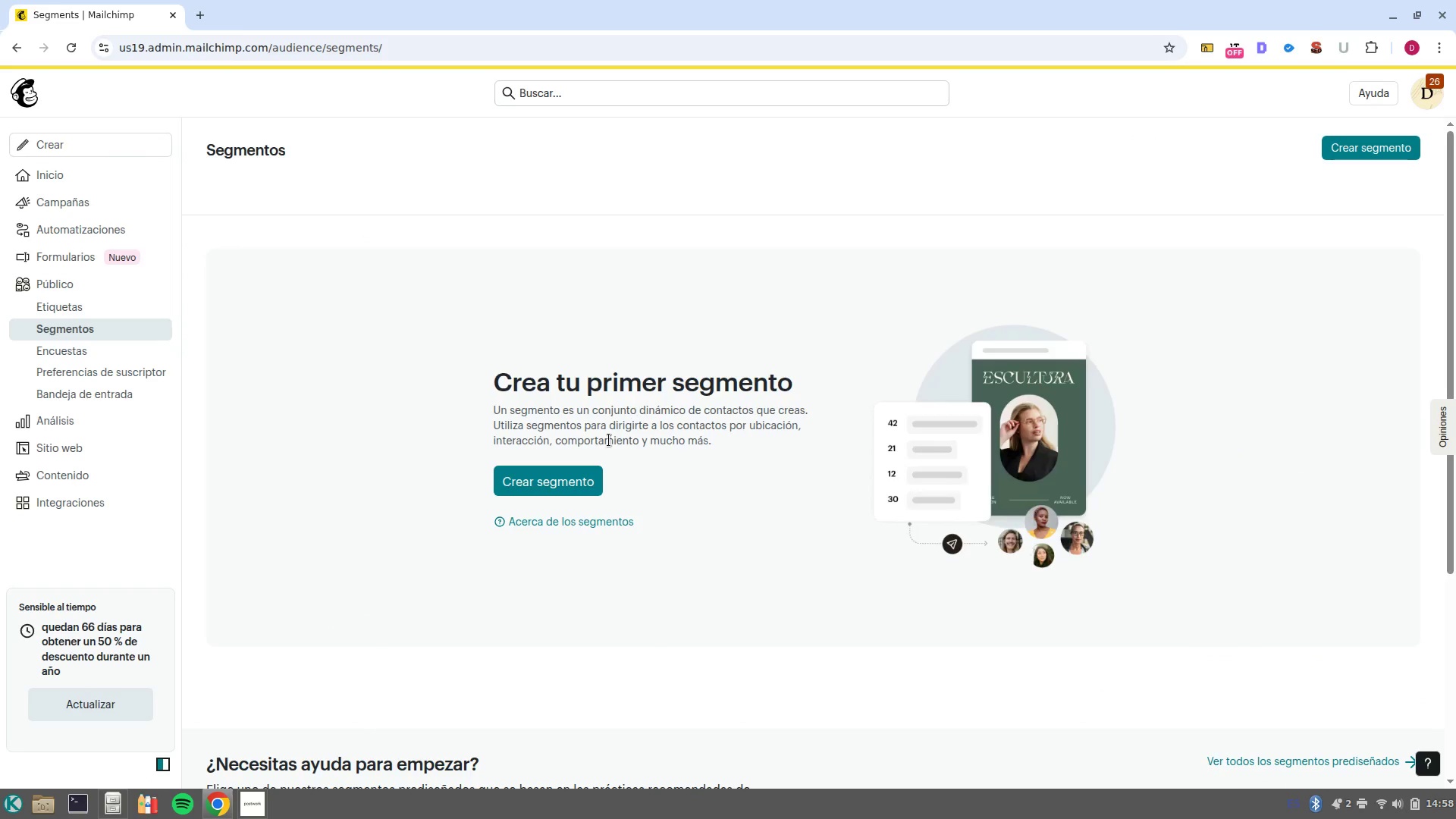 
left_click([547, 483])
 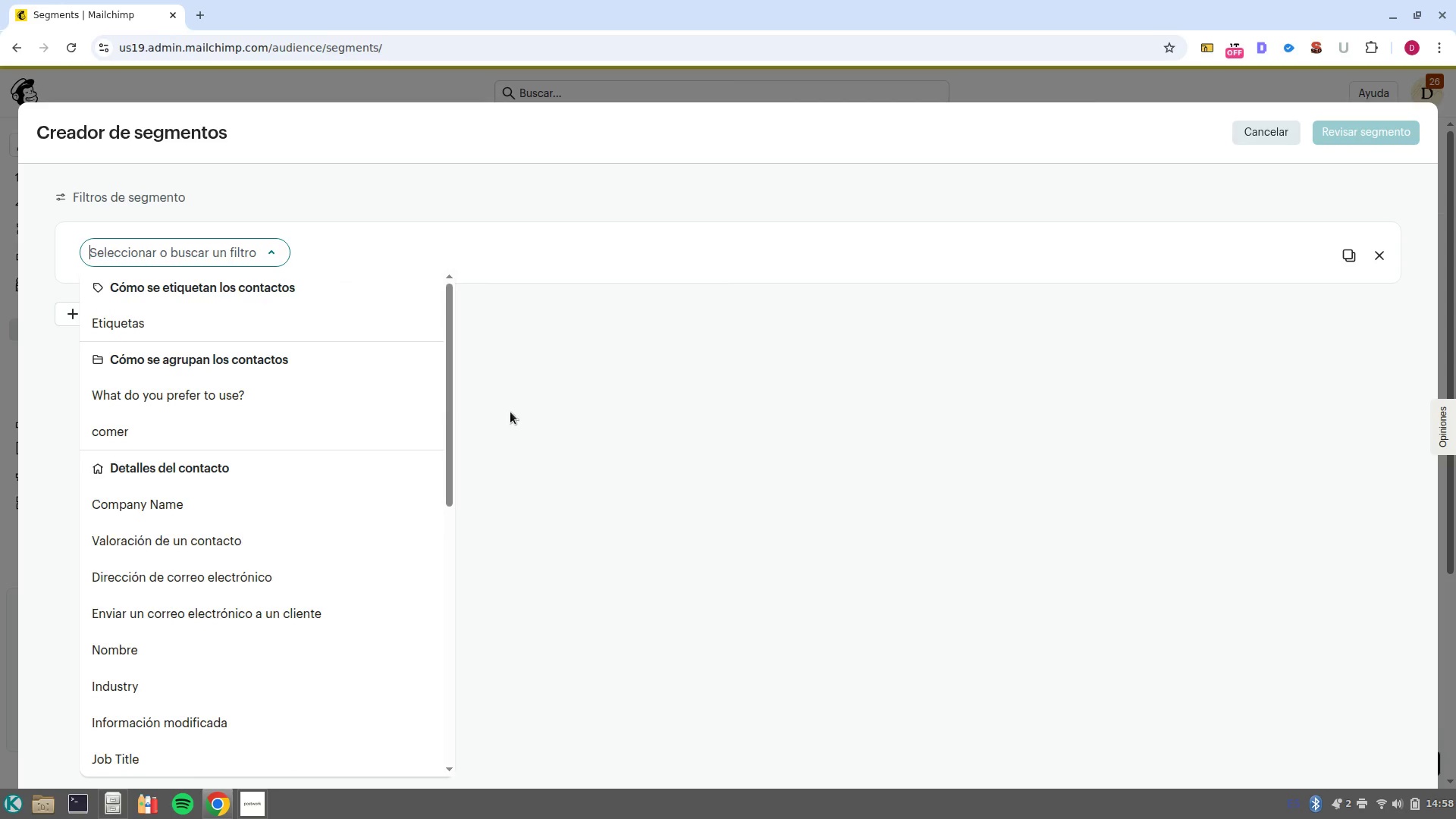 
wait(8.69)
 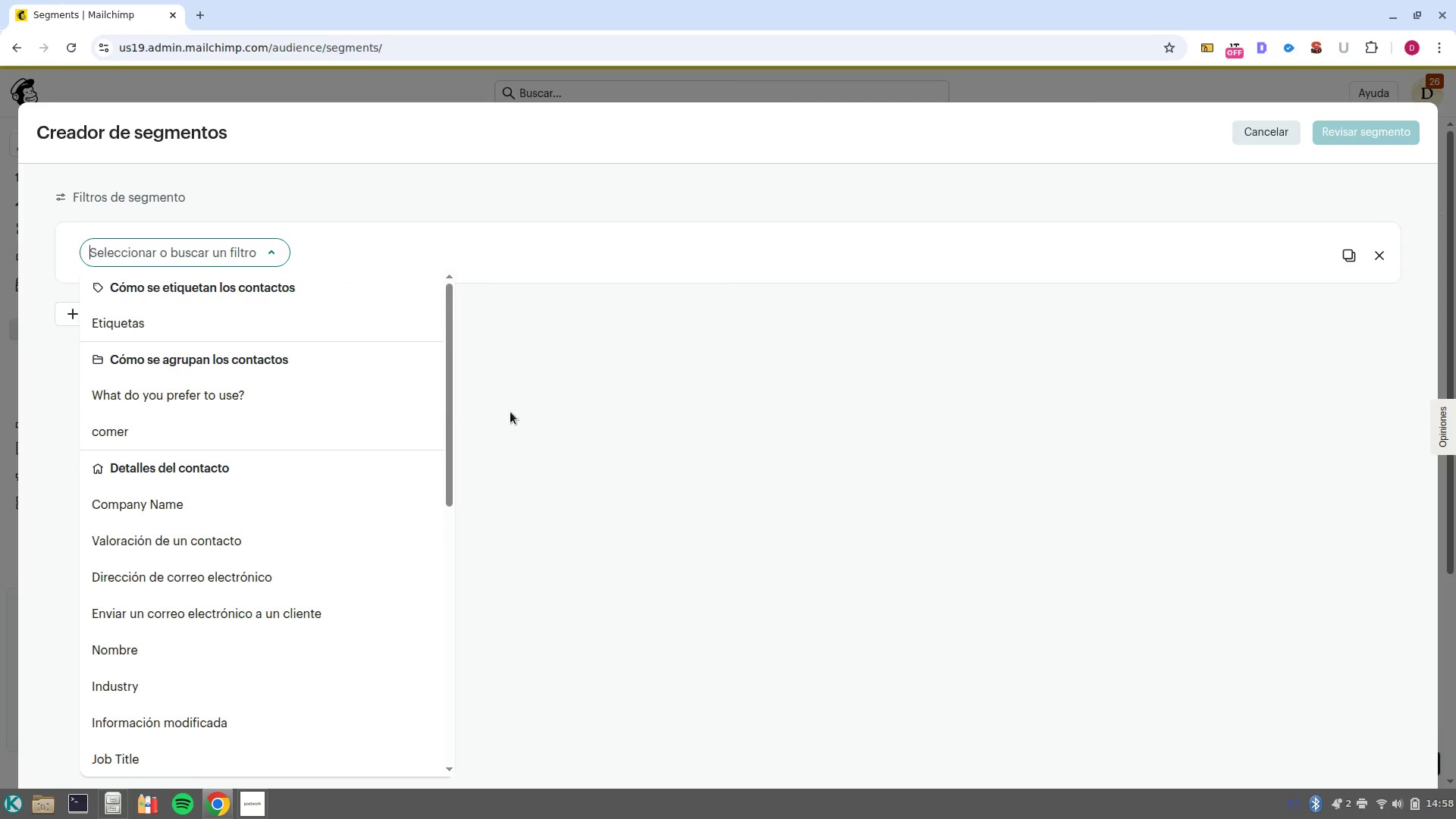 
scroll: coordinate [337, 490], scroll_direction: down, amount: 3.0
 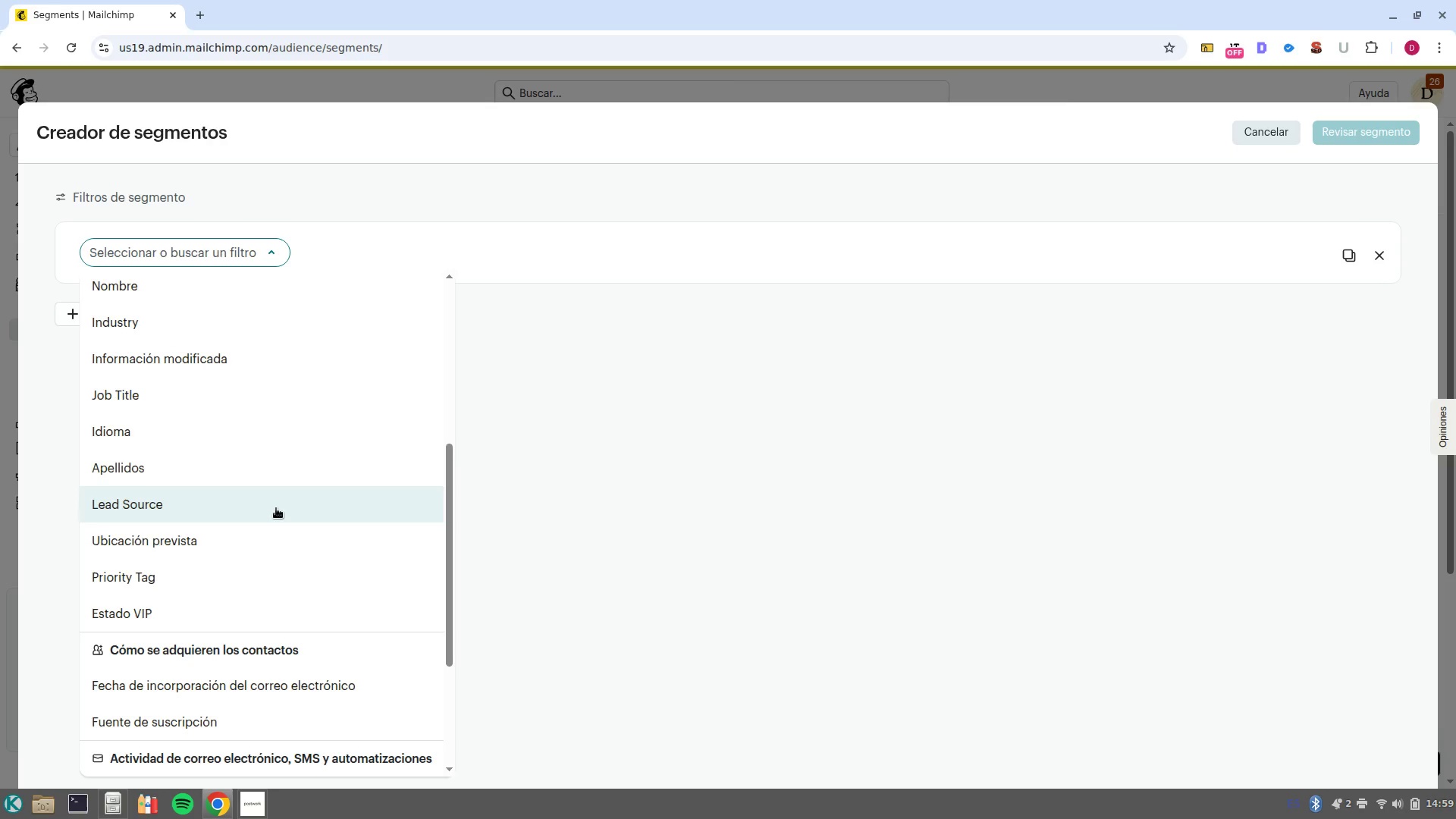 
wait(8.88)
 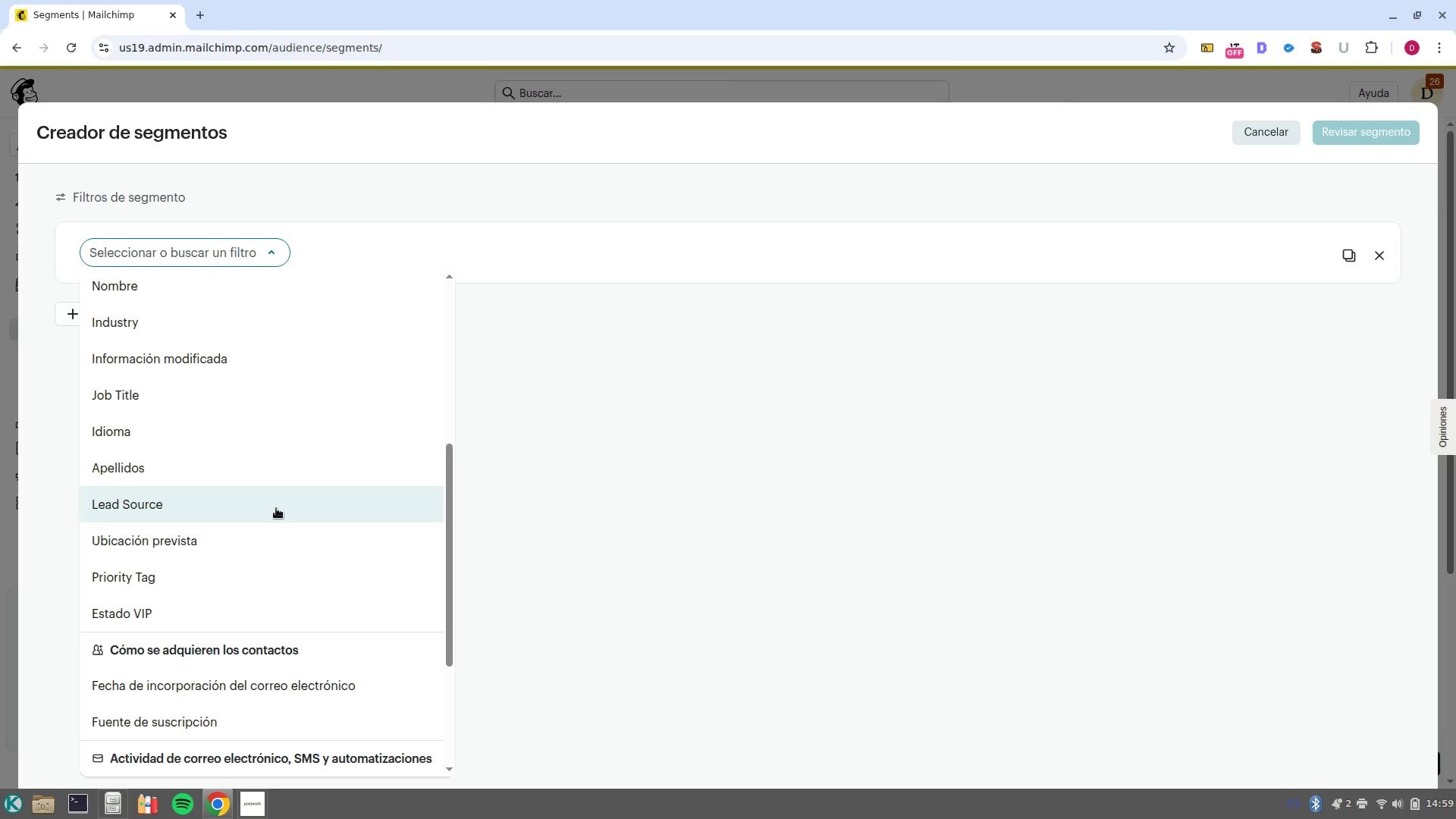 
scroll: coordinate [228, 378], scroll_direction: up, amount: 4.0
 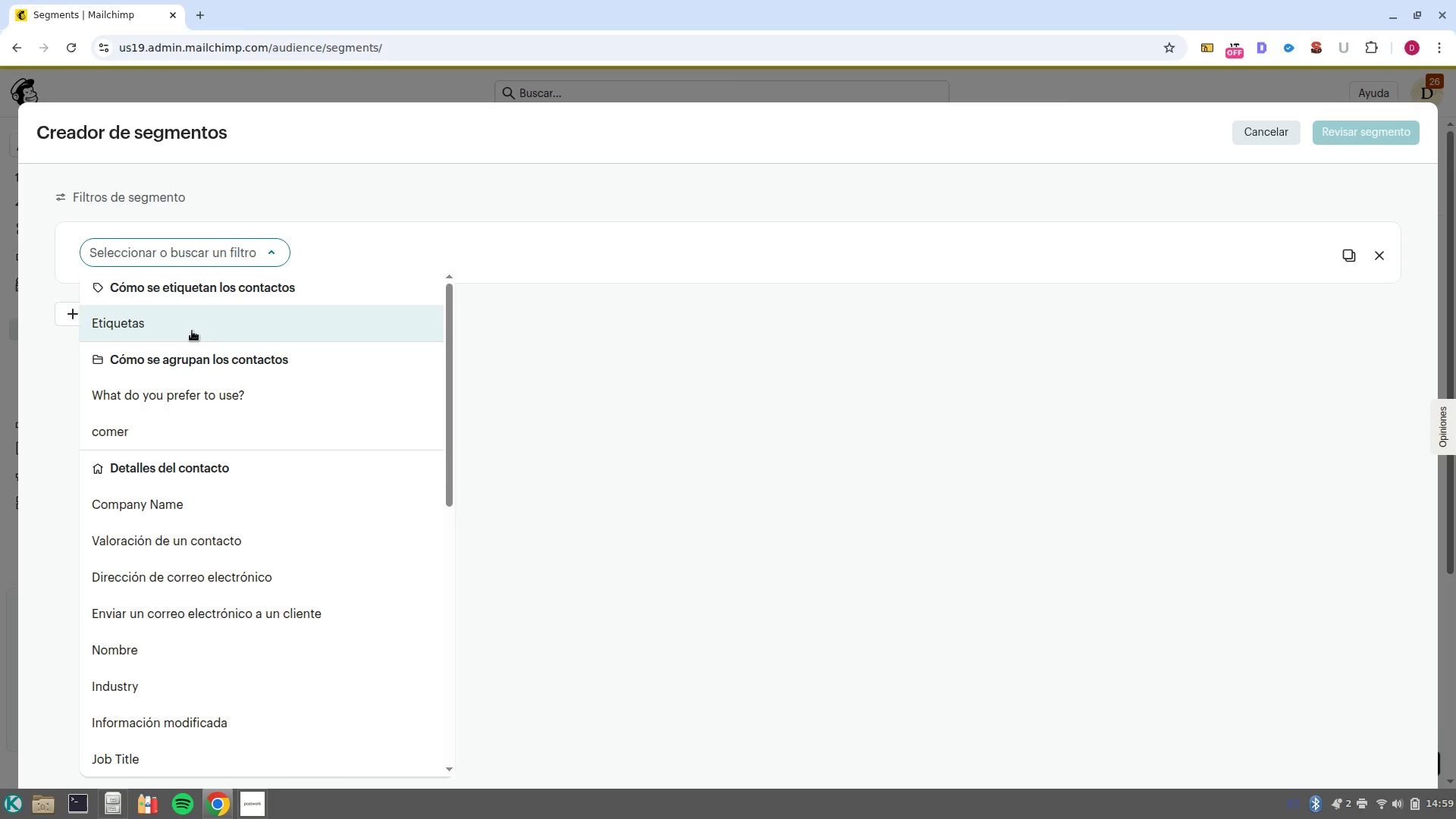 
left_click([192, 331])
 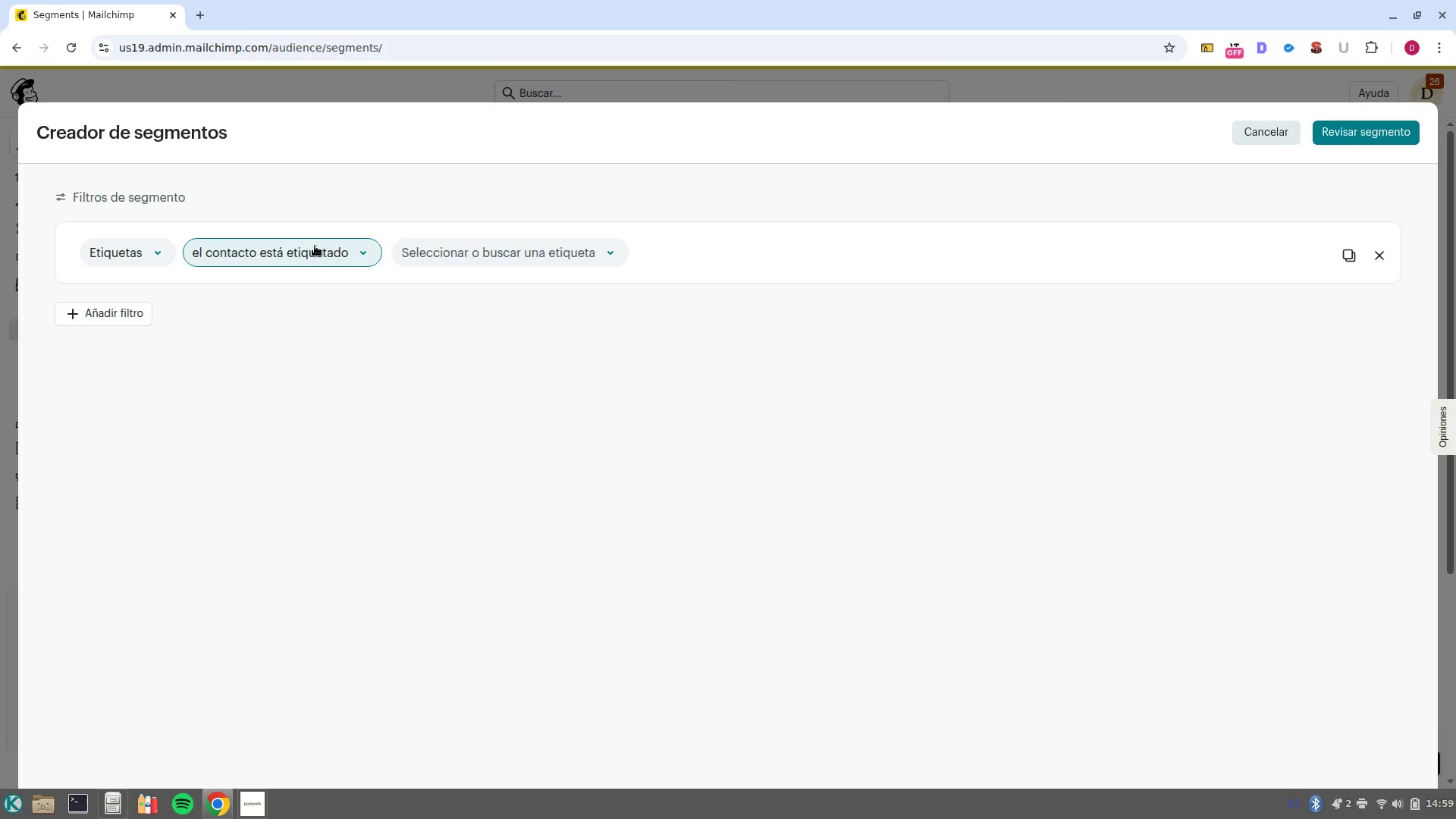 
left_click([315, 246])
 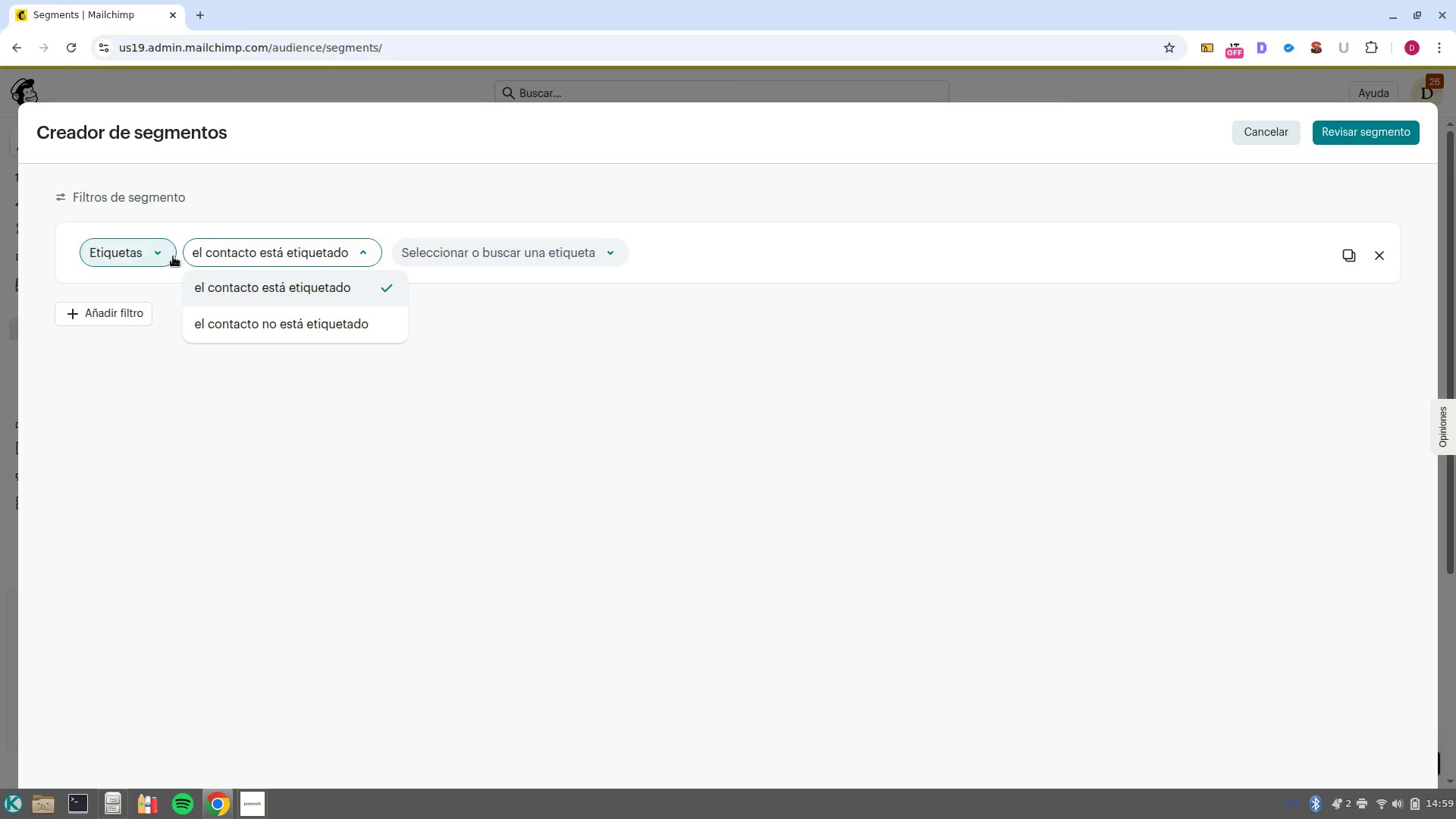 
left_click([173, 256])
 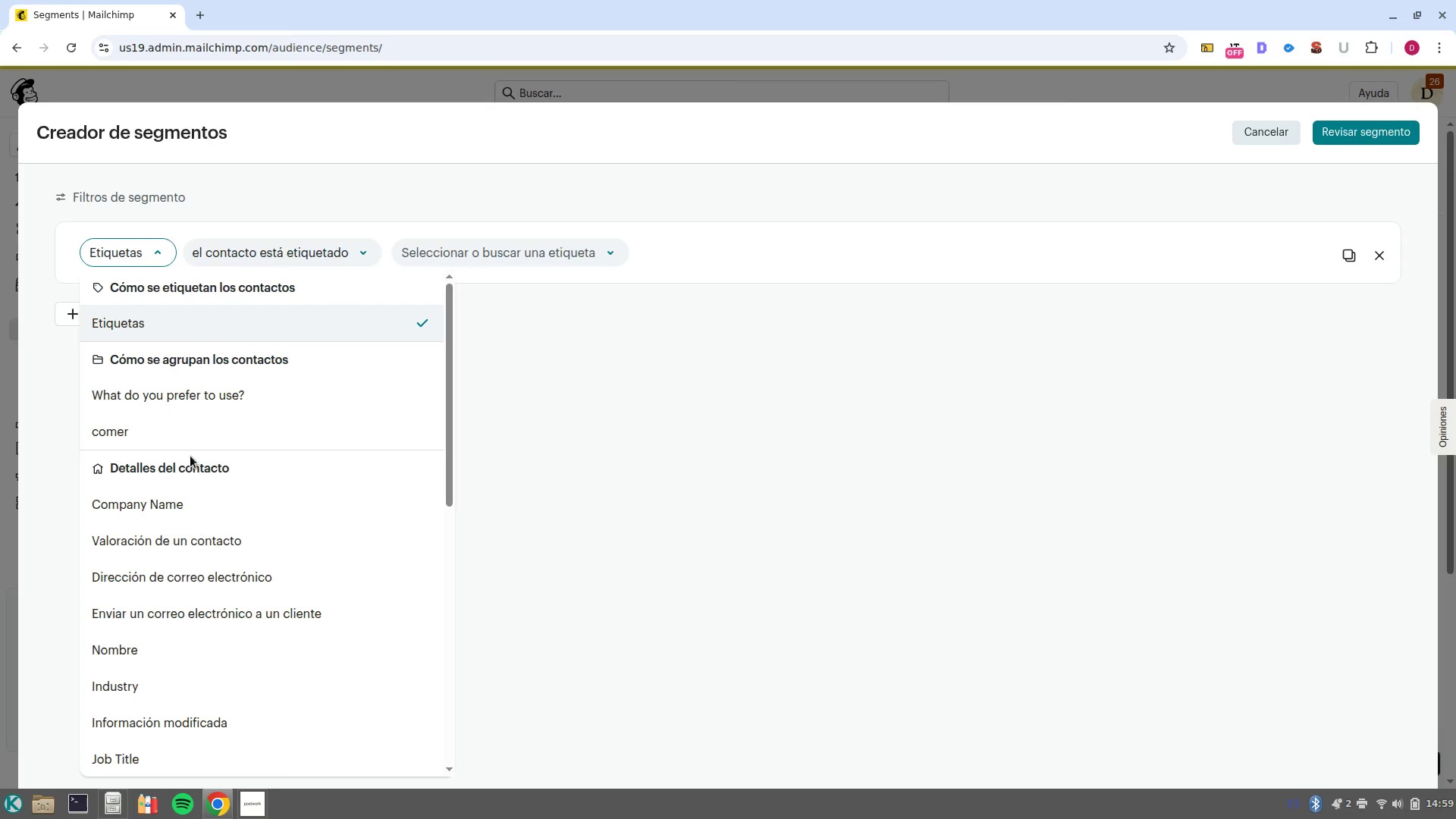 
scroll: coordinate [173, 330], scroll_direction: up, amount: 2.0
 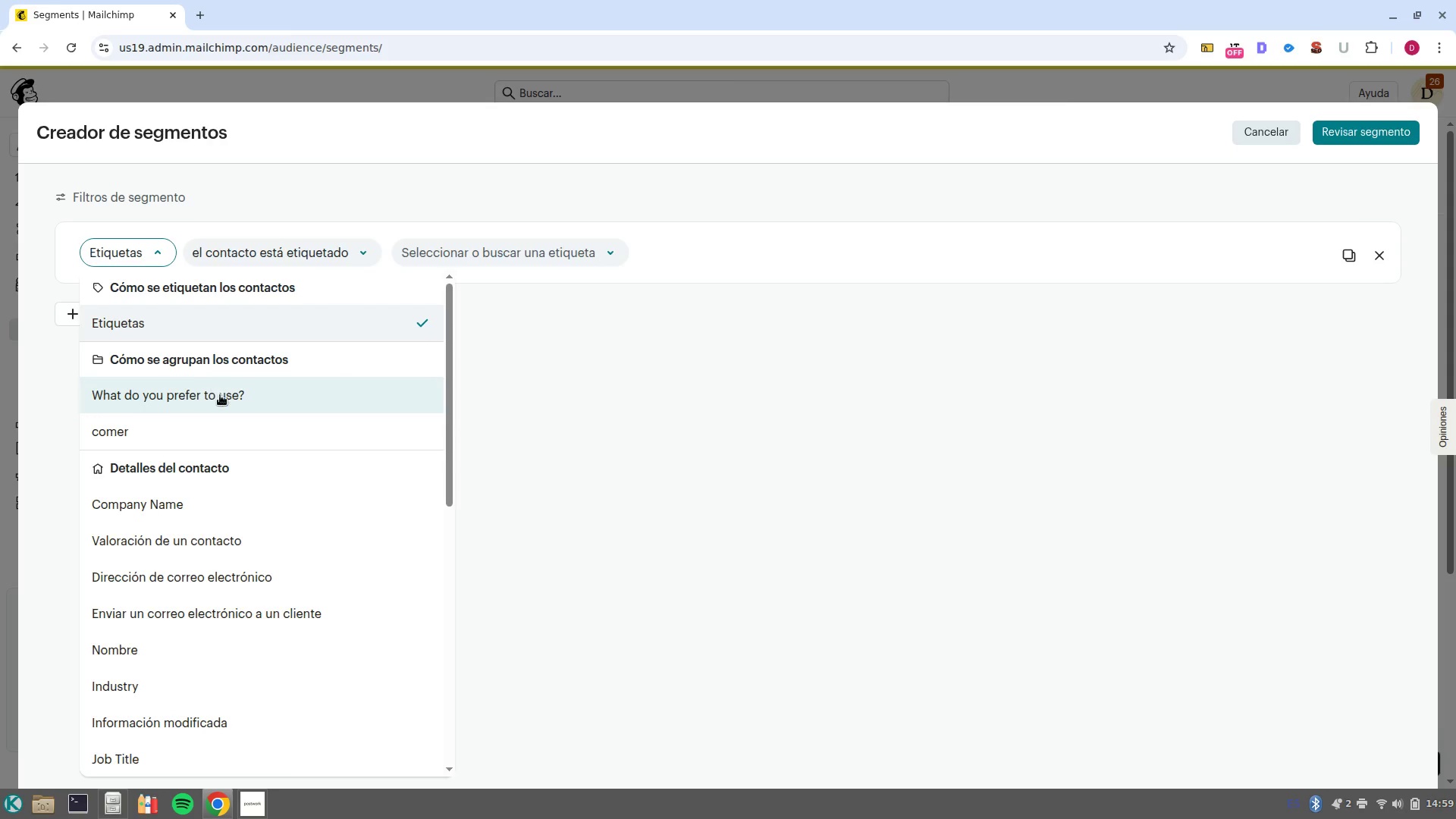 
scroll: coordinate [226, 537], scroll_direction: down, amount: 3.0
 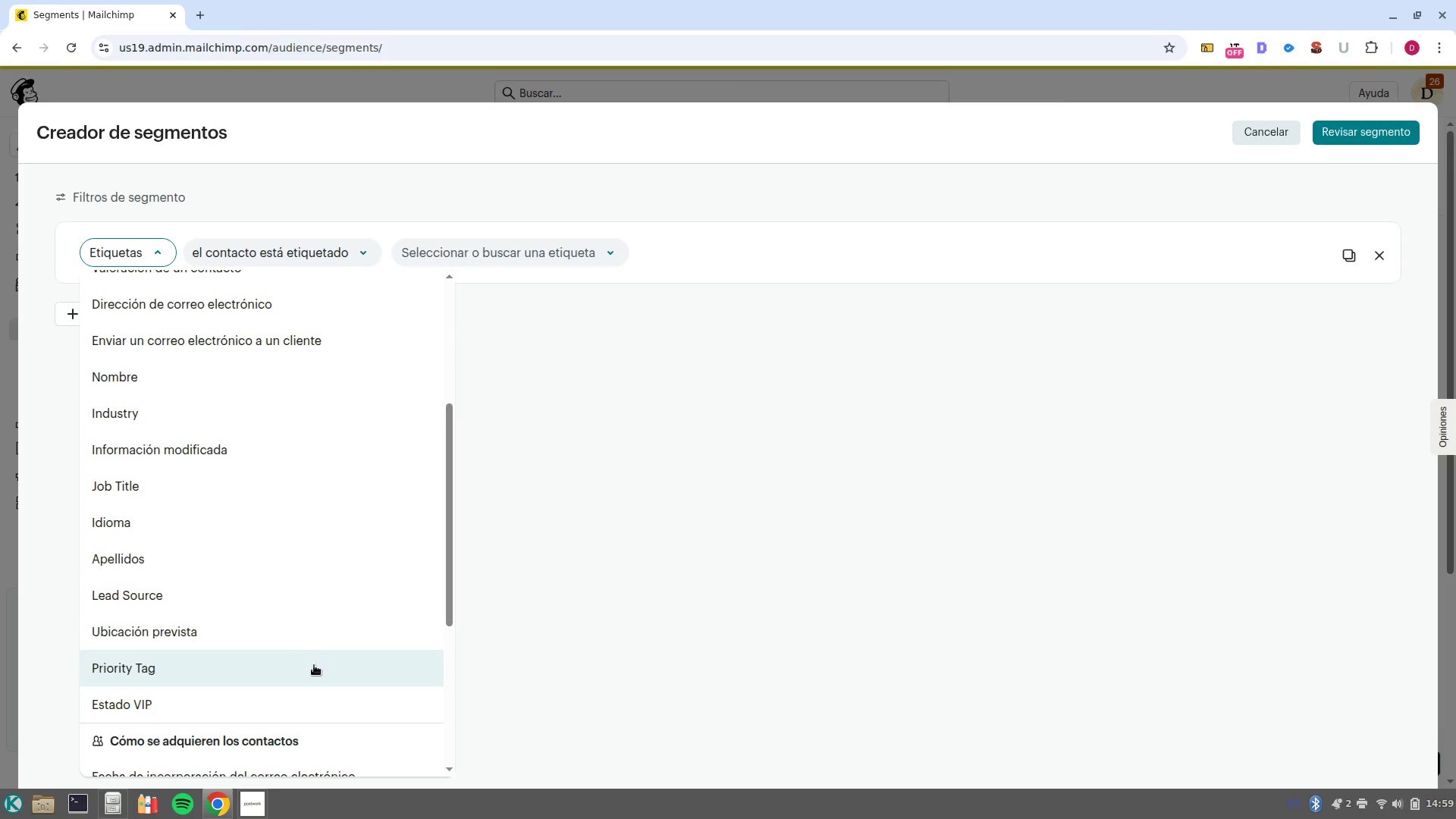 
left_click([315, 666])
 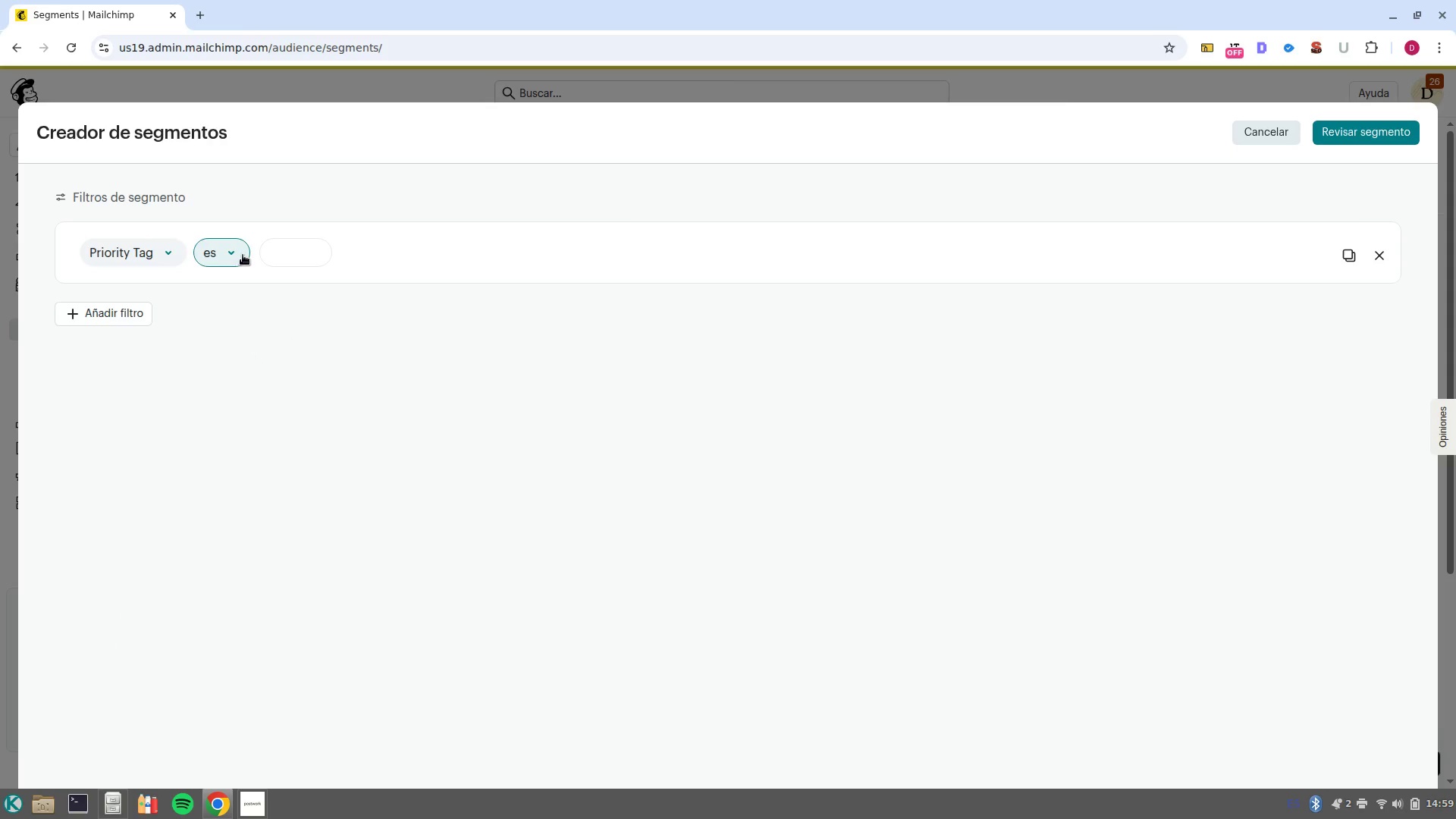 
left_click([283, 261])
 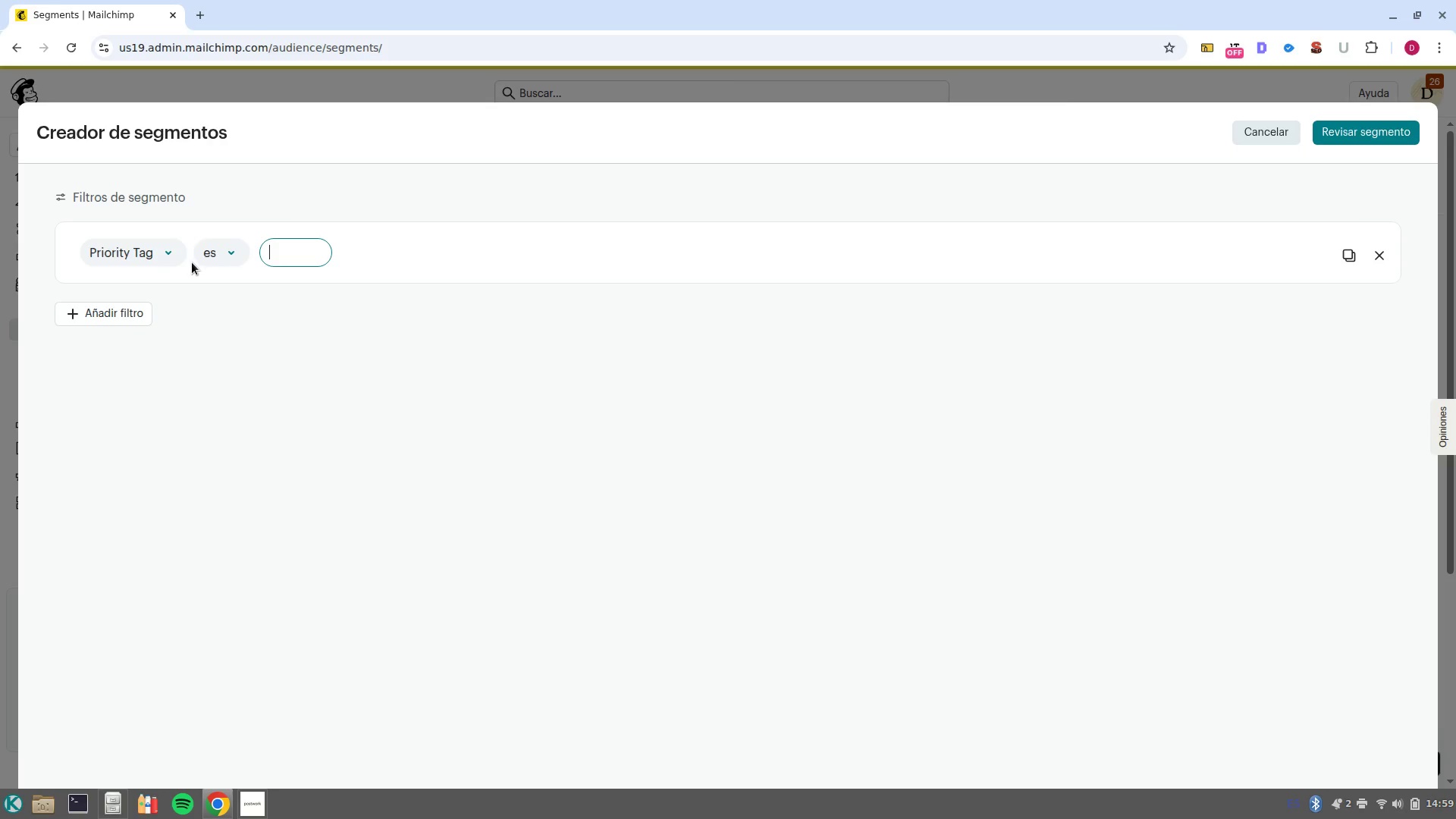 
wait(6.54)
 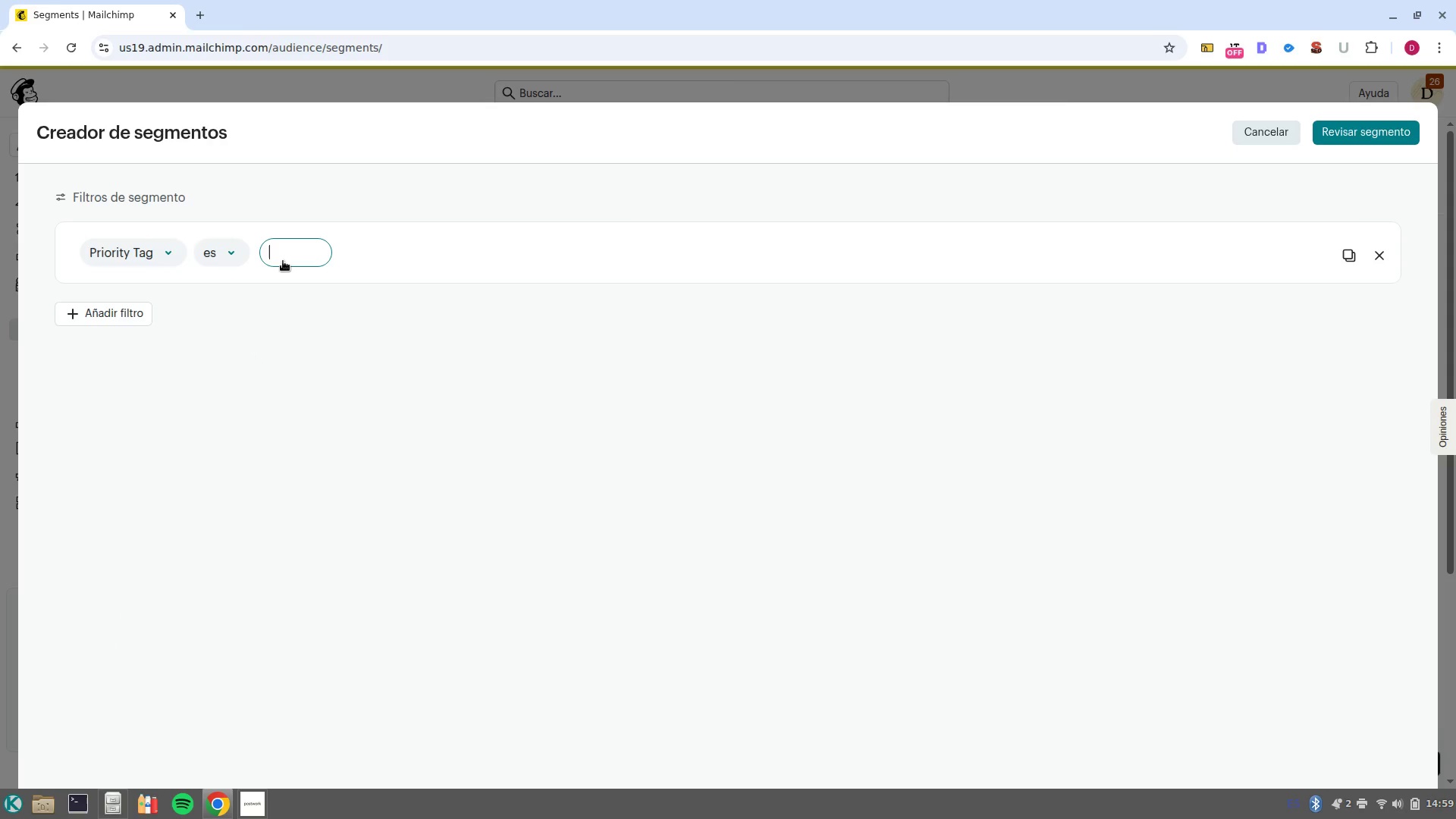 
left_click([136, 258])
 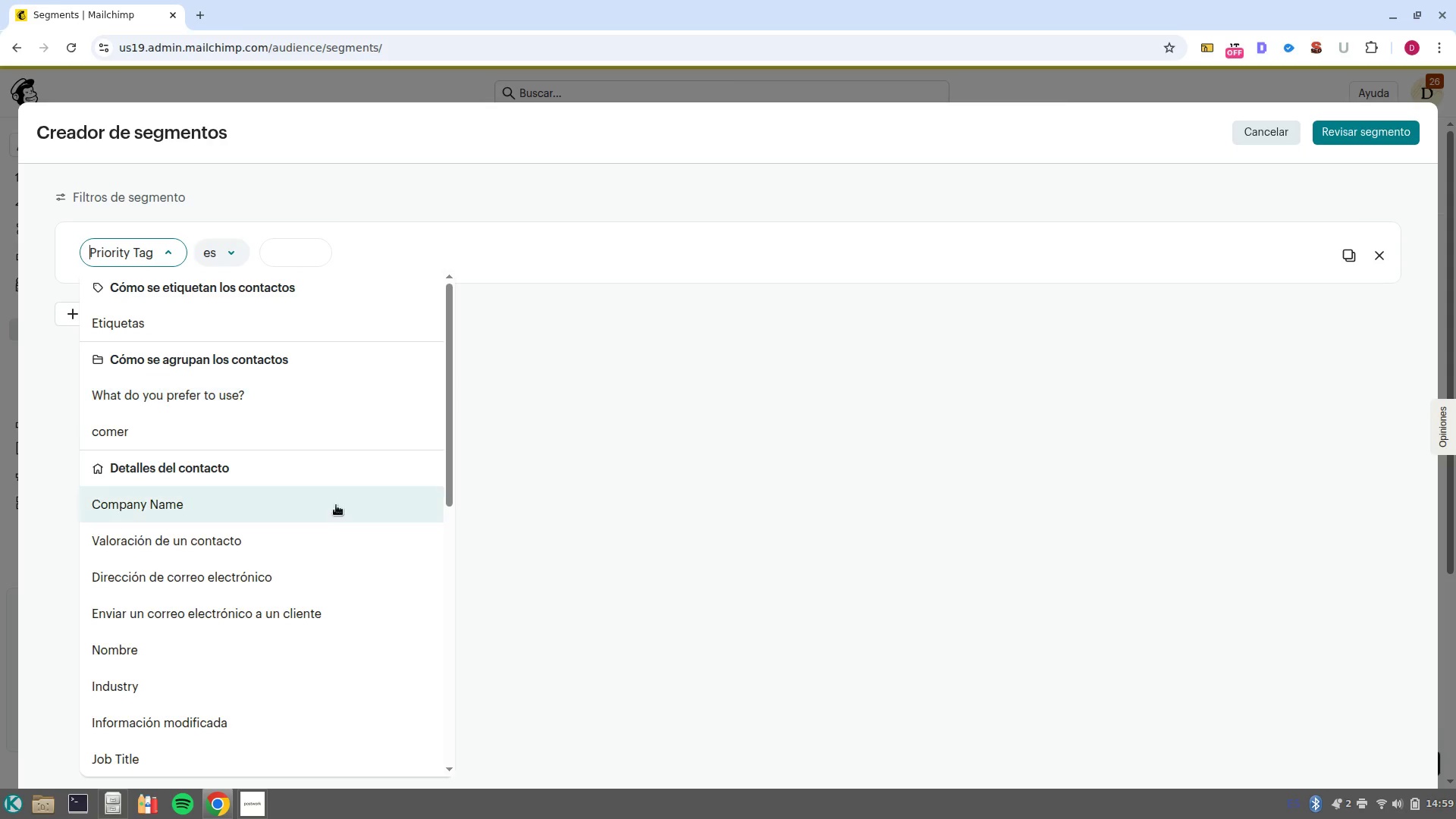 
scroll: coordinate [344, 566], scroll_direction: down, amount: 1.0
 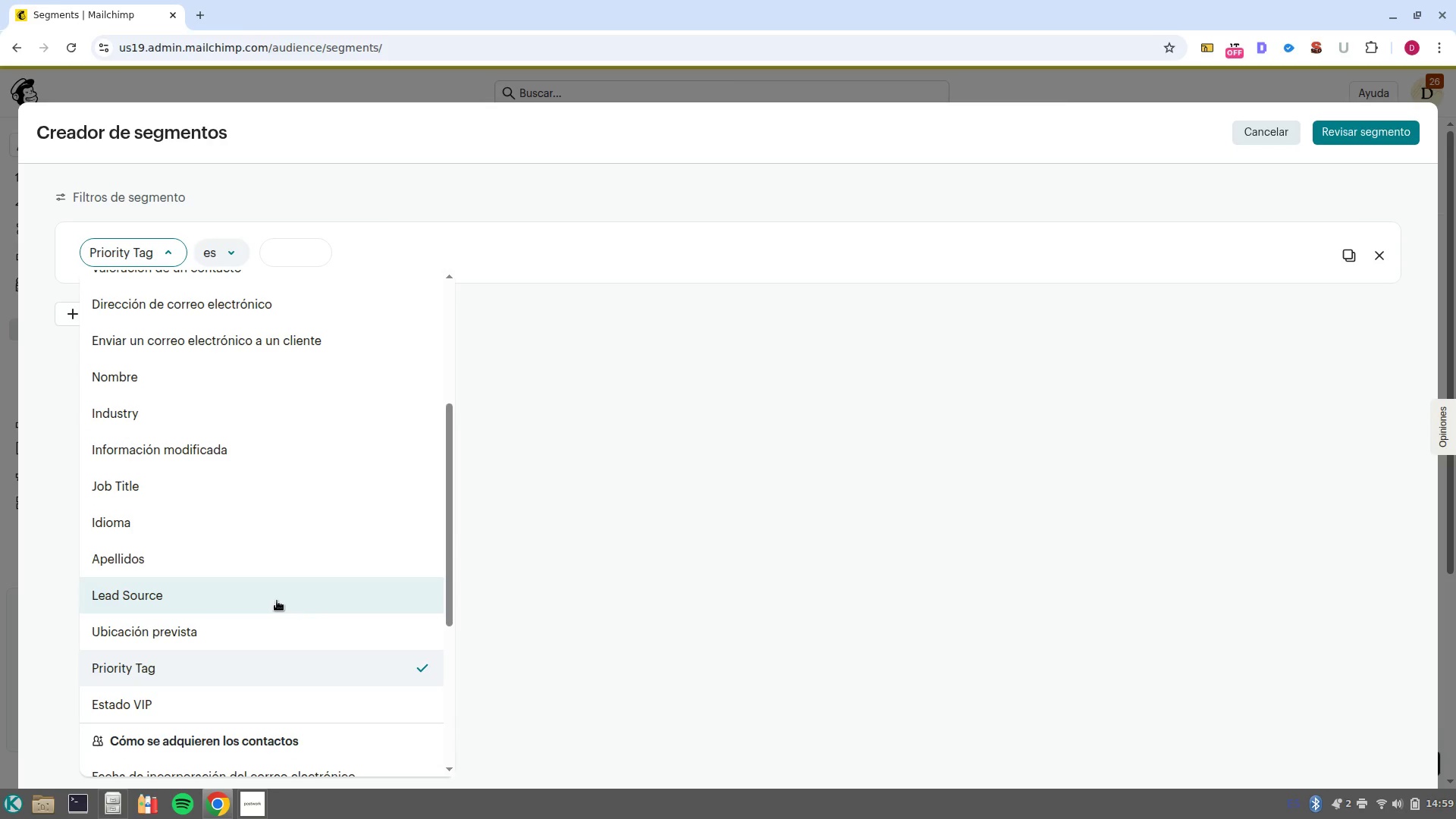 
left_click([277, 601])
 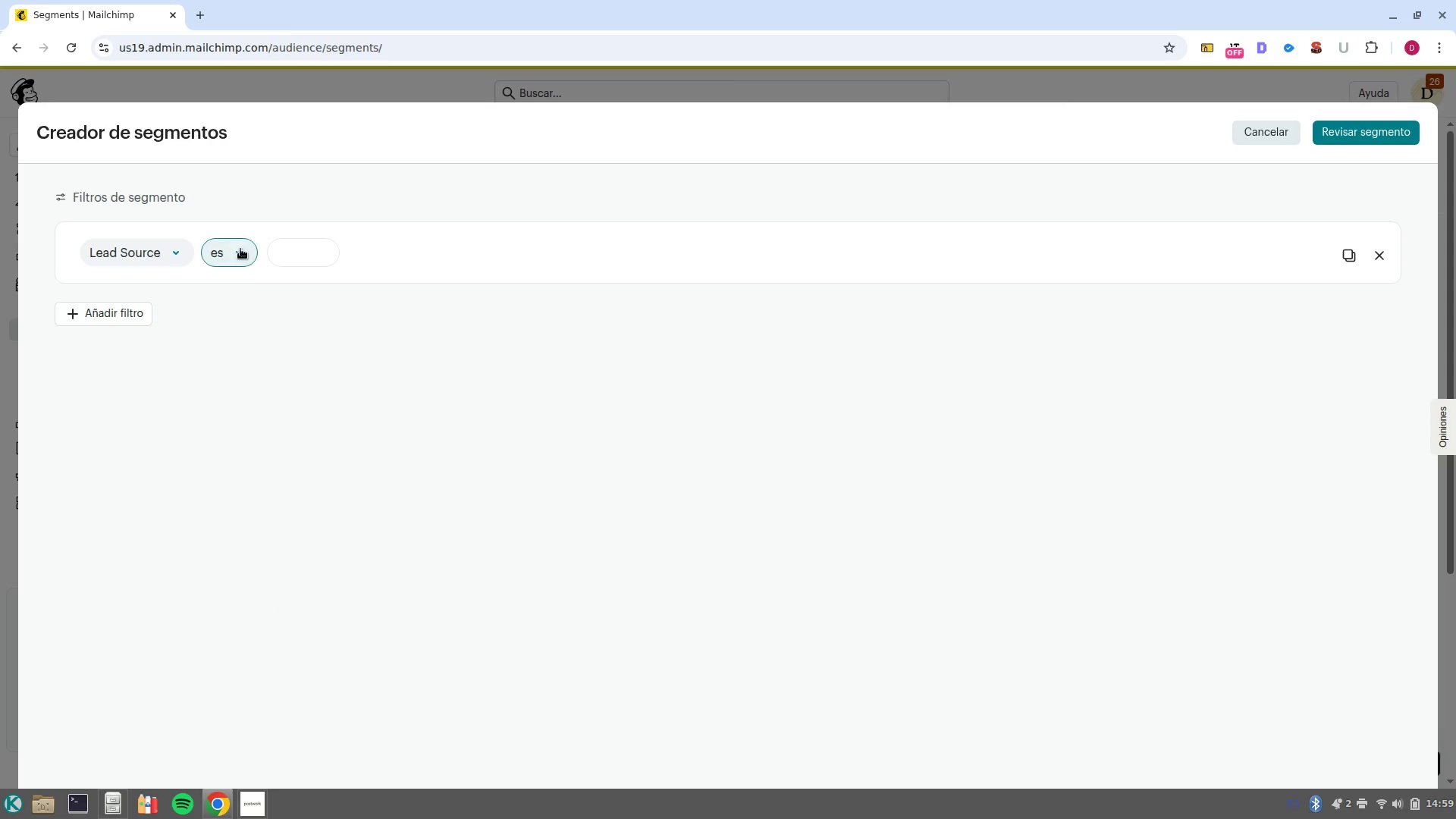 
left_click([241, 243])
 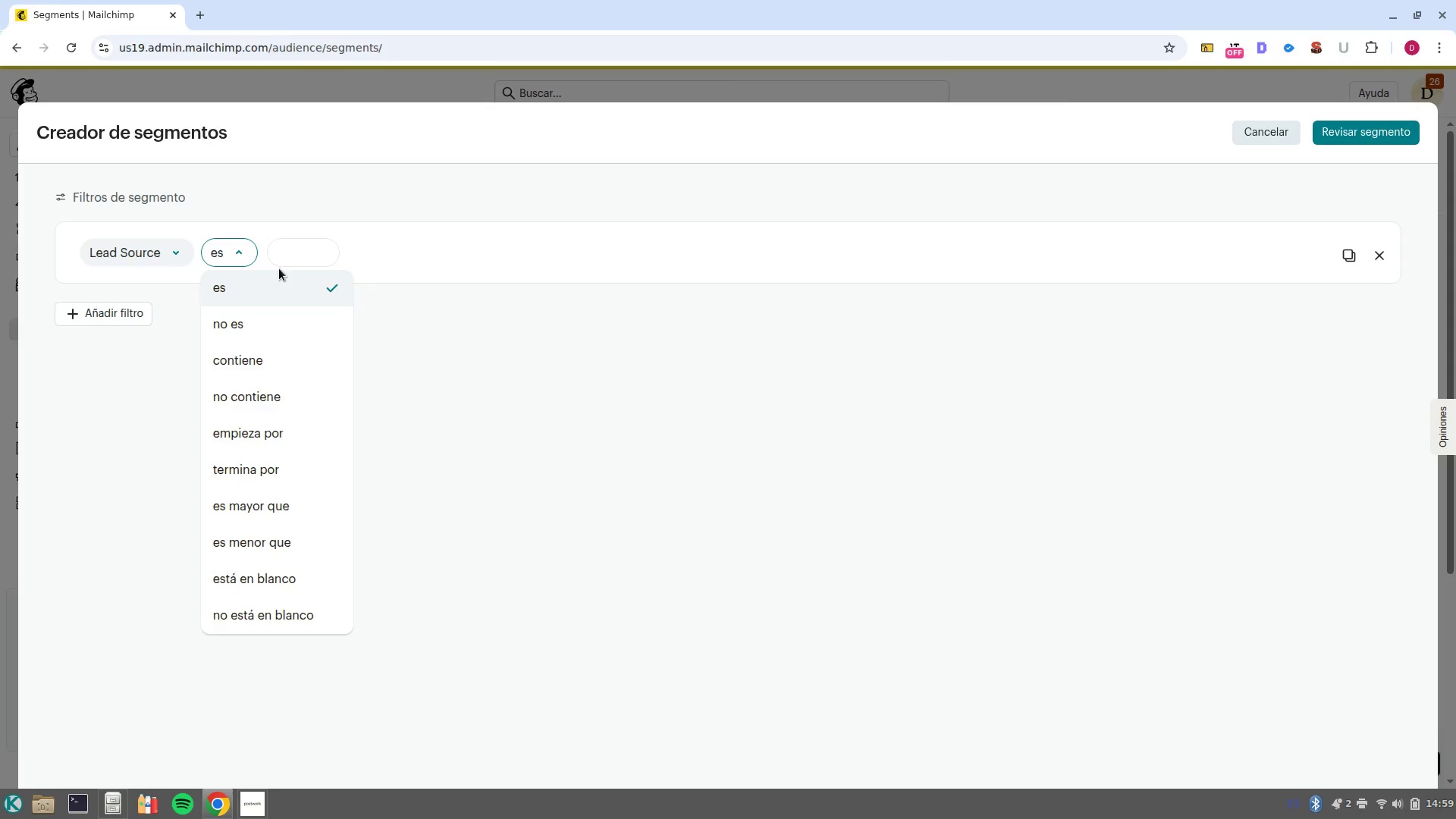 
left_click([279, 284])
 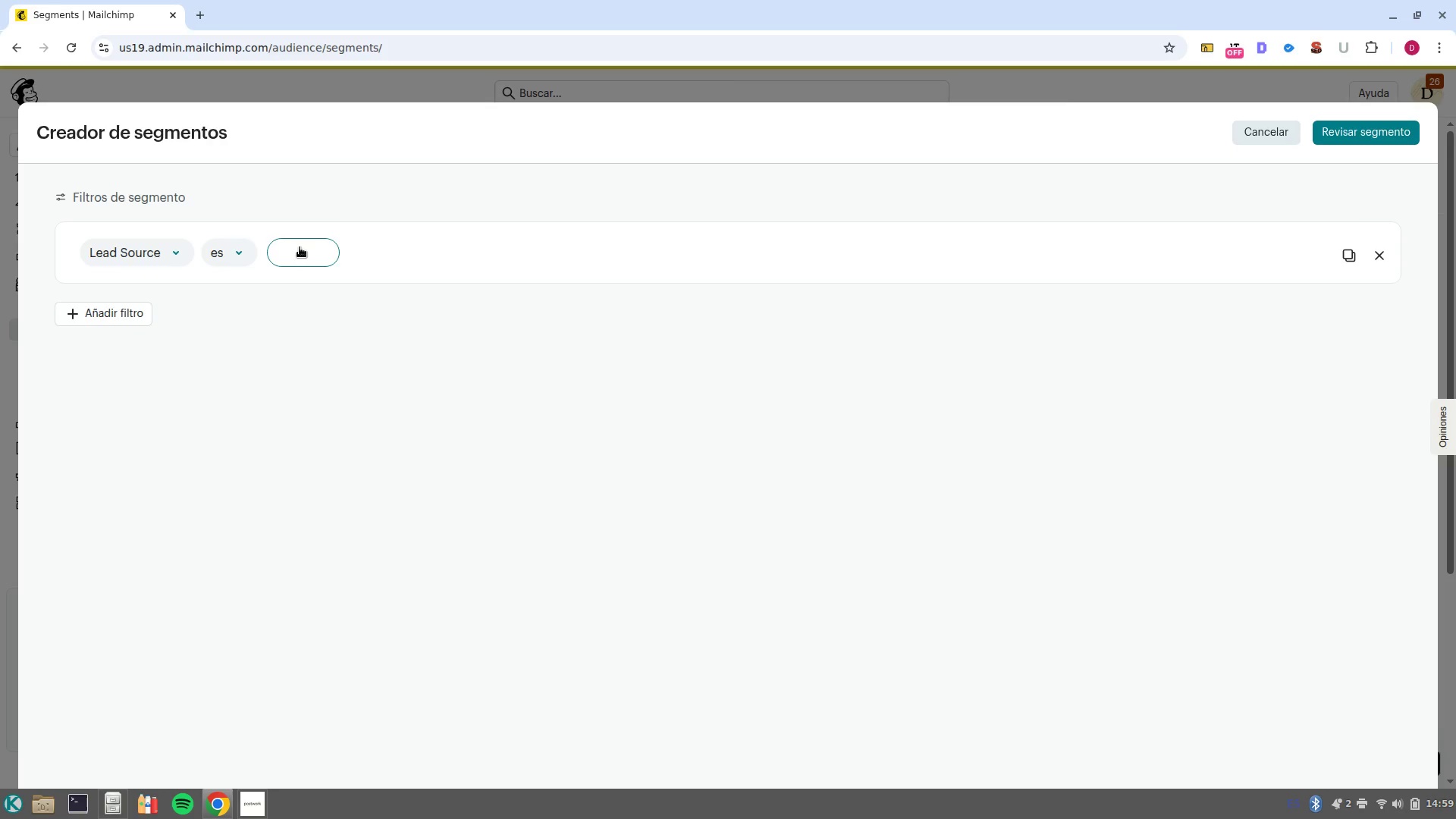 
left_click([300, 247])
 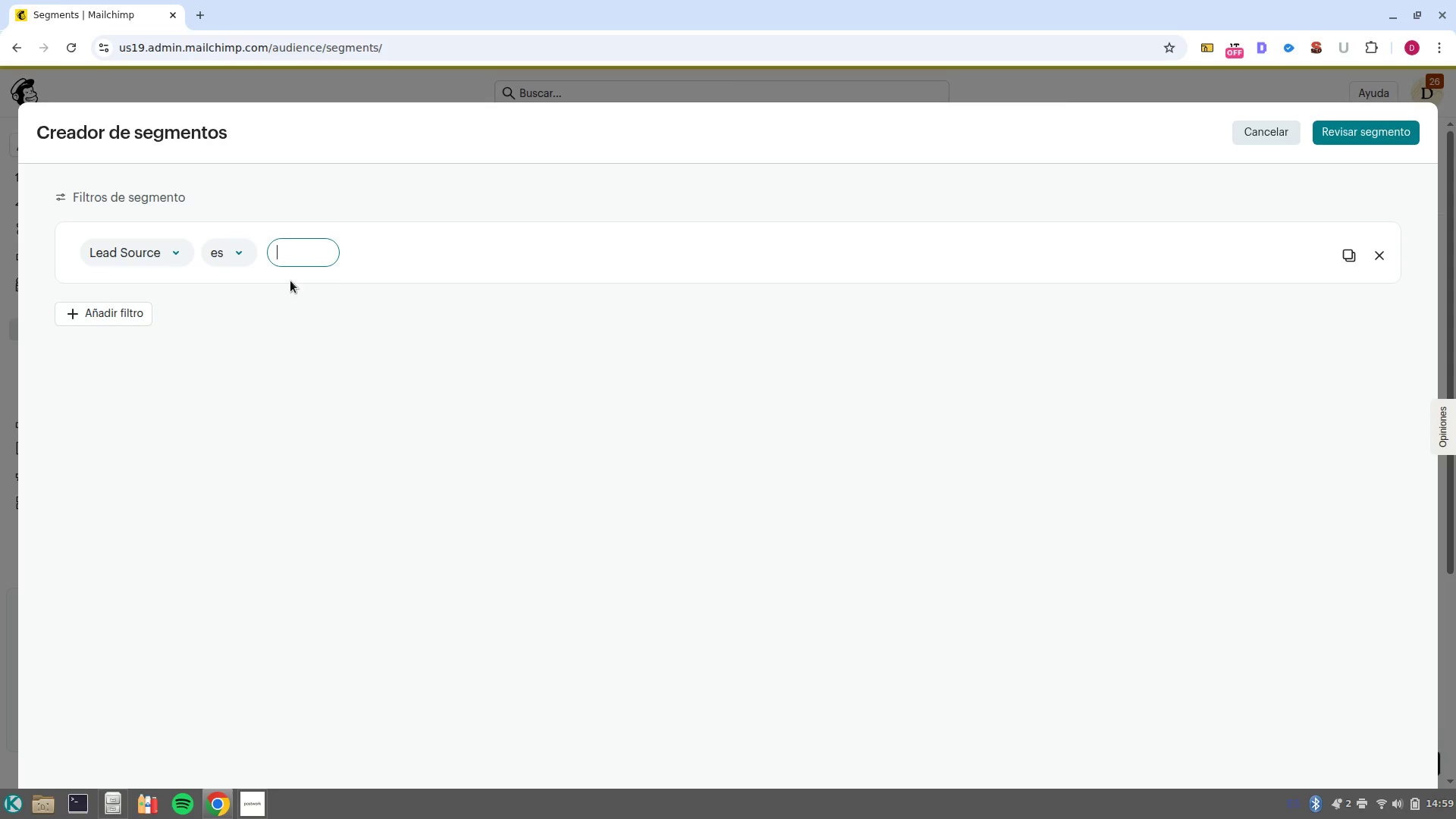 
wait(7.14)
 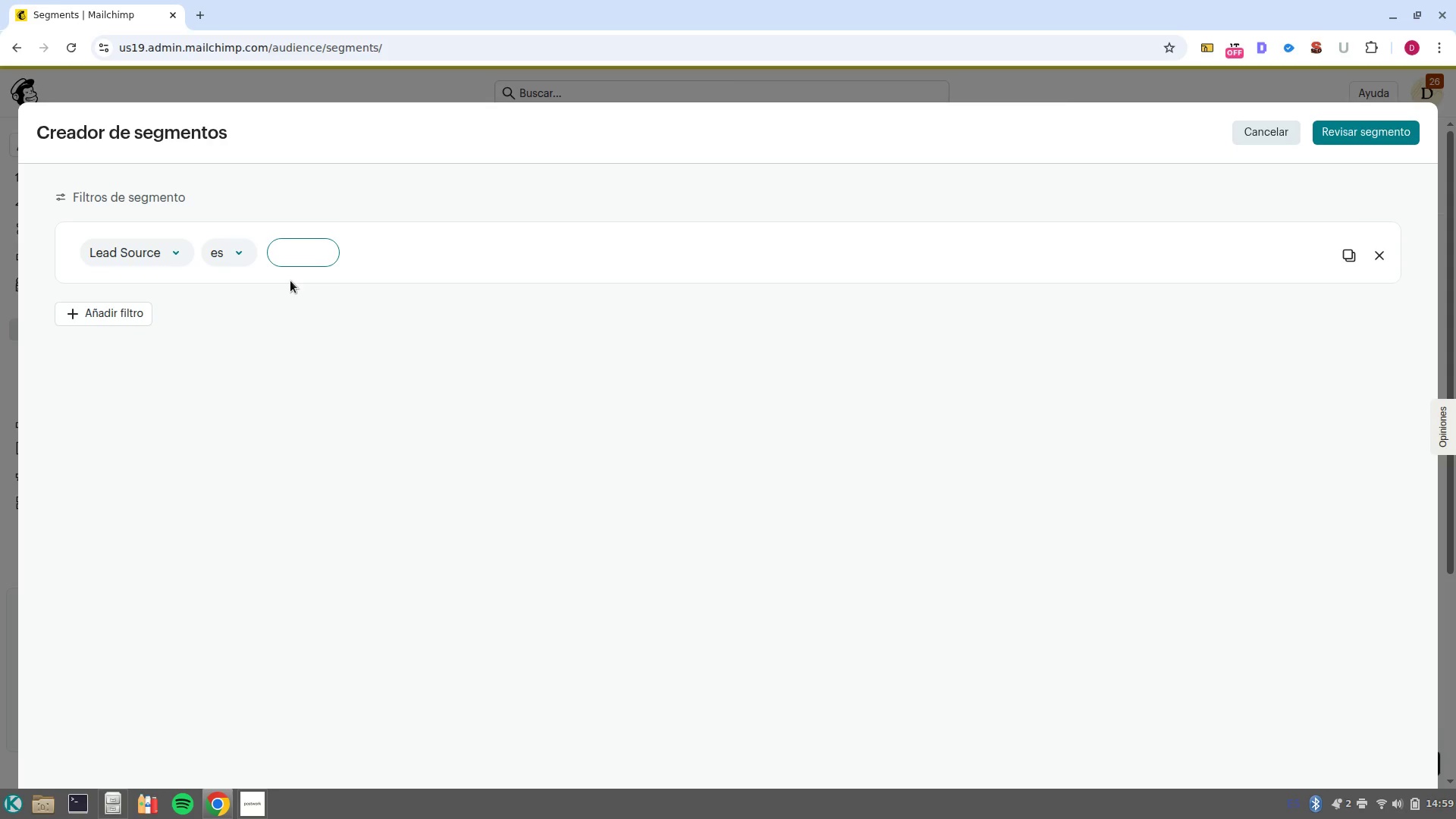 
type(HighPri)
 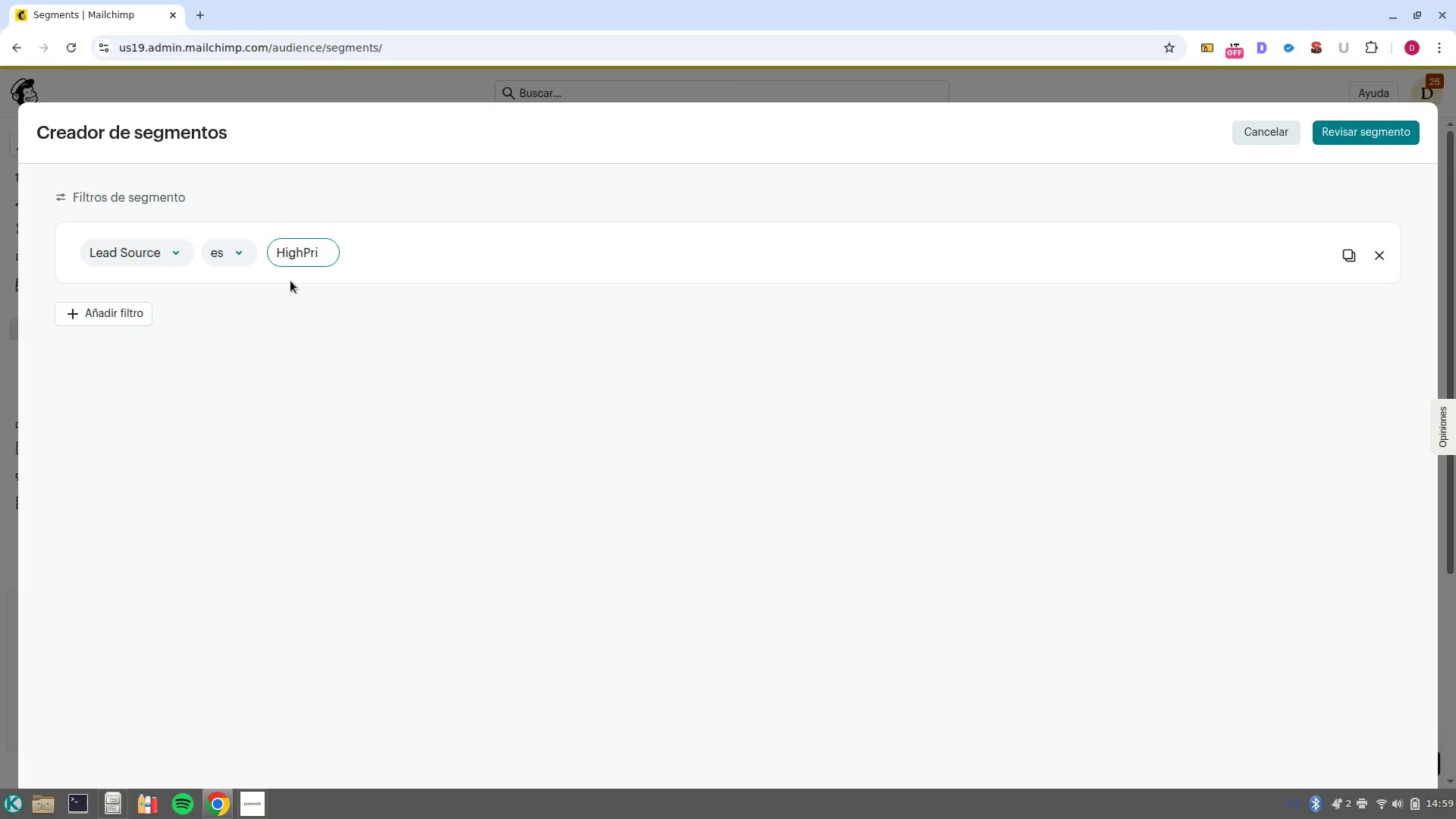 
wait(5.81)
 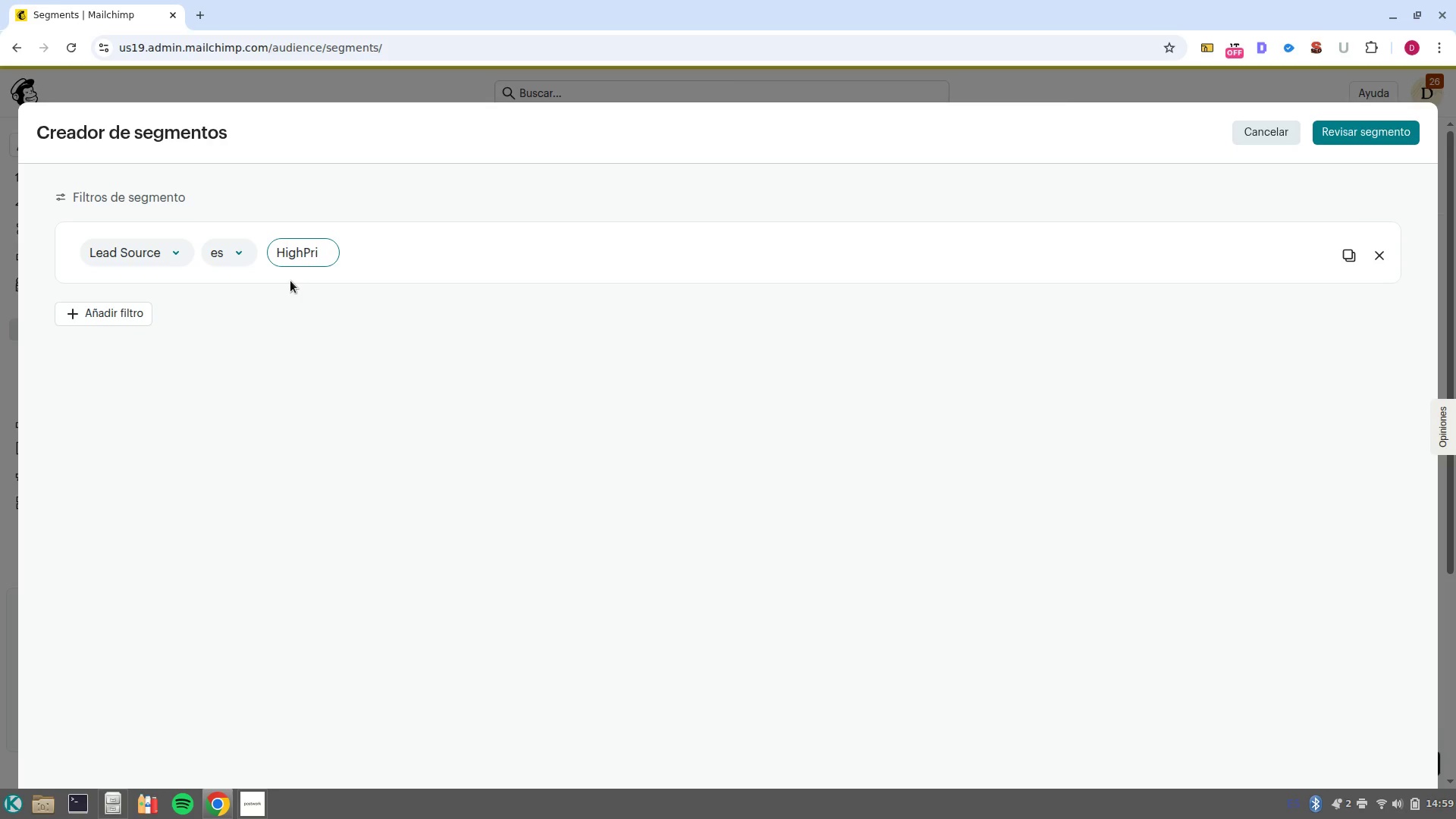 
left_click([1257, 132])
 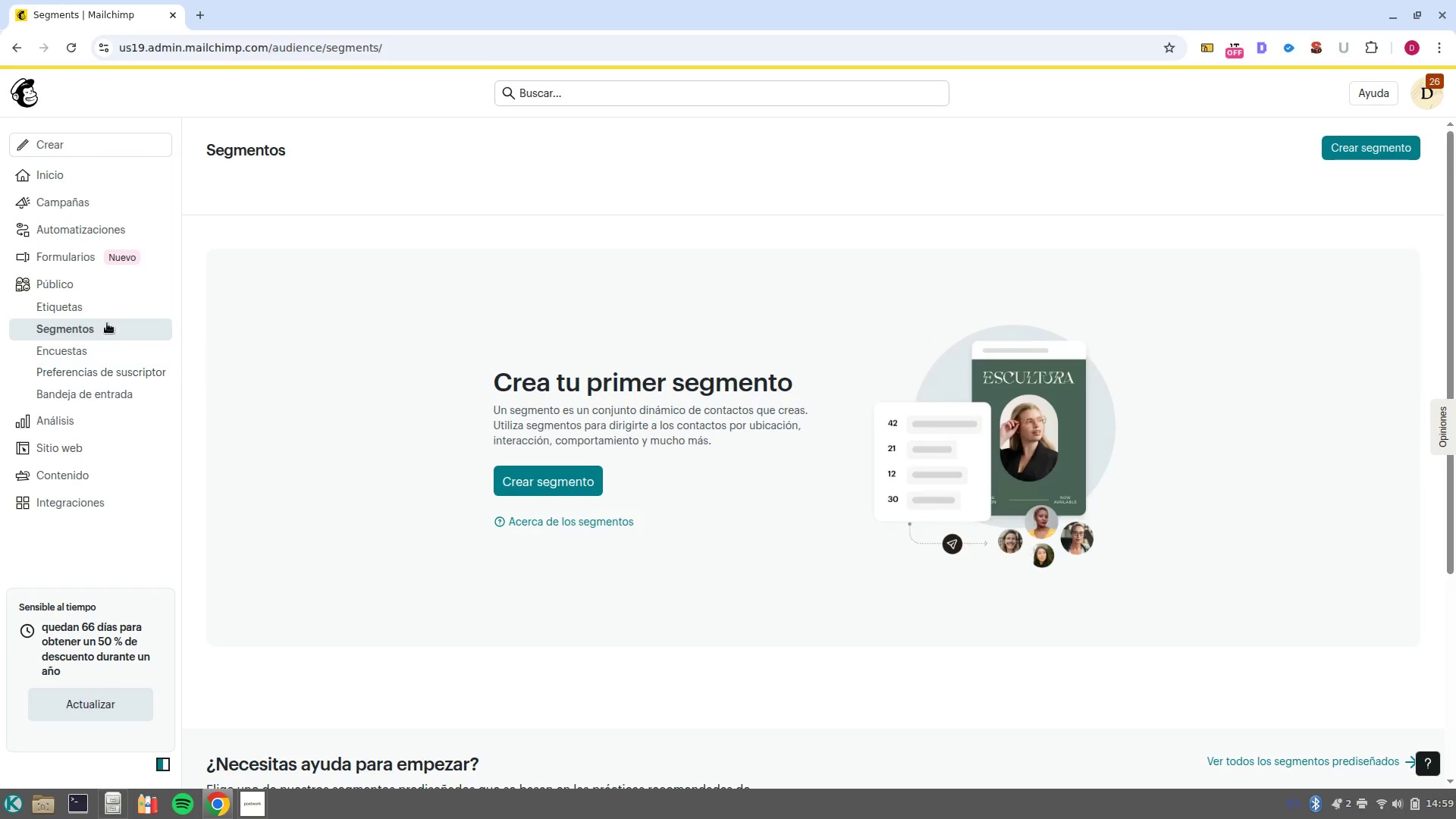 
left_click([107, 311])
 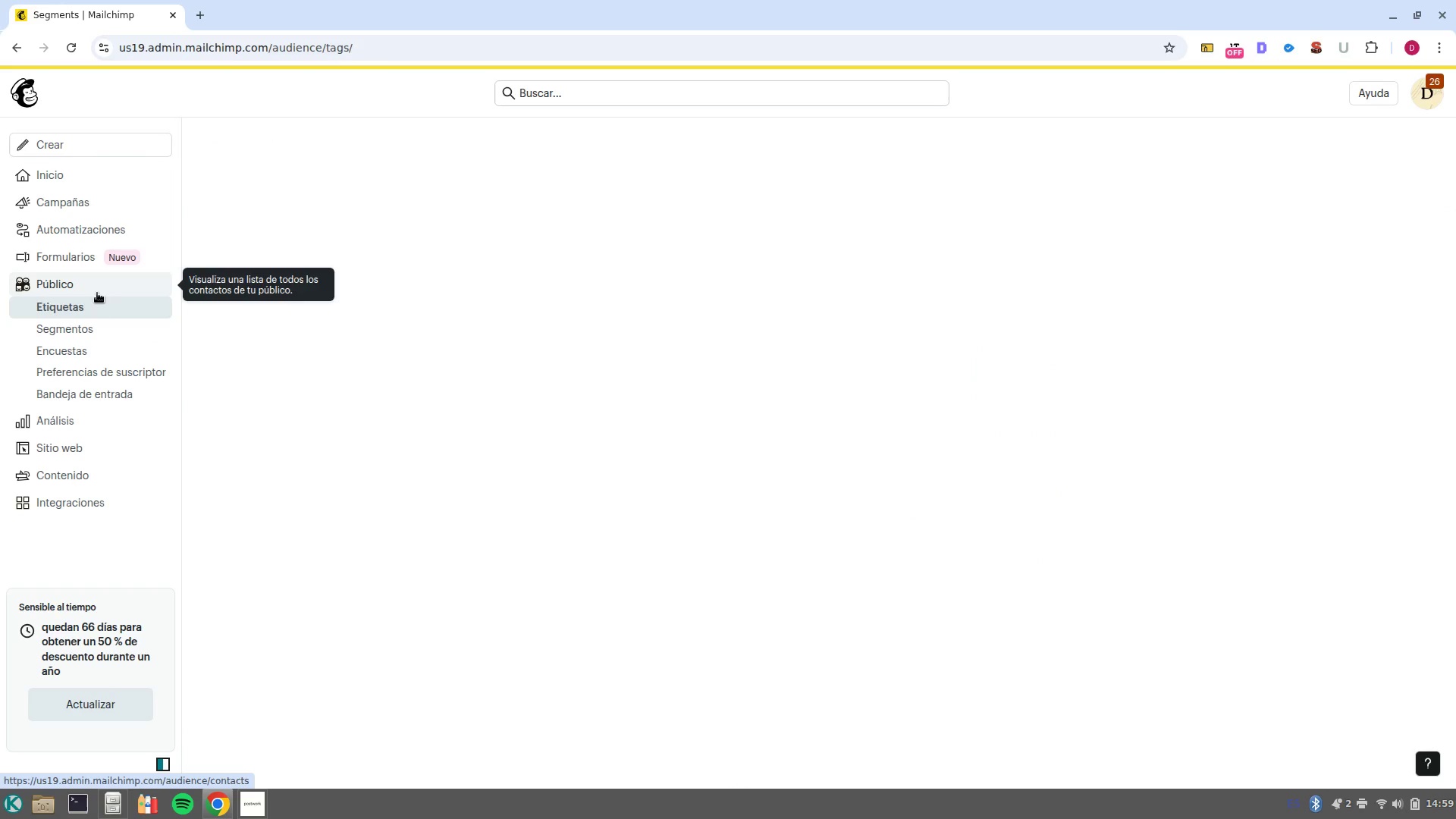 
left_click([97, 293])
 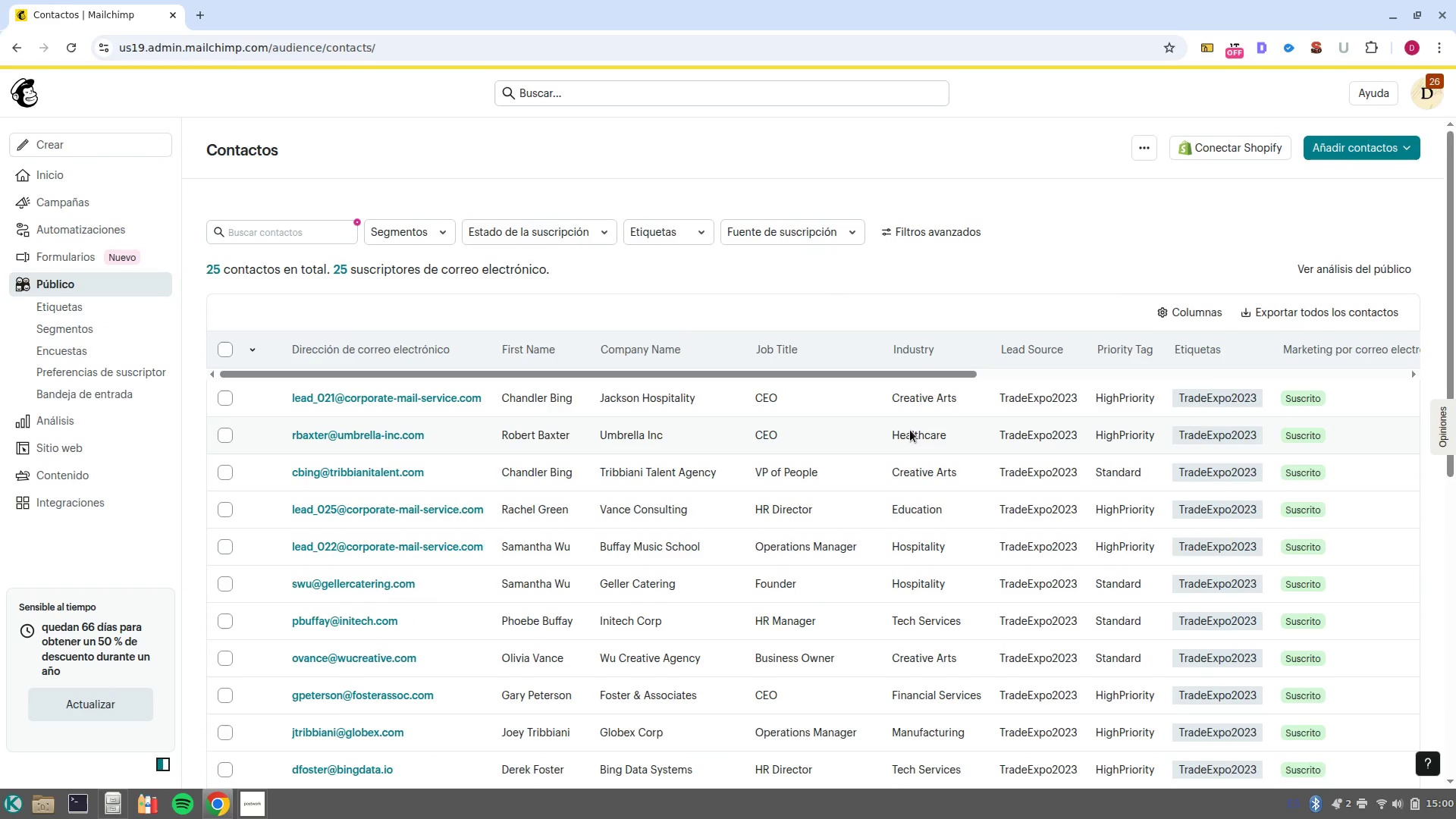 
wait(11.69)
 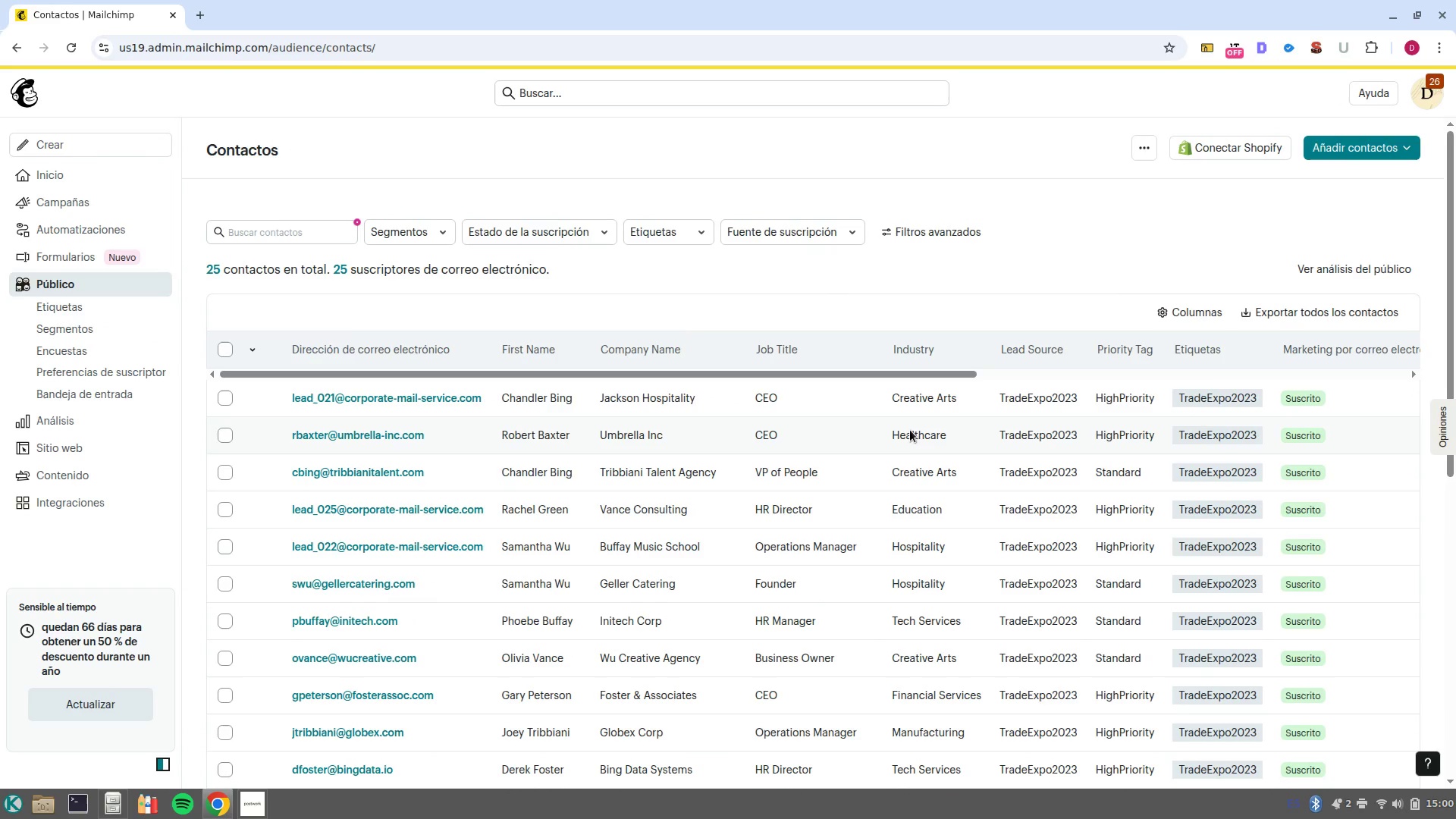 
left_click([98, 327])
 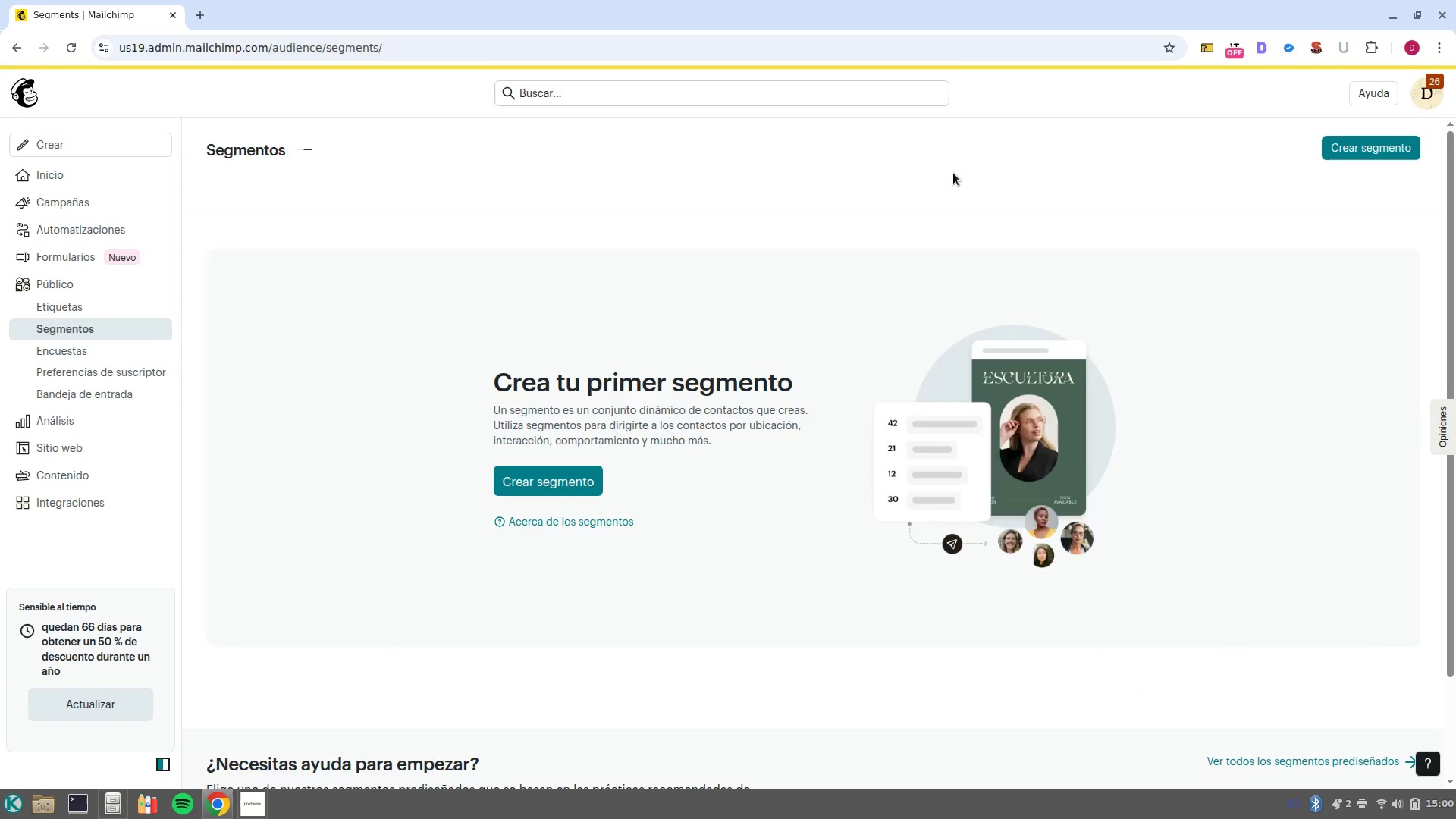 
left_click([1350, 145])
 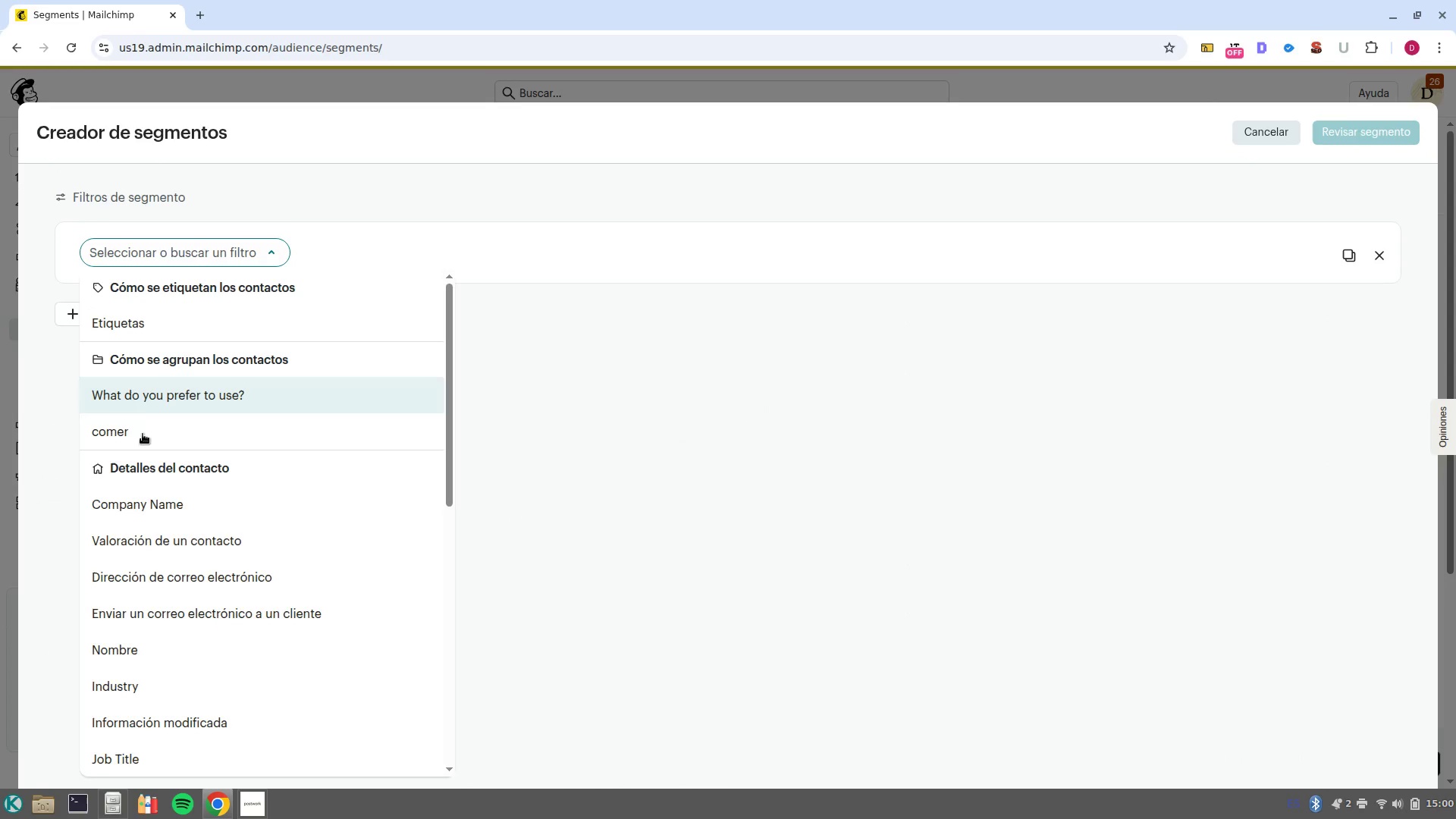 
scroll: coordinate [274, 732], scroll_direction: down, amount: 3.0
 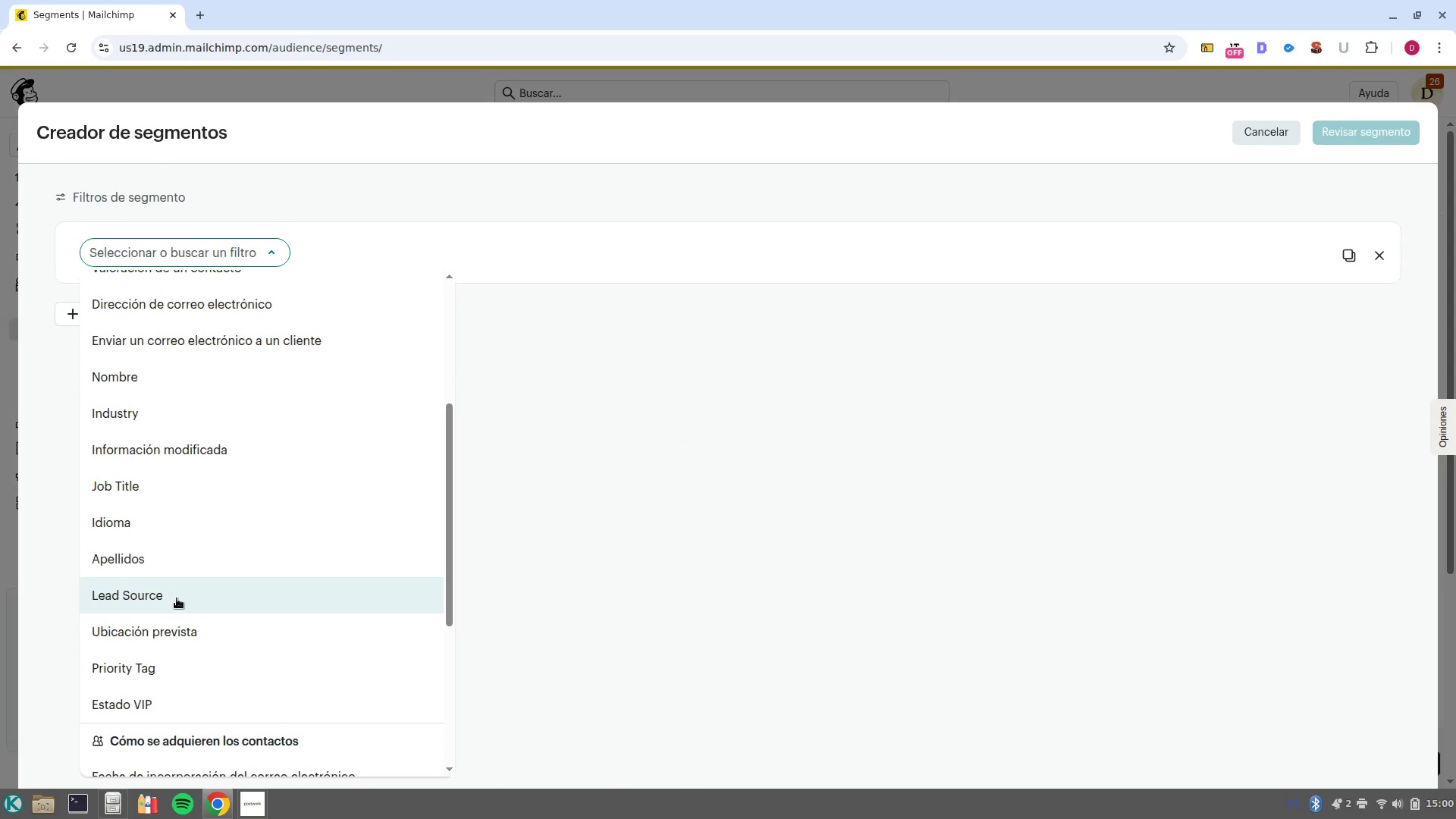 
left_click([177, 598])
 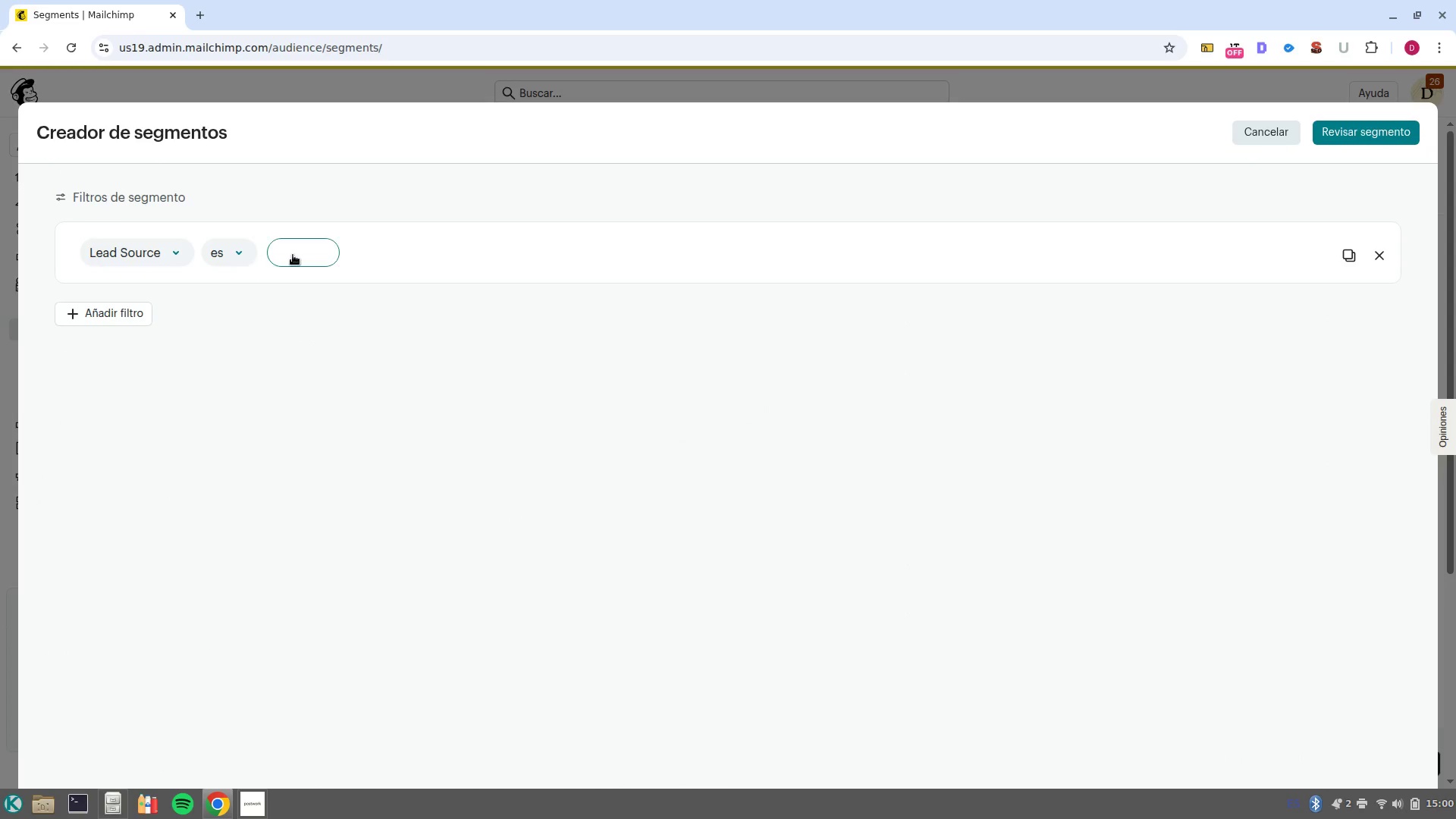 
left_click([293, 255])
 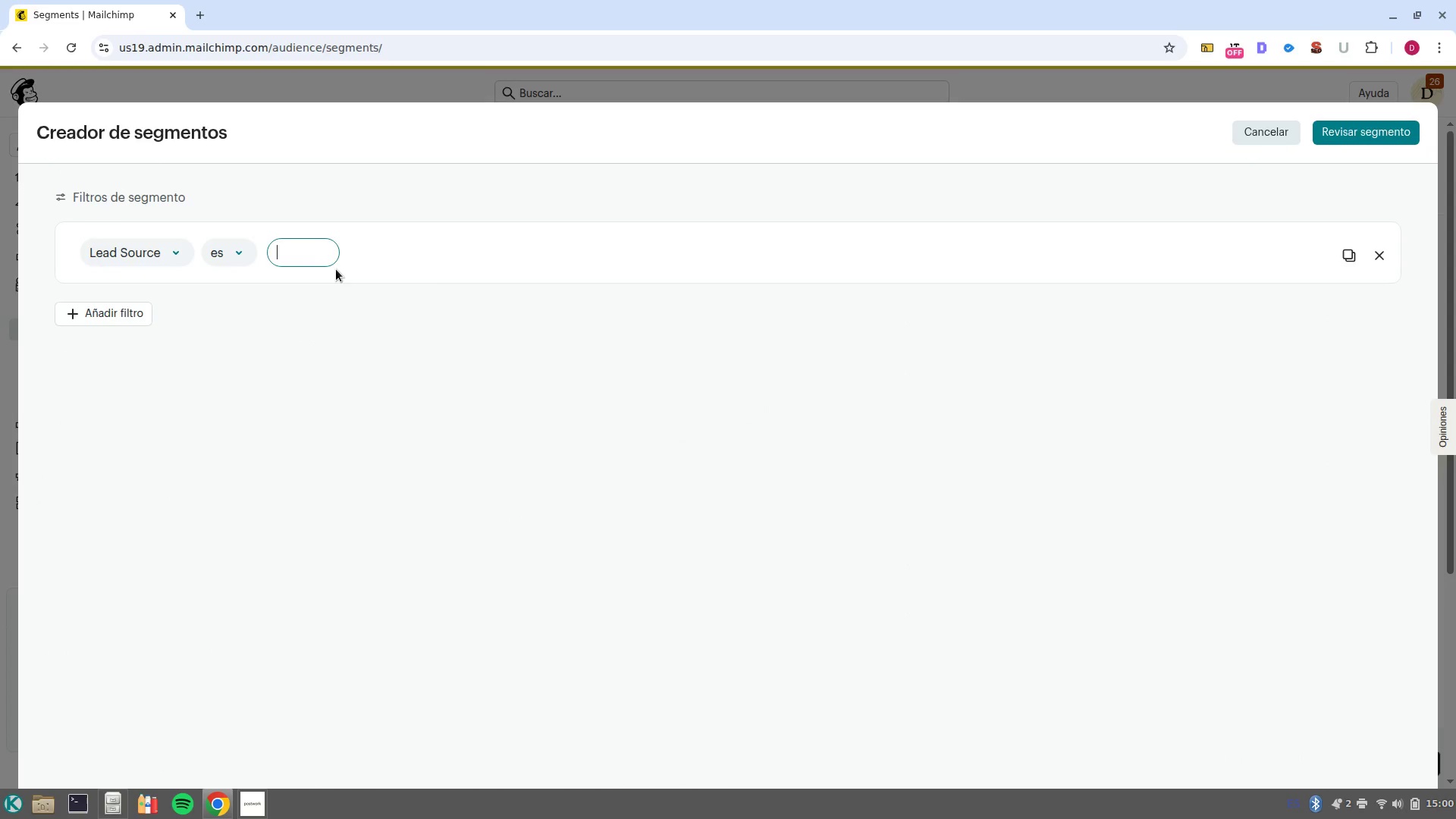 
type(HighPriority)
 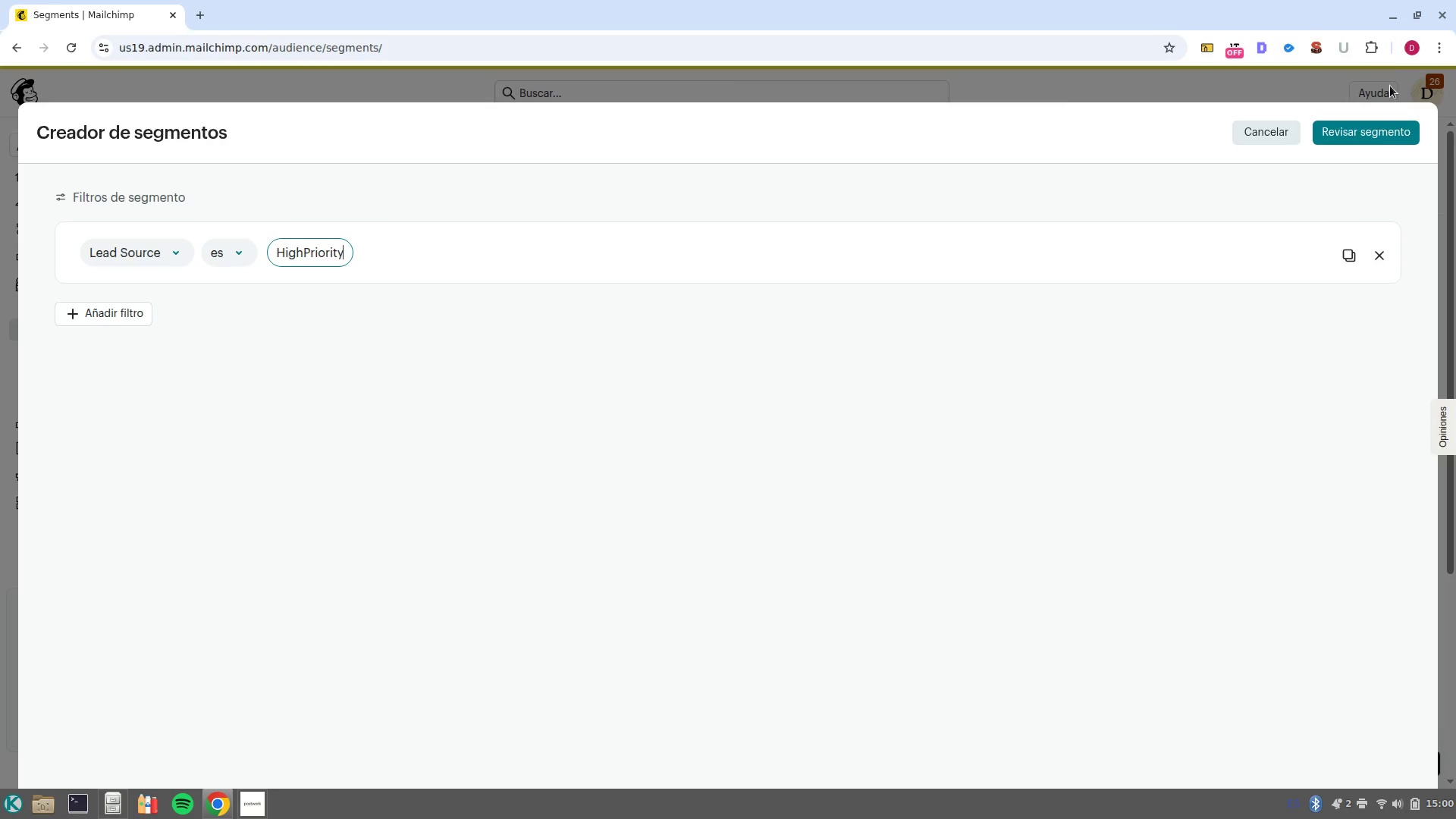 
left_click([1374, 142])
 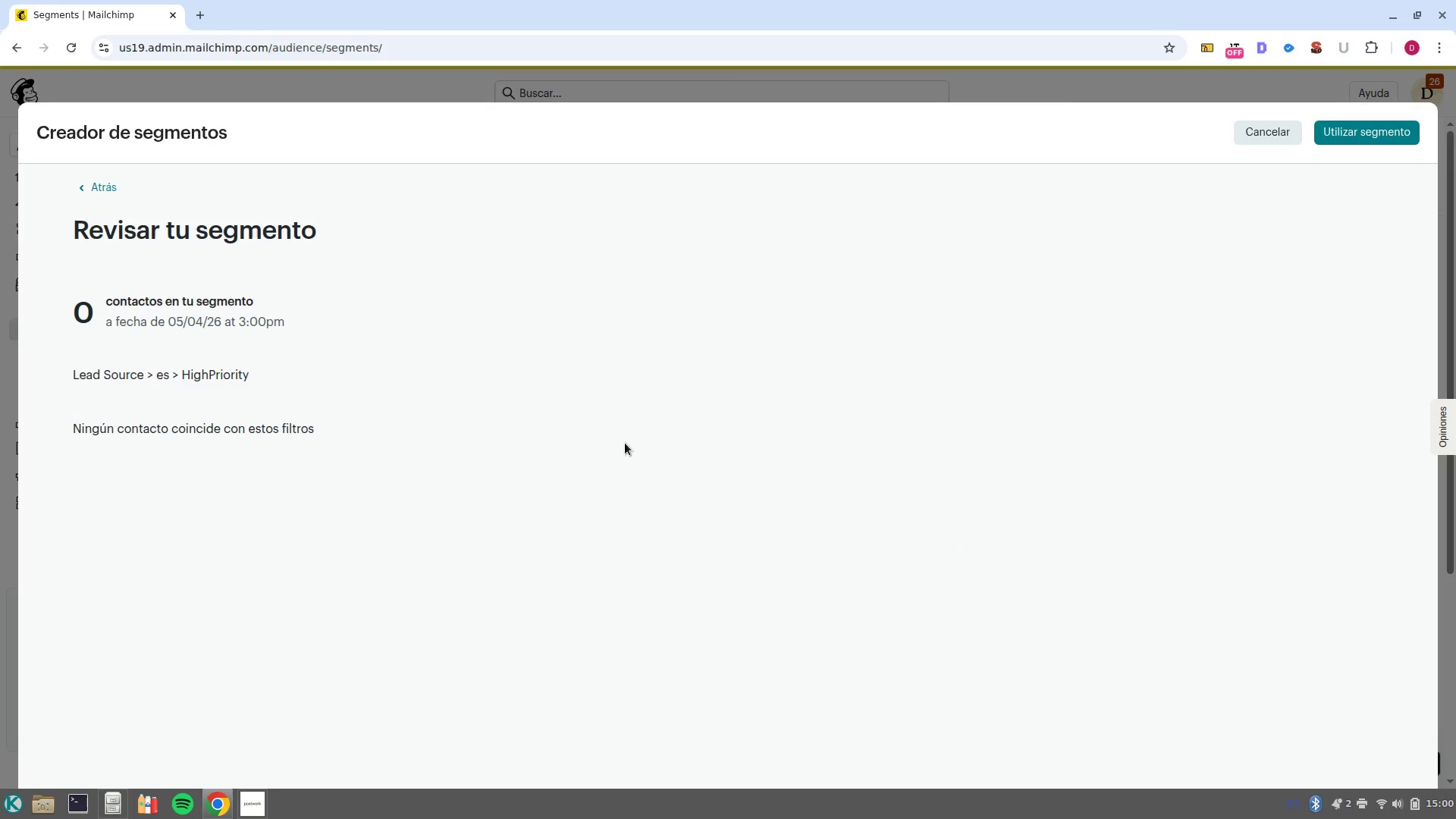 
left_click([93, 184])
 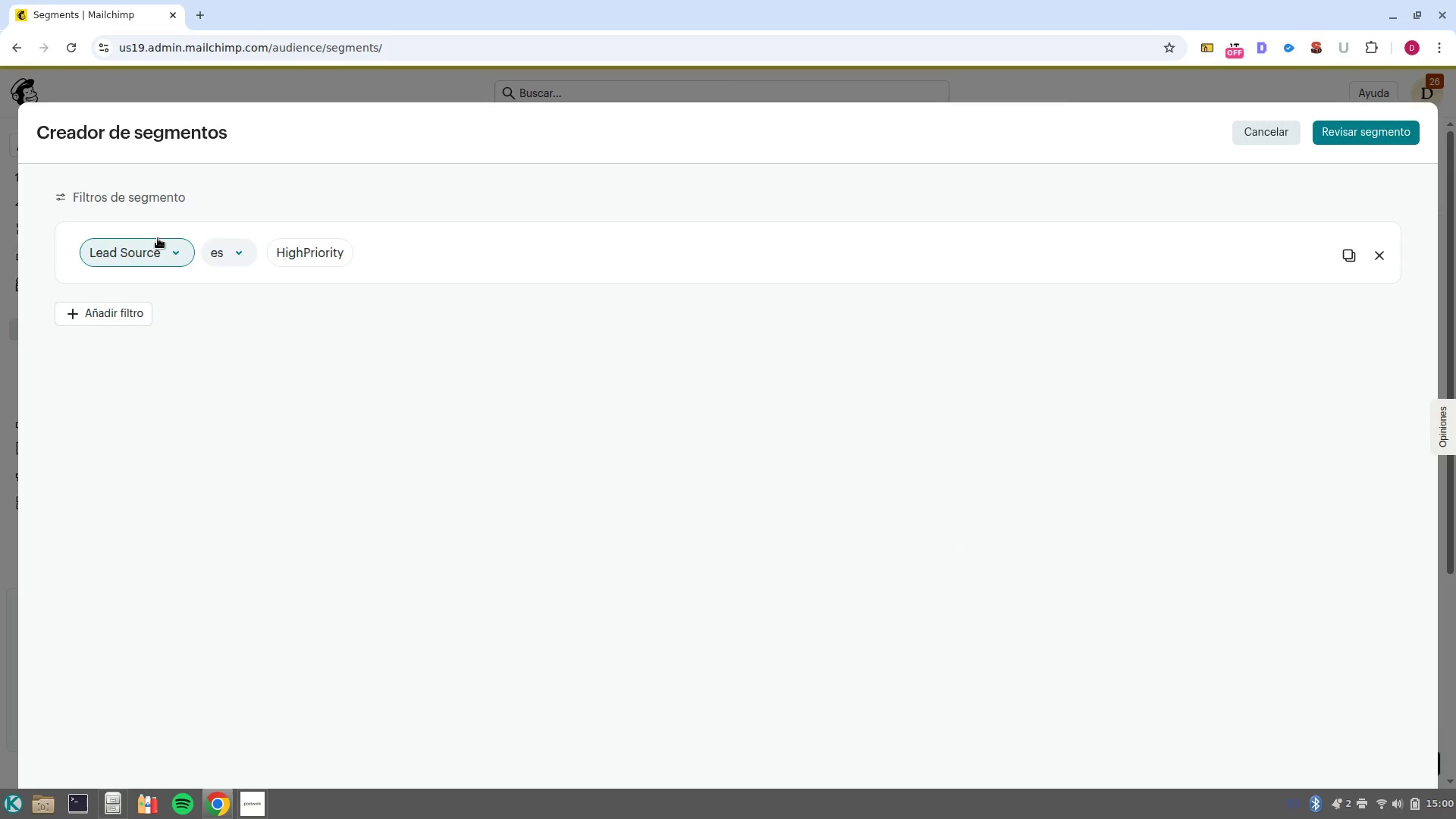 
left_click([165, 244])
 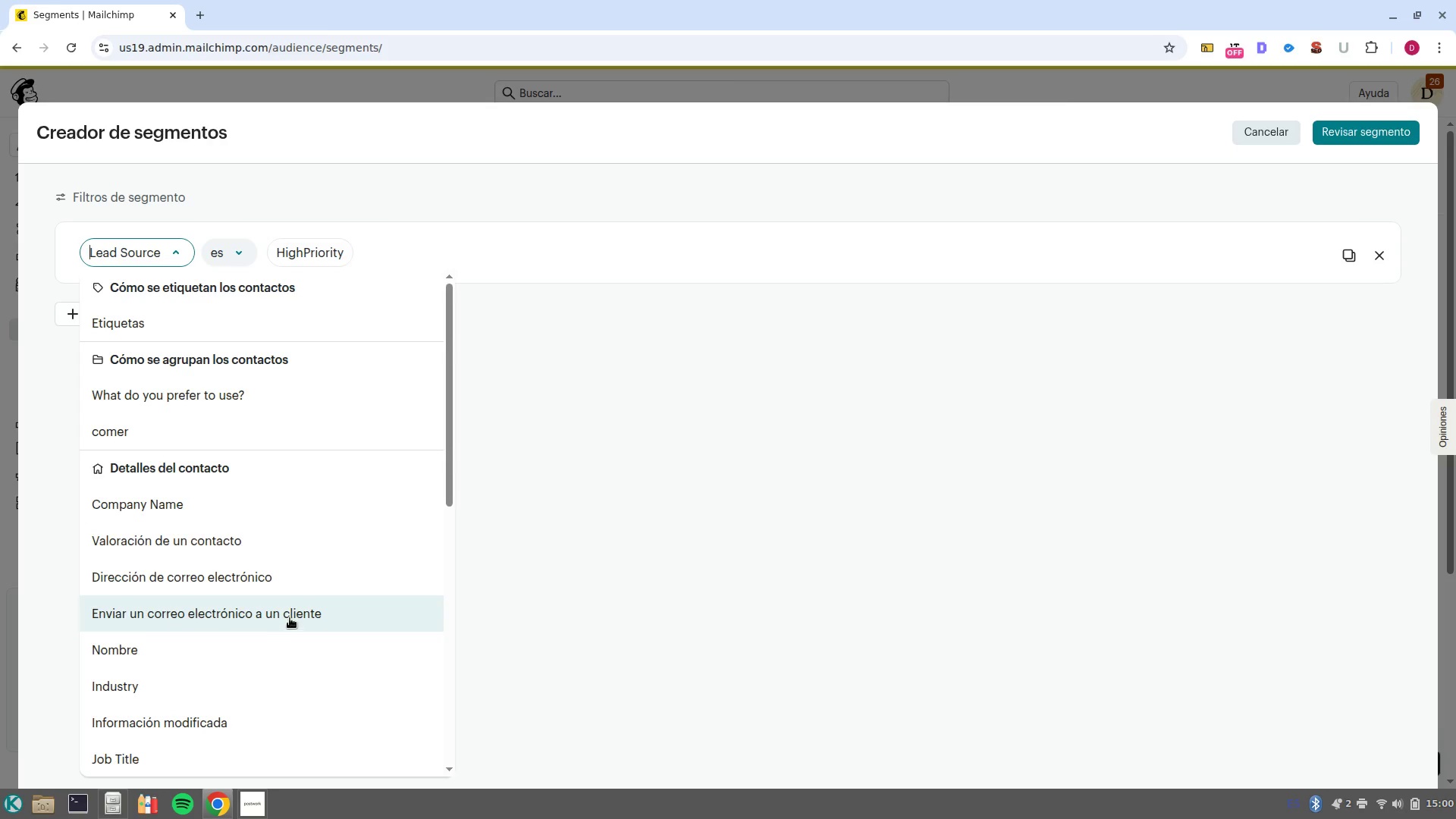 
scroll: coordinate [290, 617], scroll_direction: down, amount: 1.0
 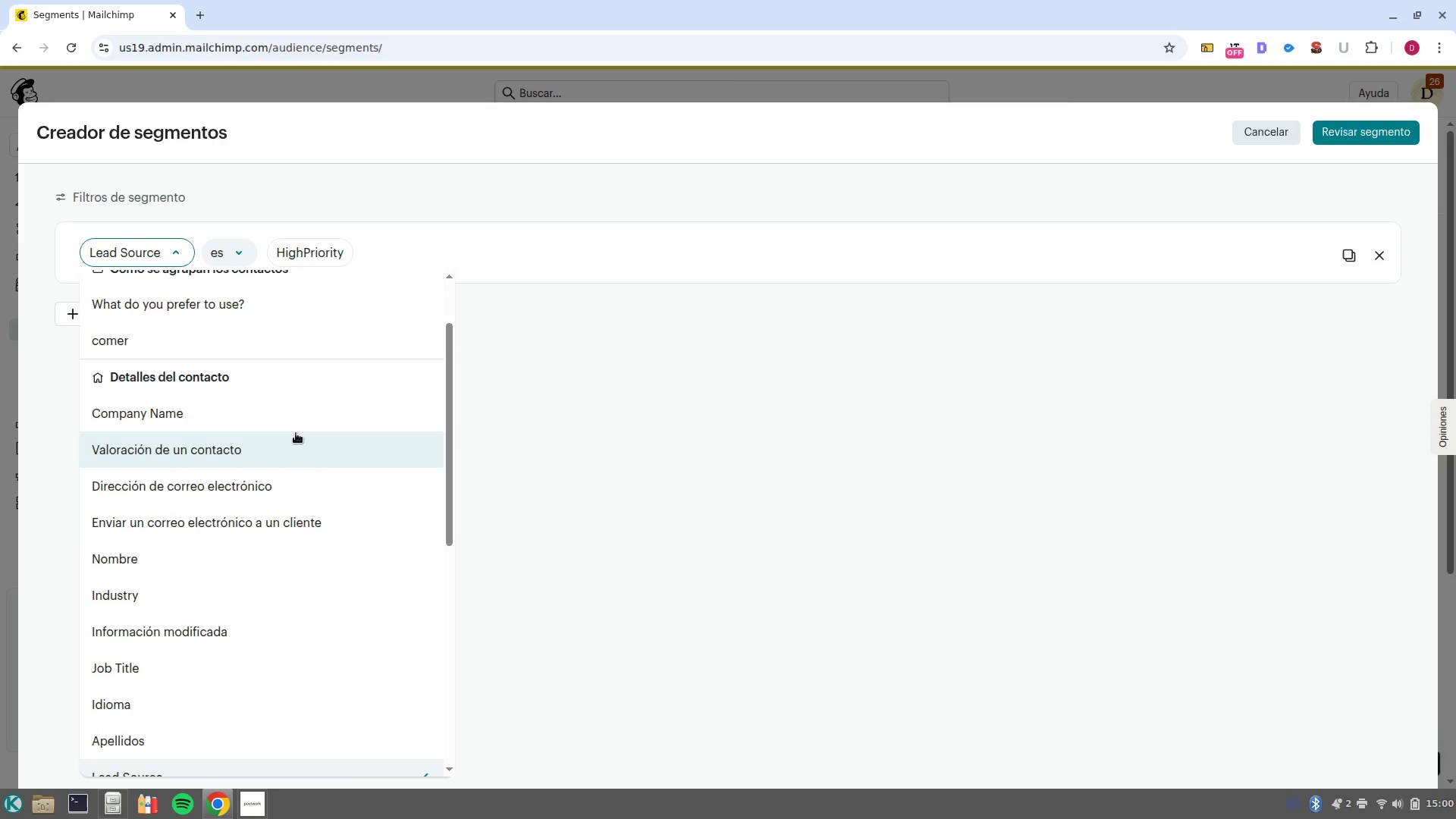 
type(tra)
key(Backspace)
key(Backspace)
key(Backspace)
key(Backspace)
 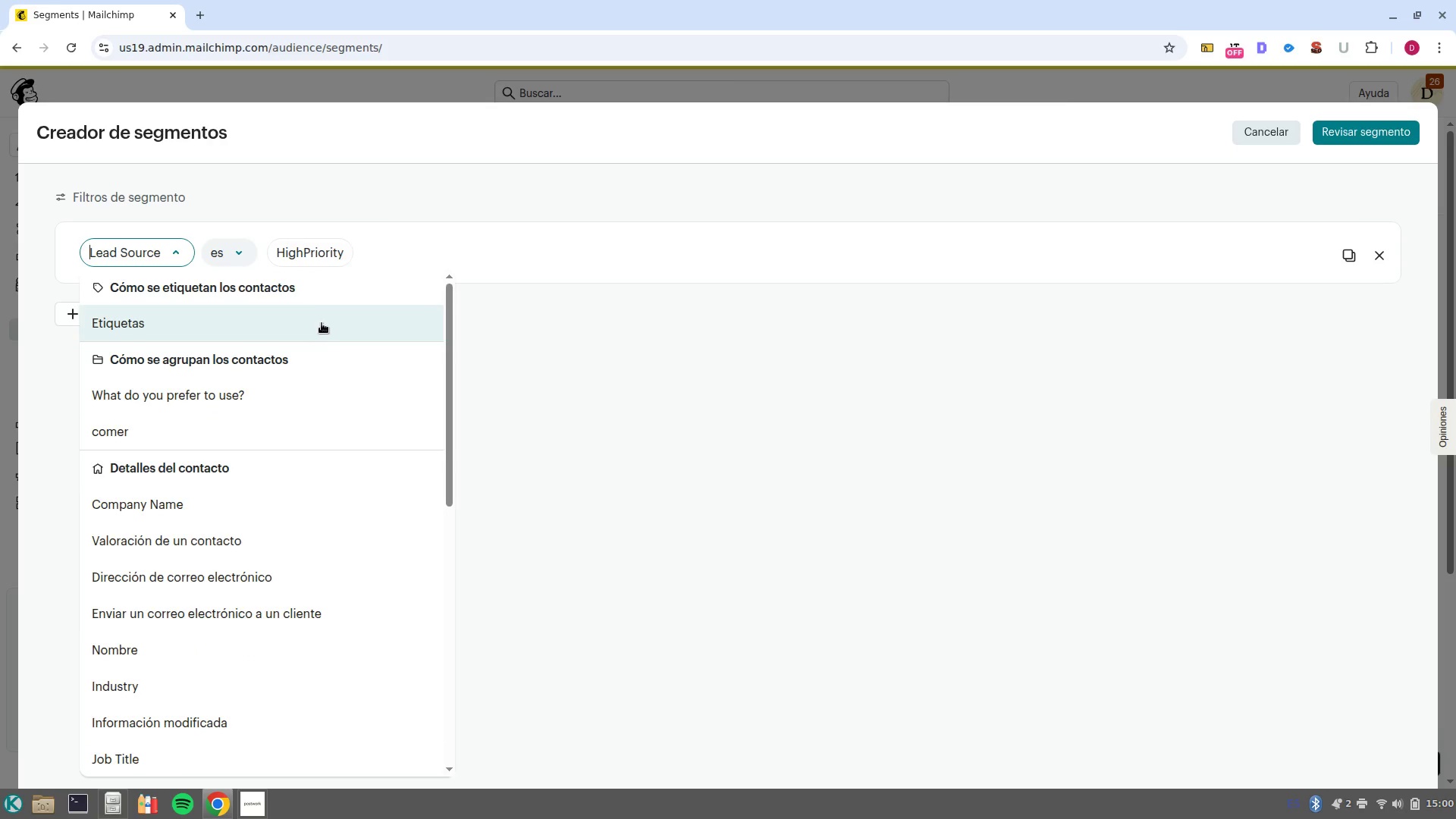 
left_click([322, 323])
 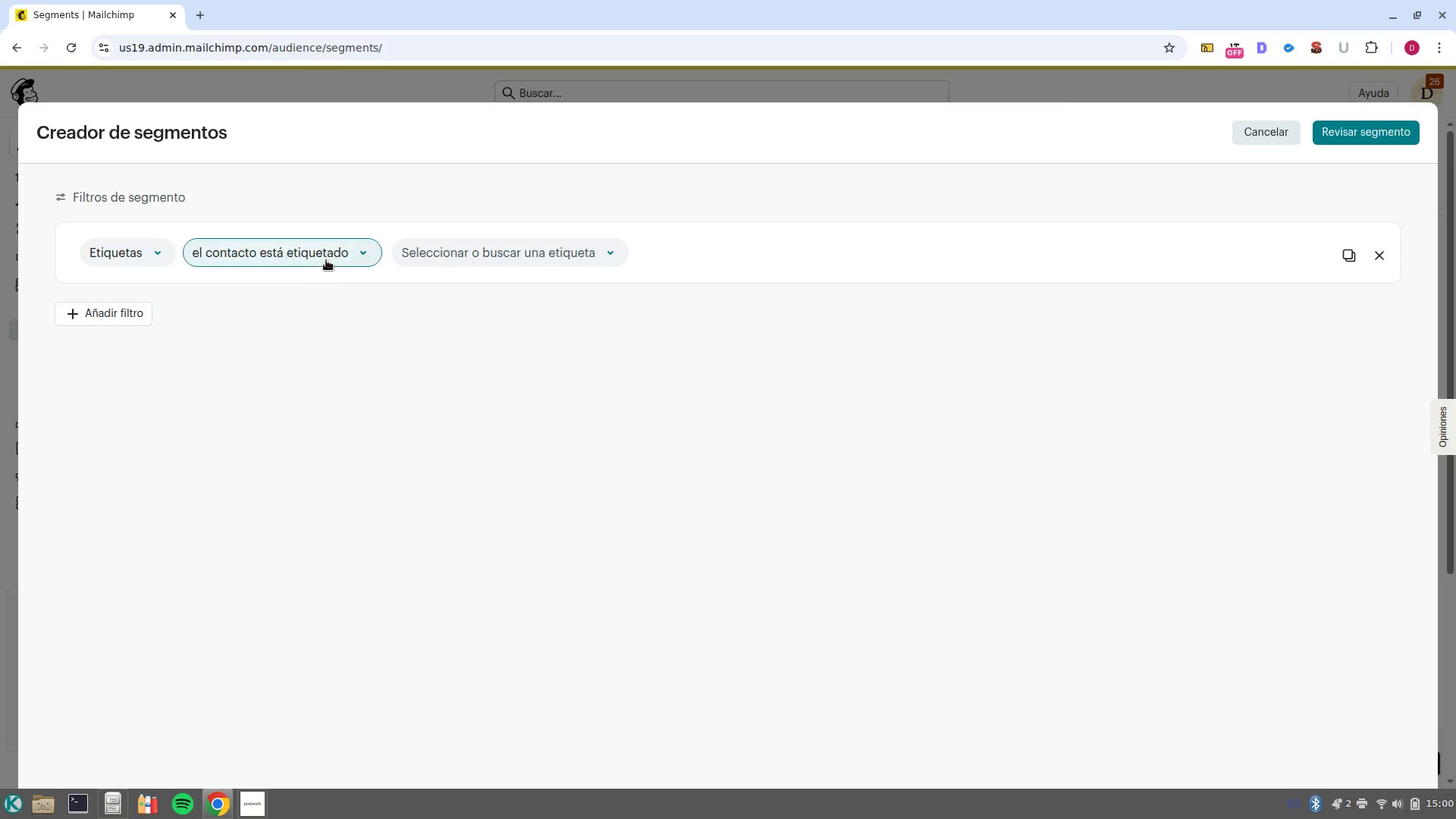 
left_click([327, 260])
 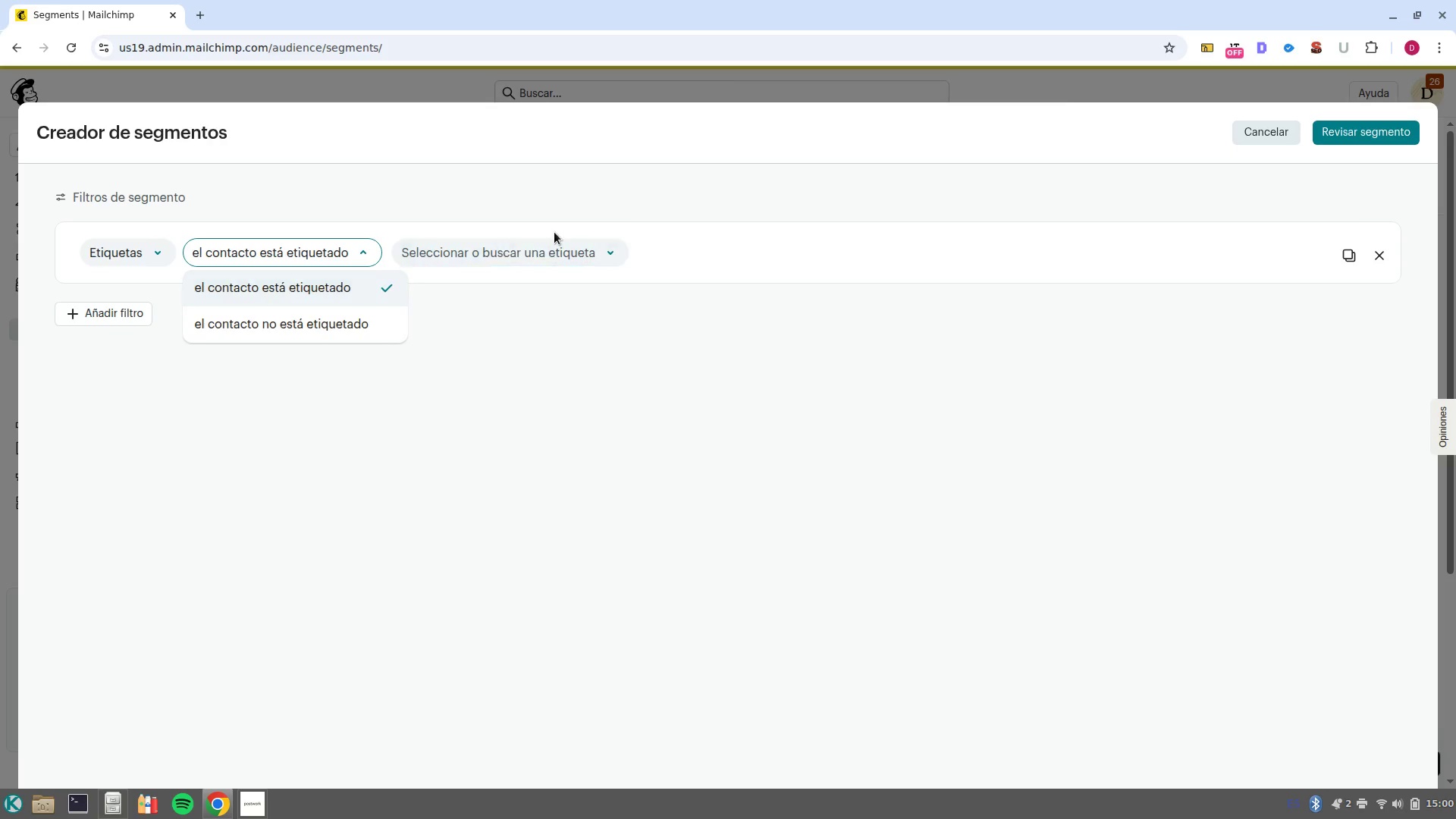 
left_click([554, 231])
 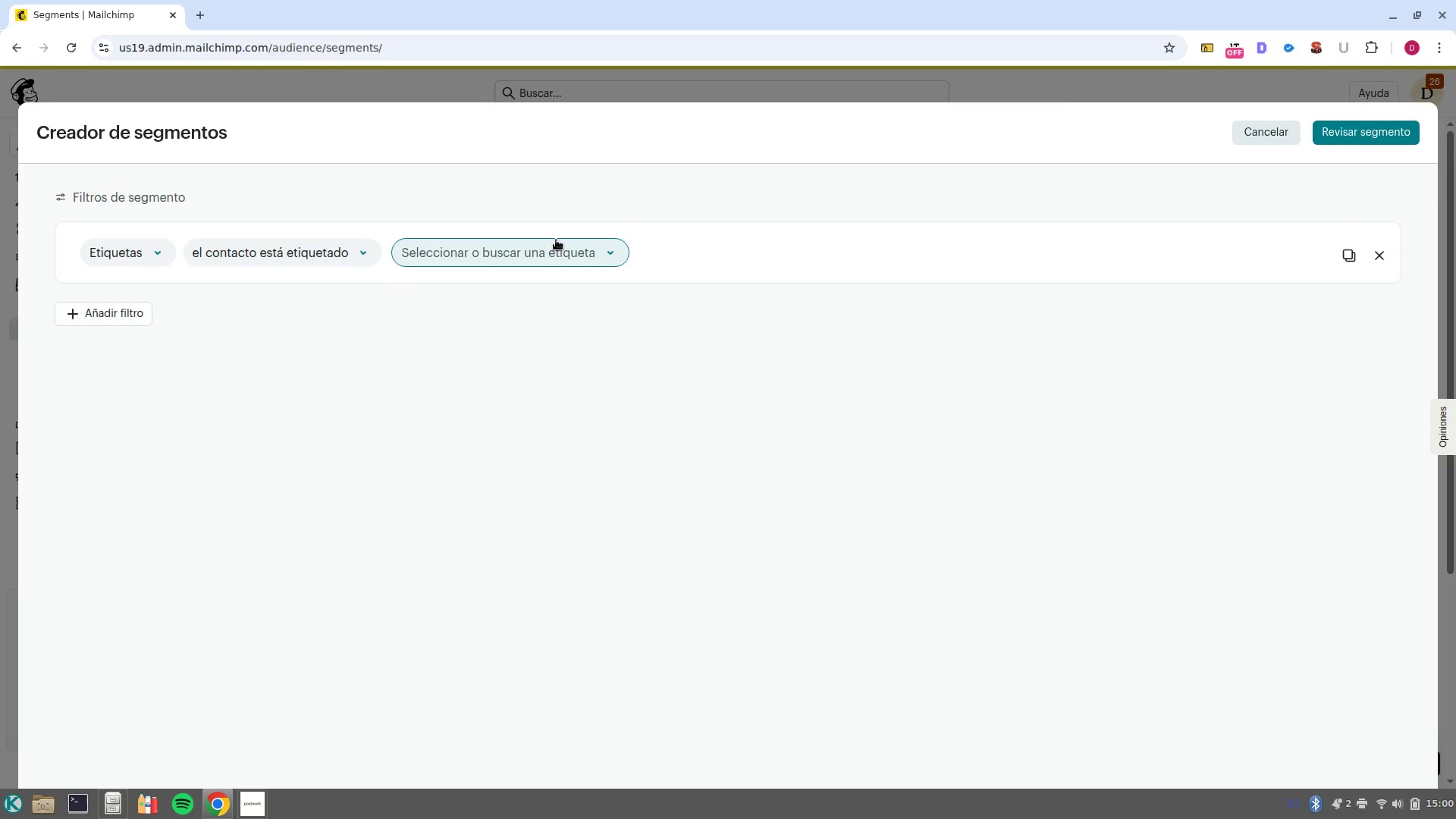 
left_click([556, 240])
 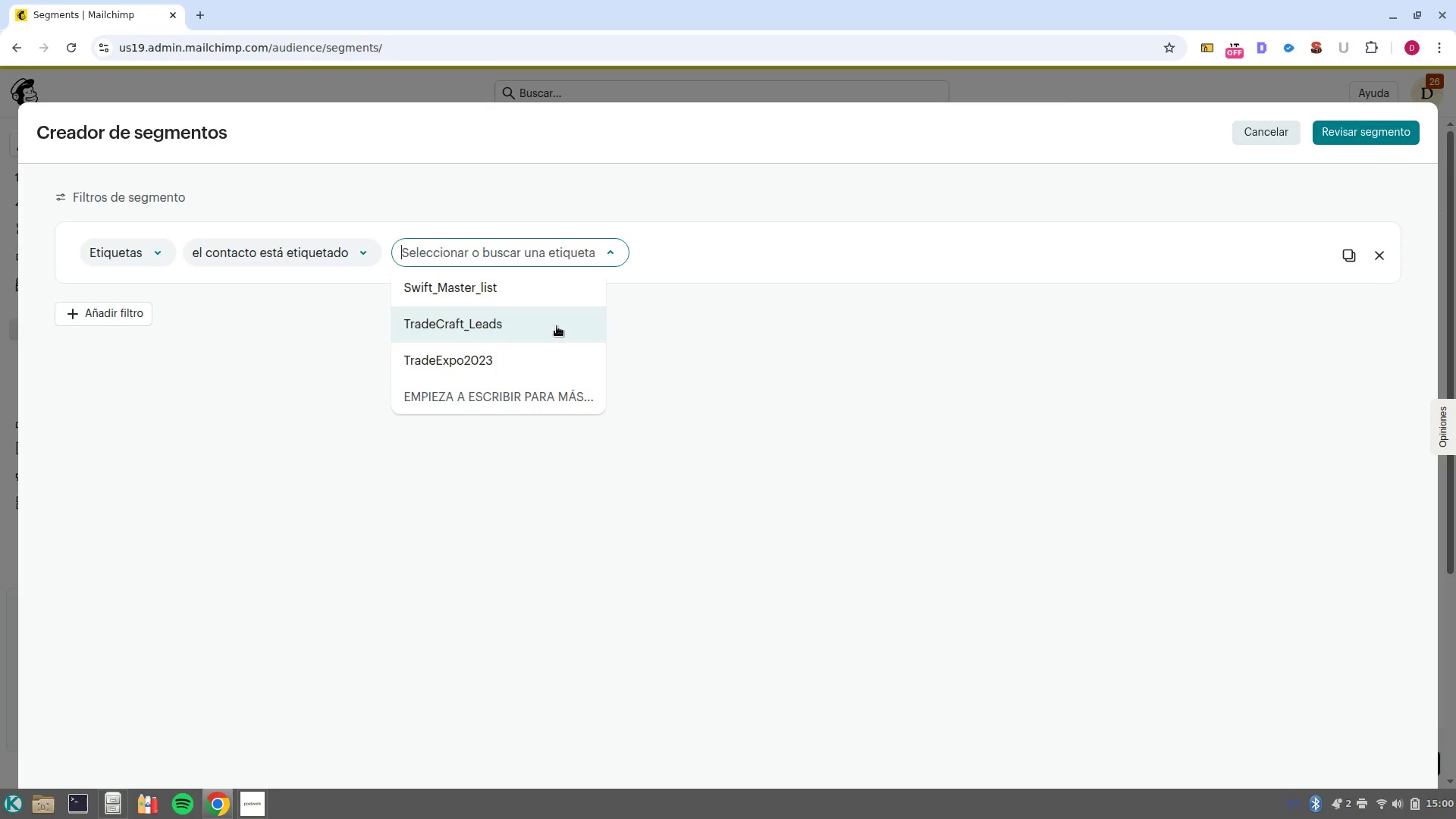 
left_click([559, 357])
 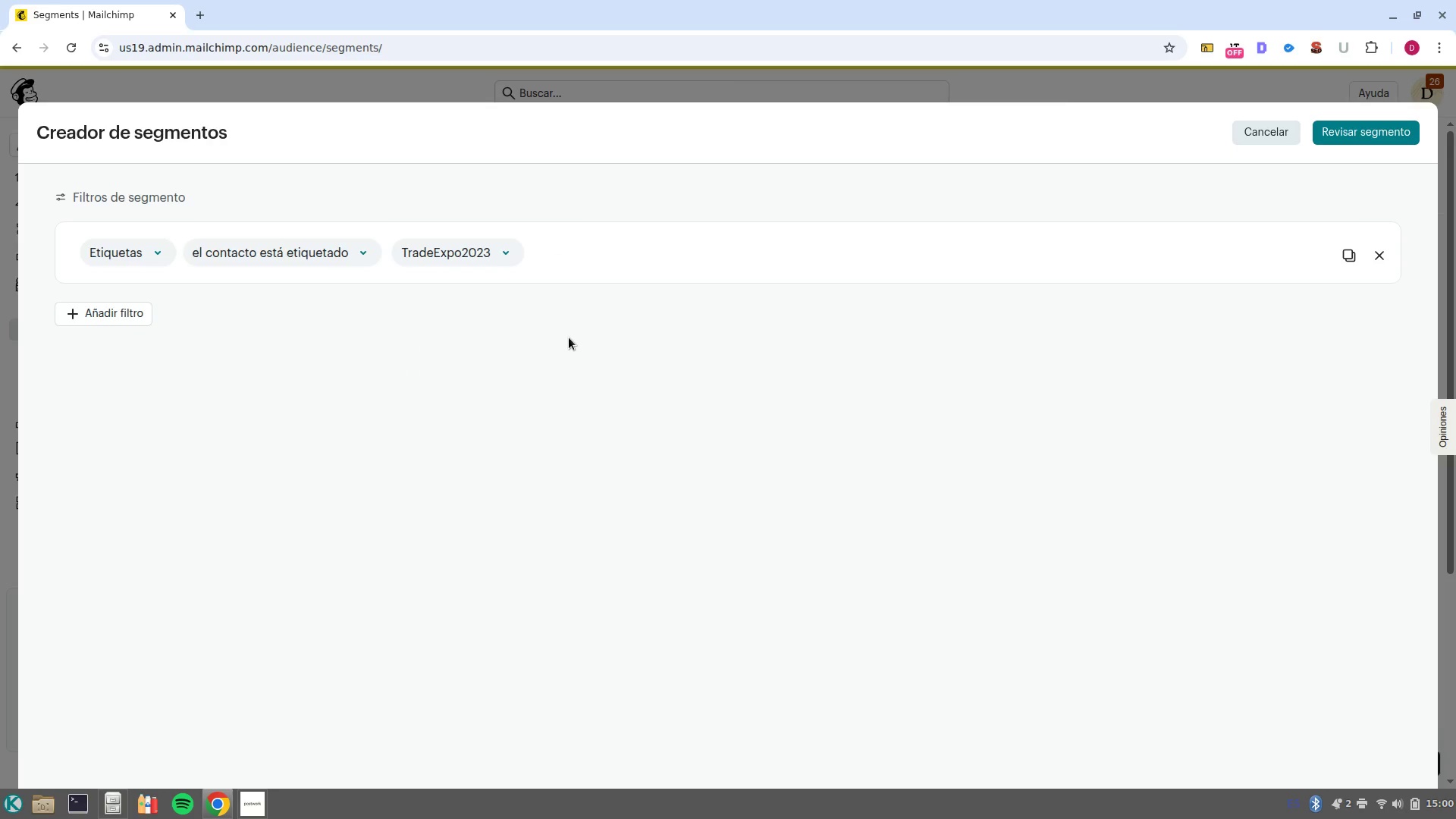 
left_click([568, 337])
 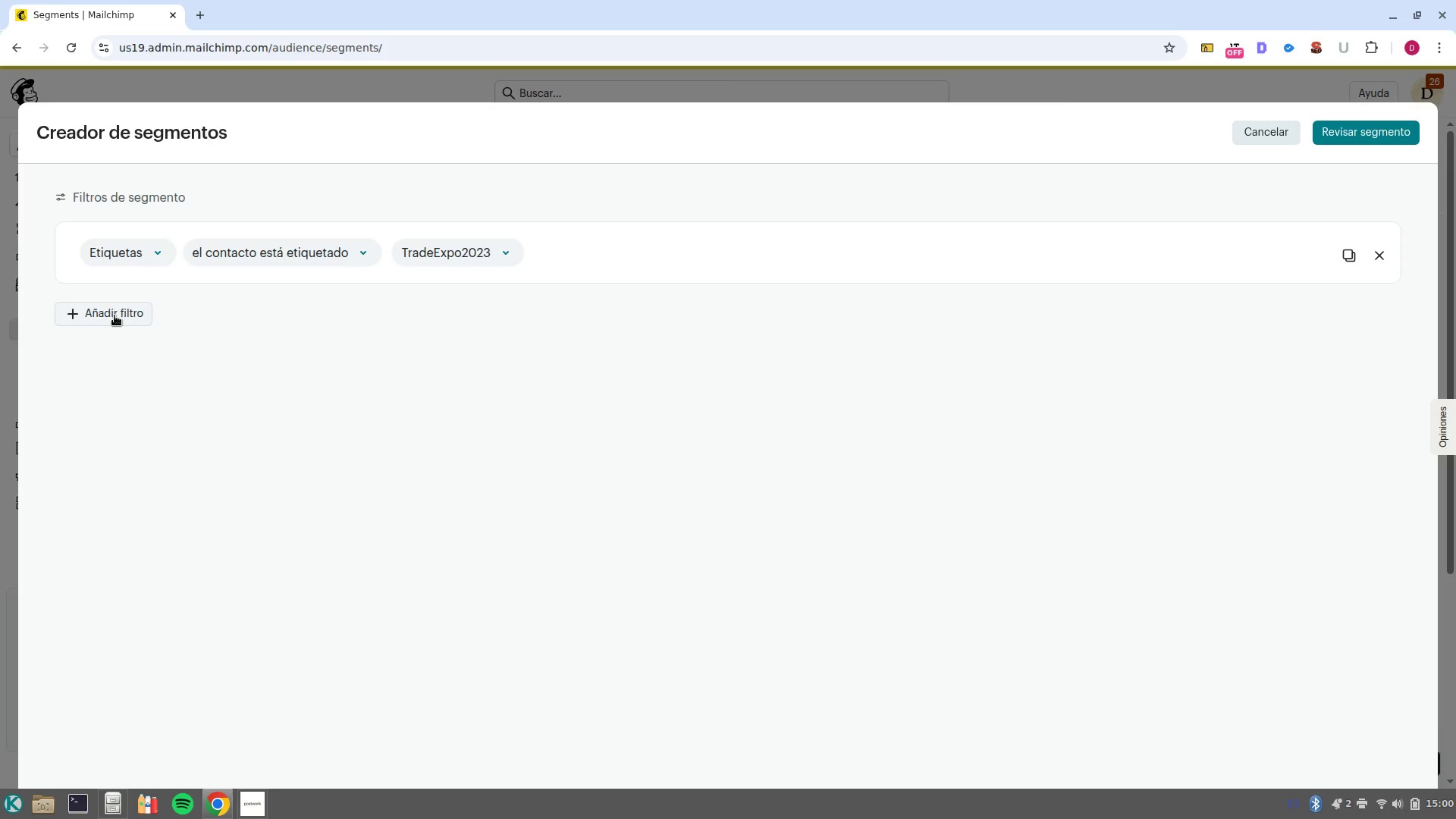 
left_click([115, 315])
 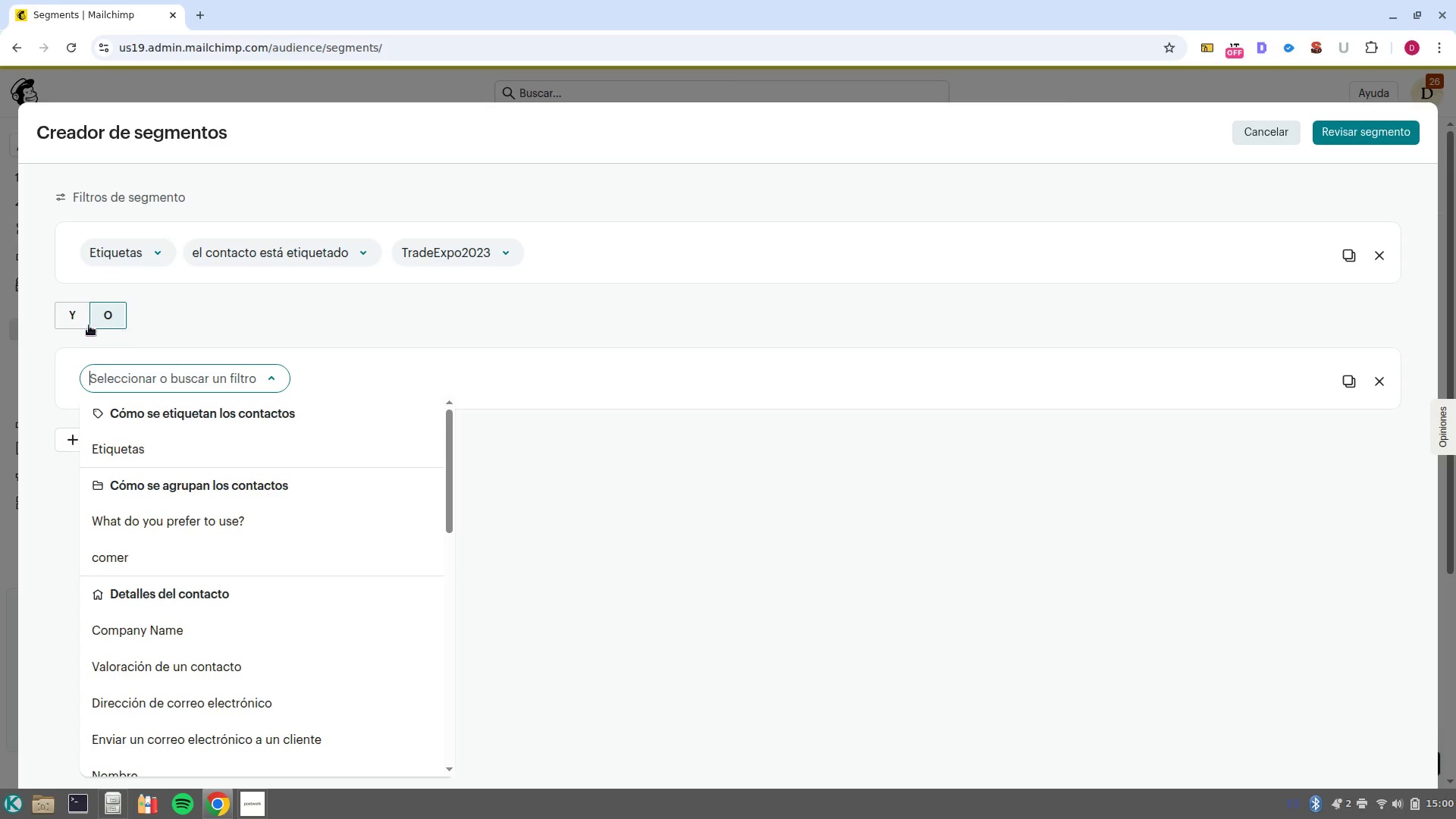 
left_click([67, 321])
 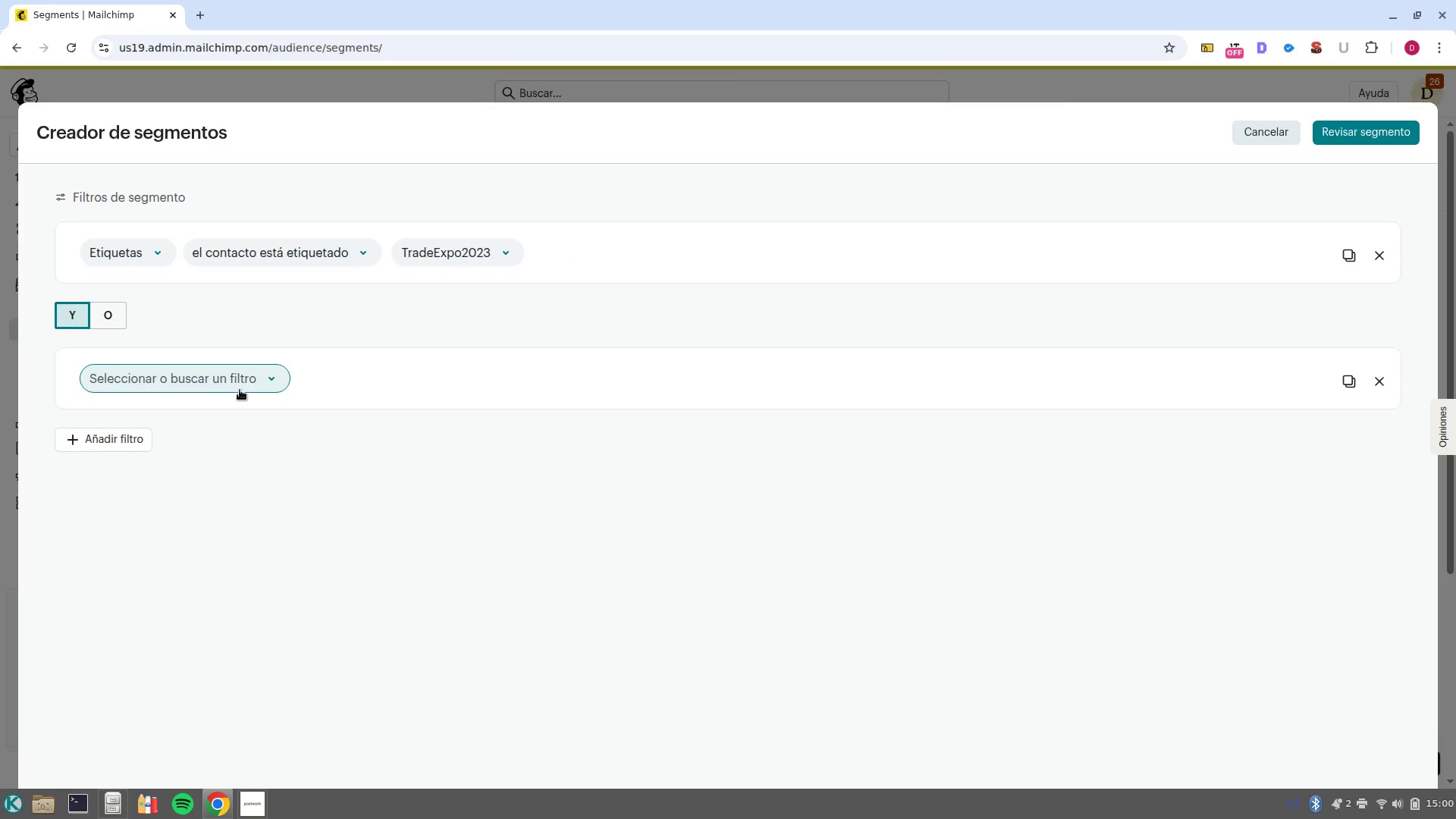 
left_click([240, 390])
 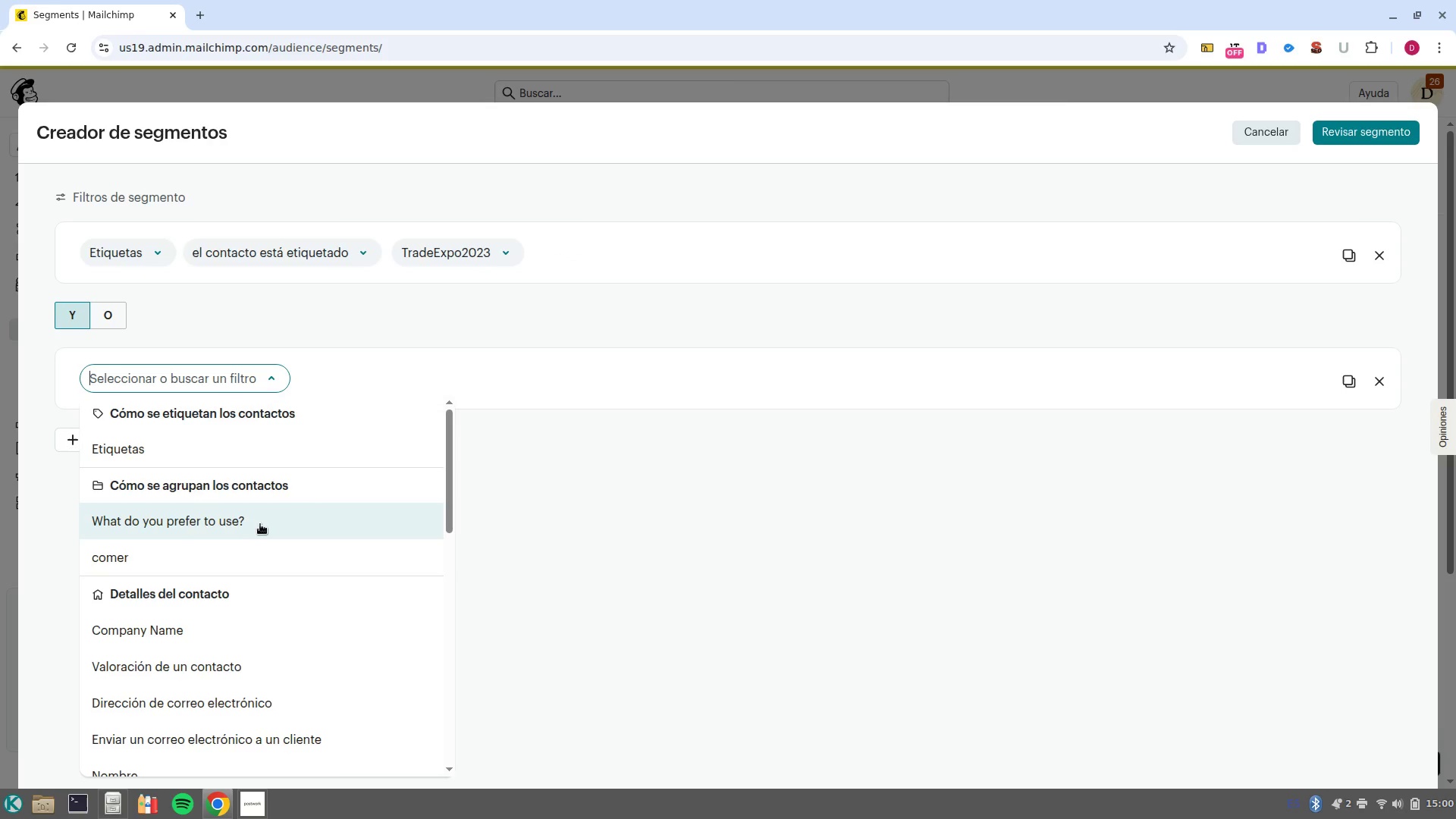 
scroll: coordinate [268, 598], scroll_direction: down, amount: 3.0
 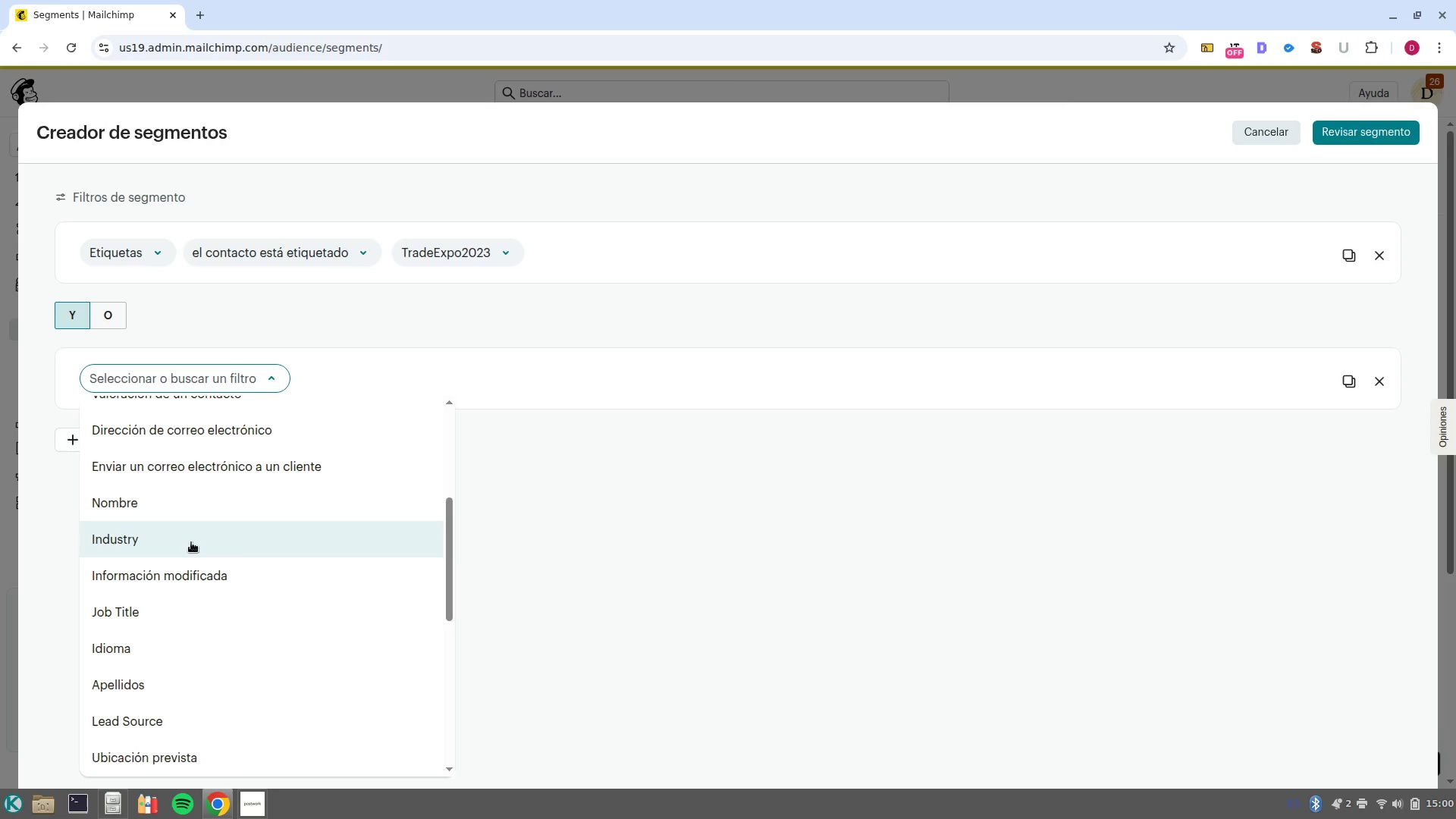 
wait(5.64)
 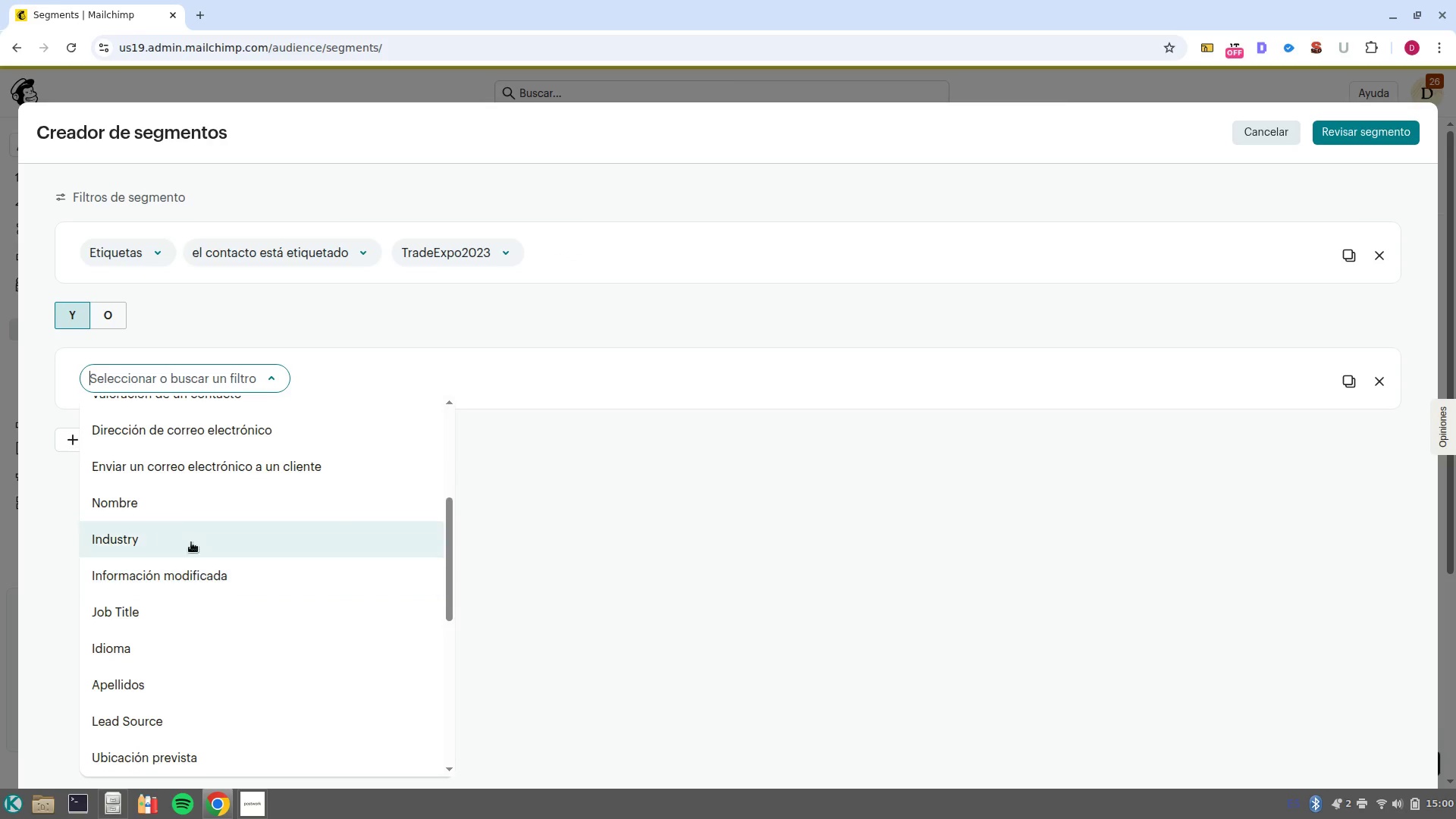 
scroll: coordinate [236, 646], scroll_direction: down, amount: 1.0
 